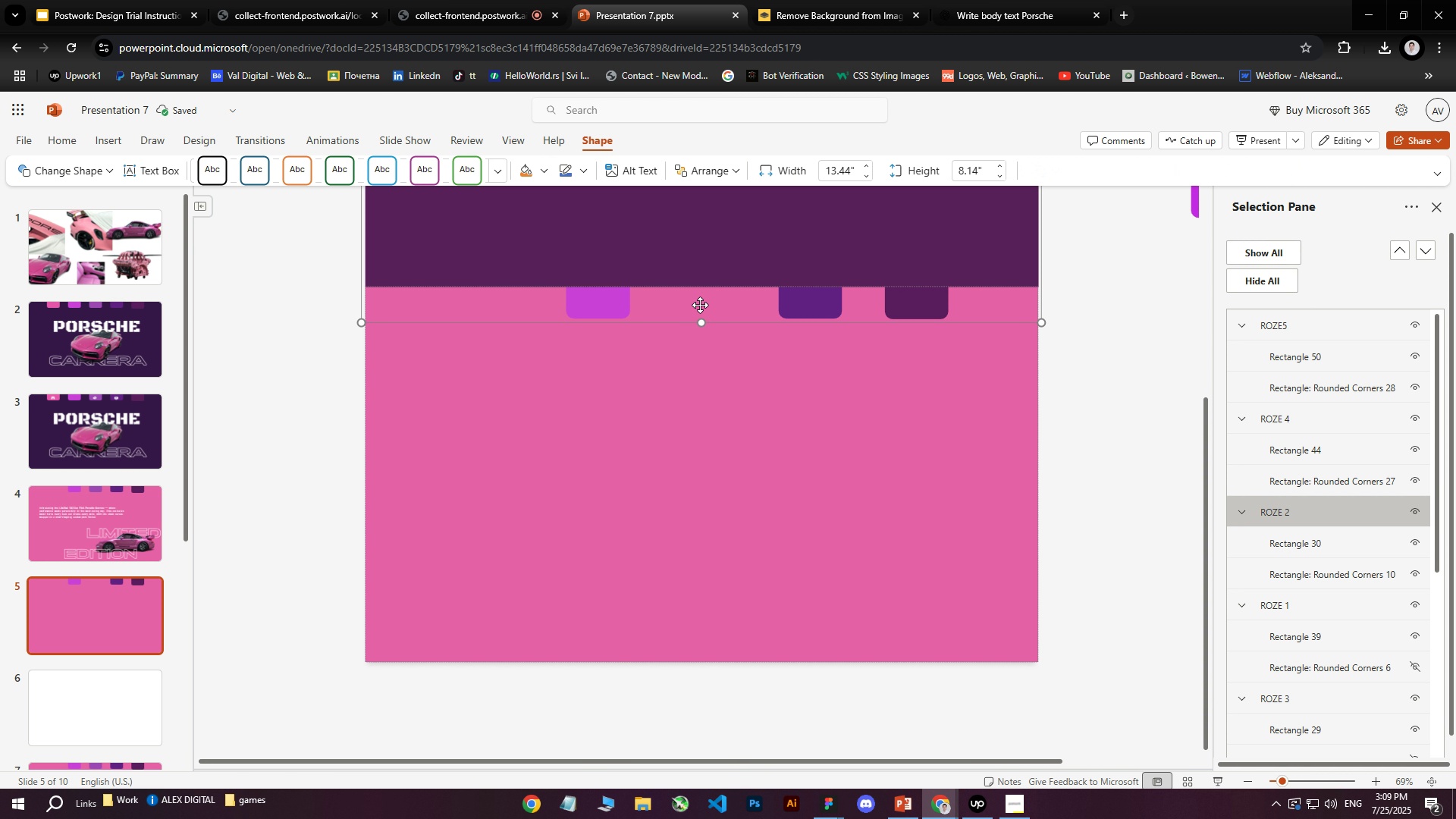 
hold_key(key=ArrowDown, duration=1.4)
 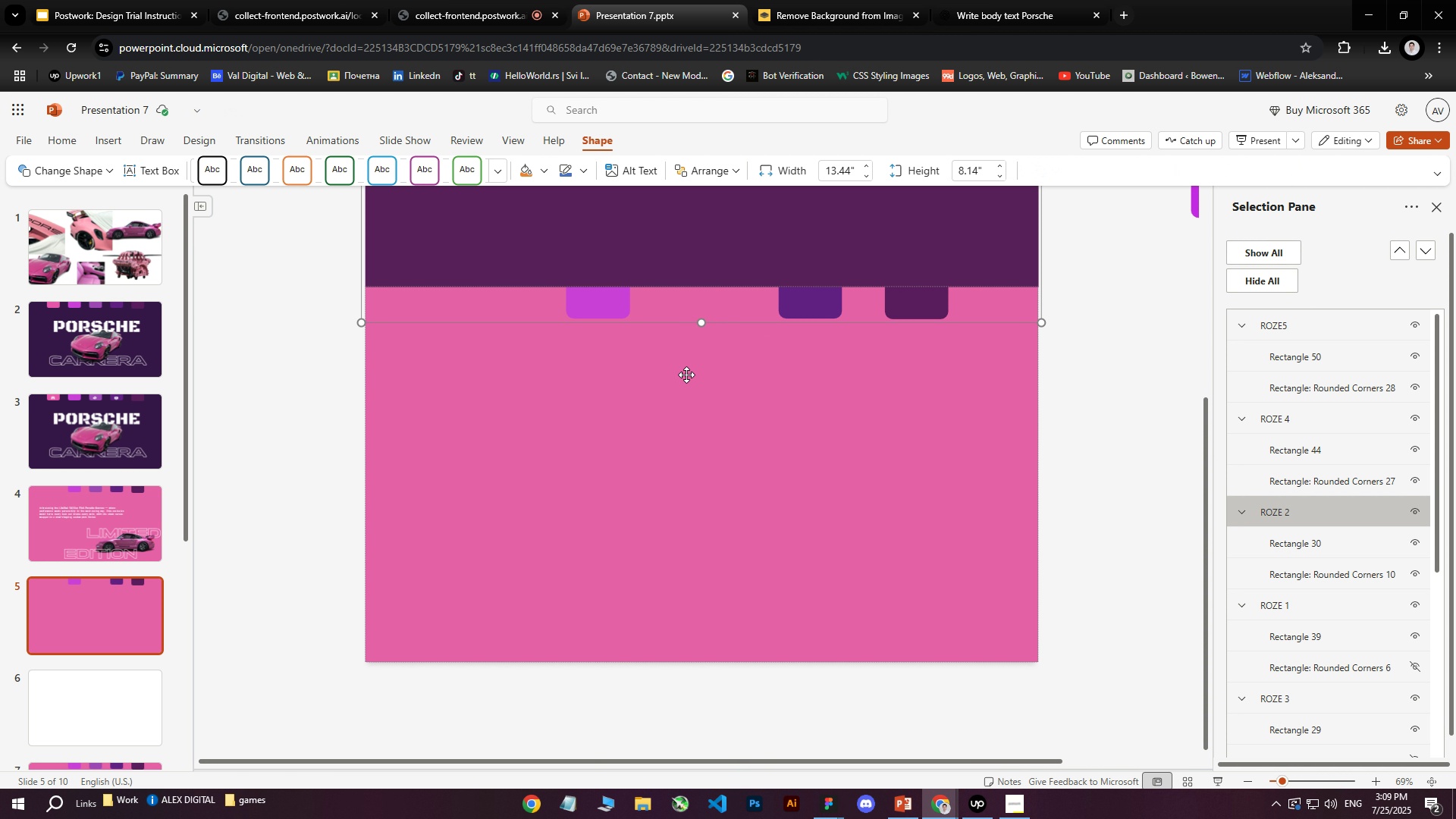 
scroll: coordinate [689, 393], scroll_direction: up, amount: 4.0
 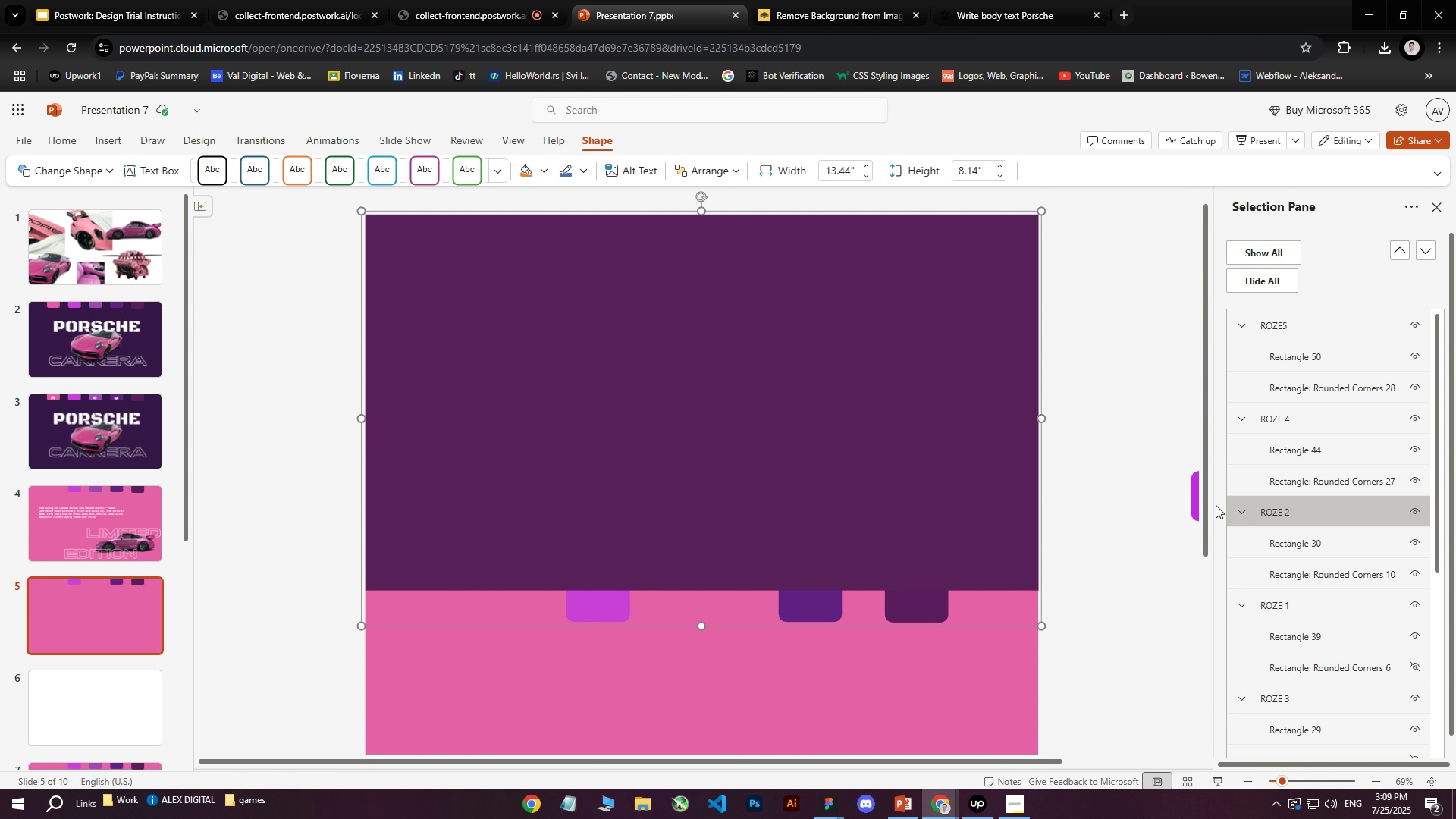 
left_click_drag(start_coordinate=[1263, 511], to_coordinate=[1276, 340])
 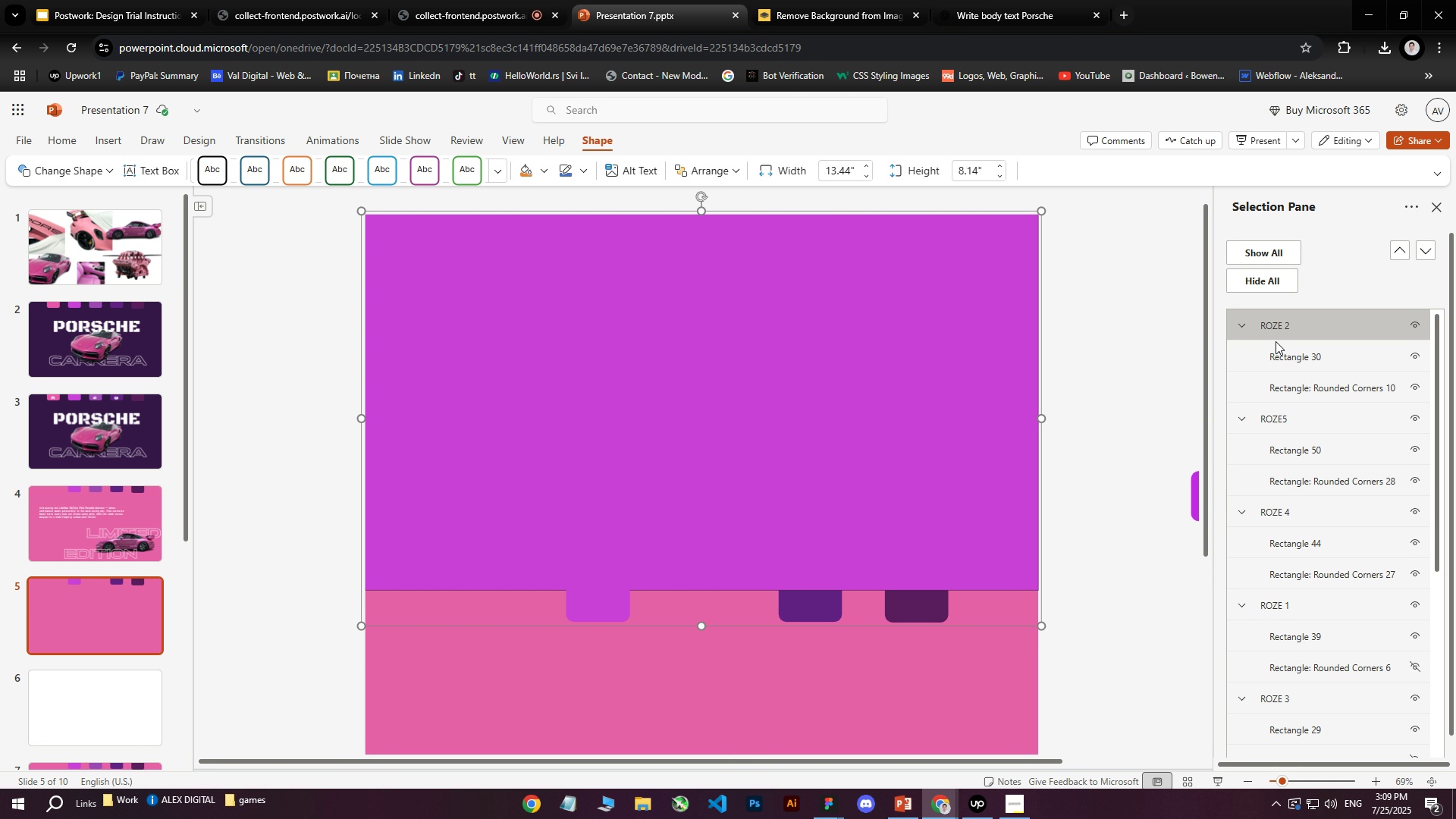 
hold_key(key=ArrowDown, duration=1.34)
 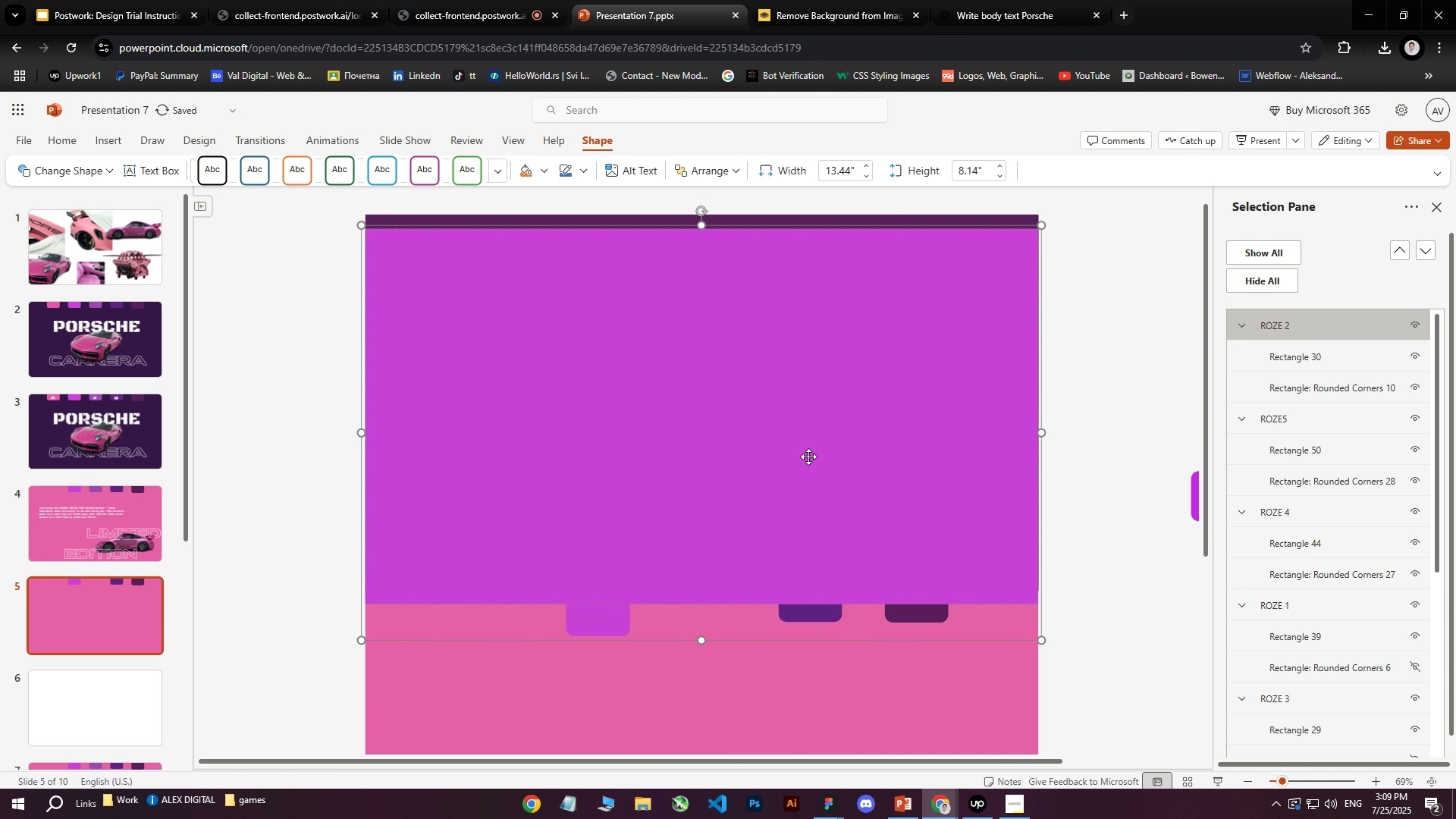 
scroll: coordinate [808, 457], scroll_direction: down, amount: 6.0
 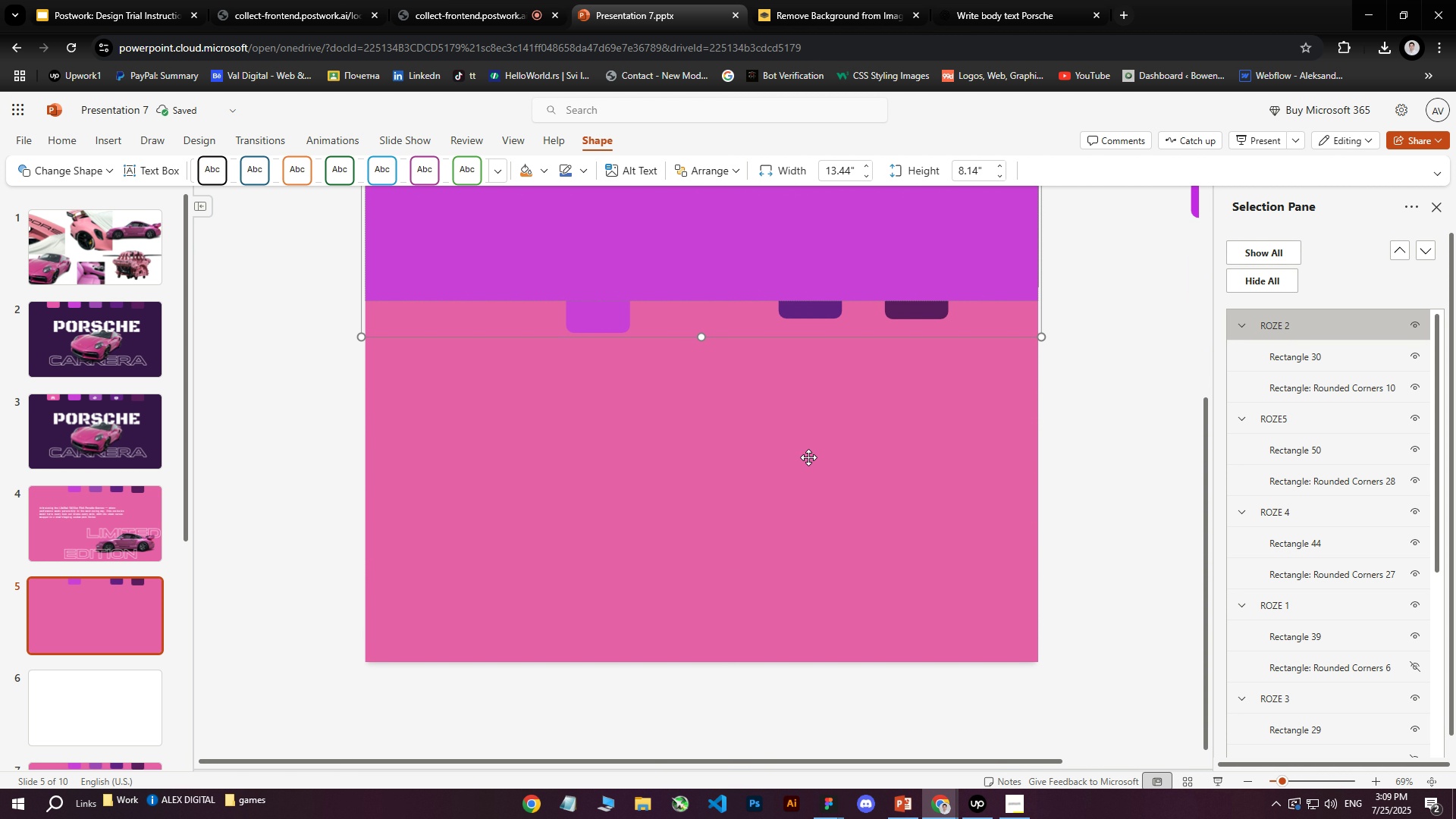 
hold_key(key=ArrowDown, duration=1.53)
 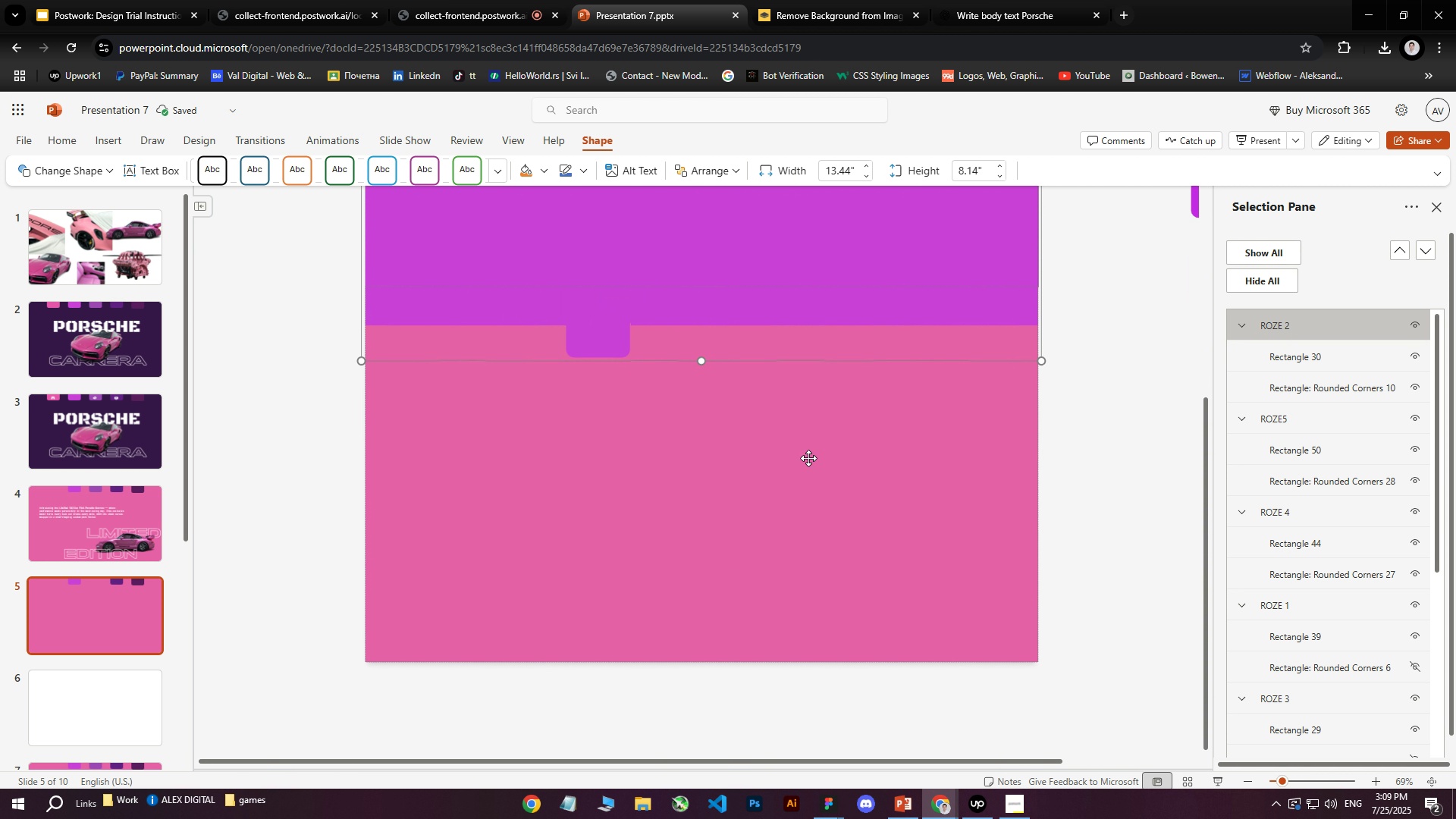 
hold_key(key=ArrowDown, duration=1.52)
 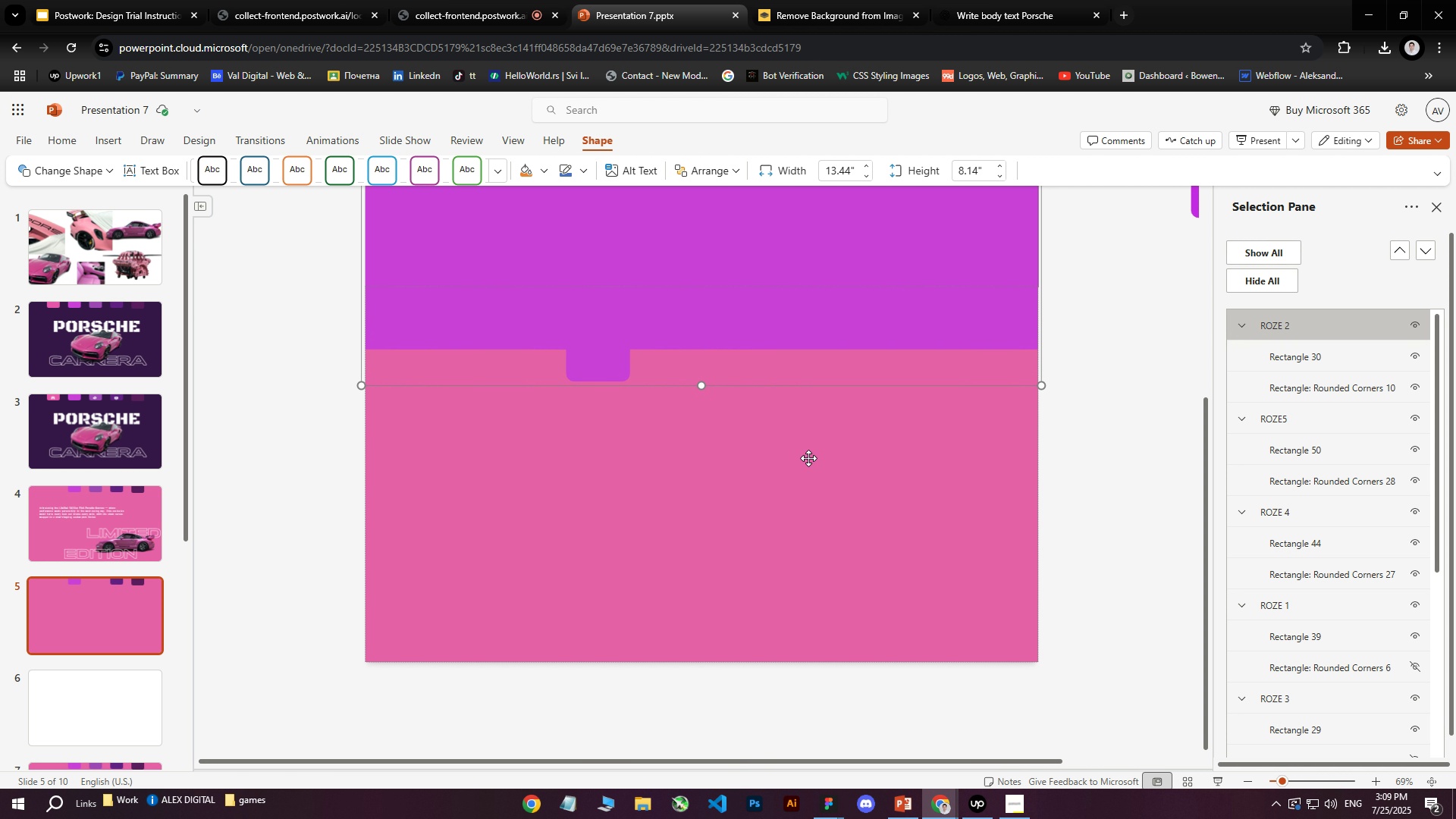 
hold_key(key=ArrowDown, duration=1.52)
 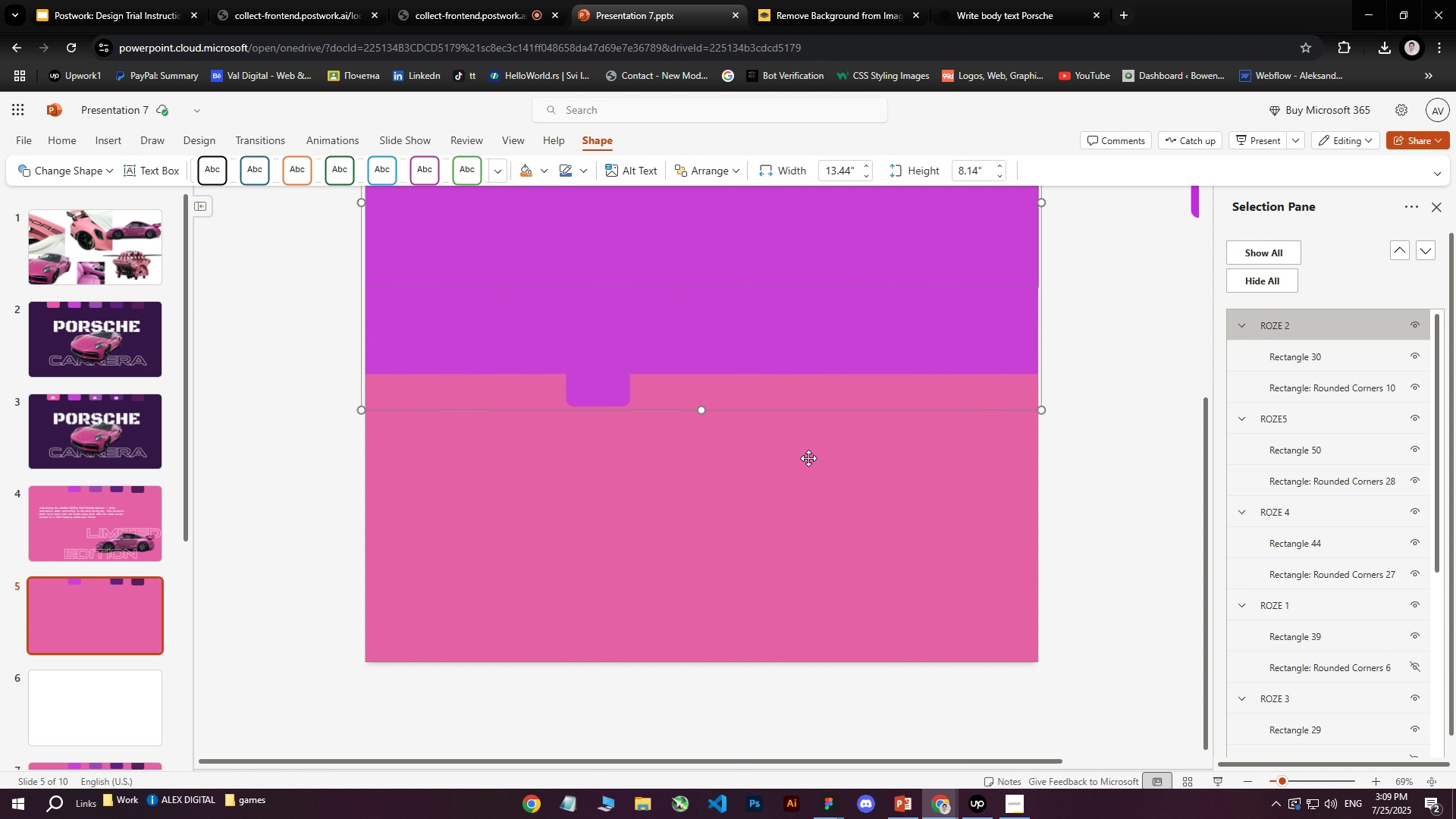 
hold_key(key=ArrowDown, duration=1.52)
 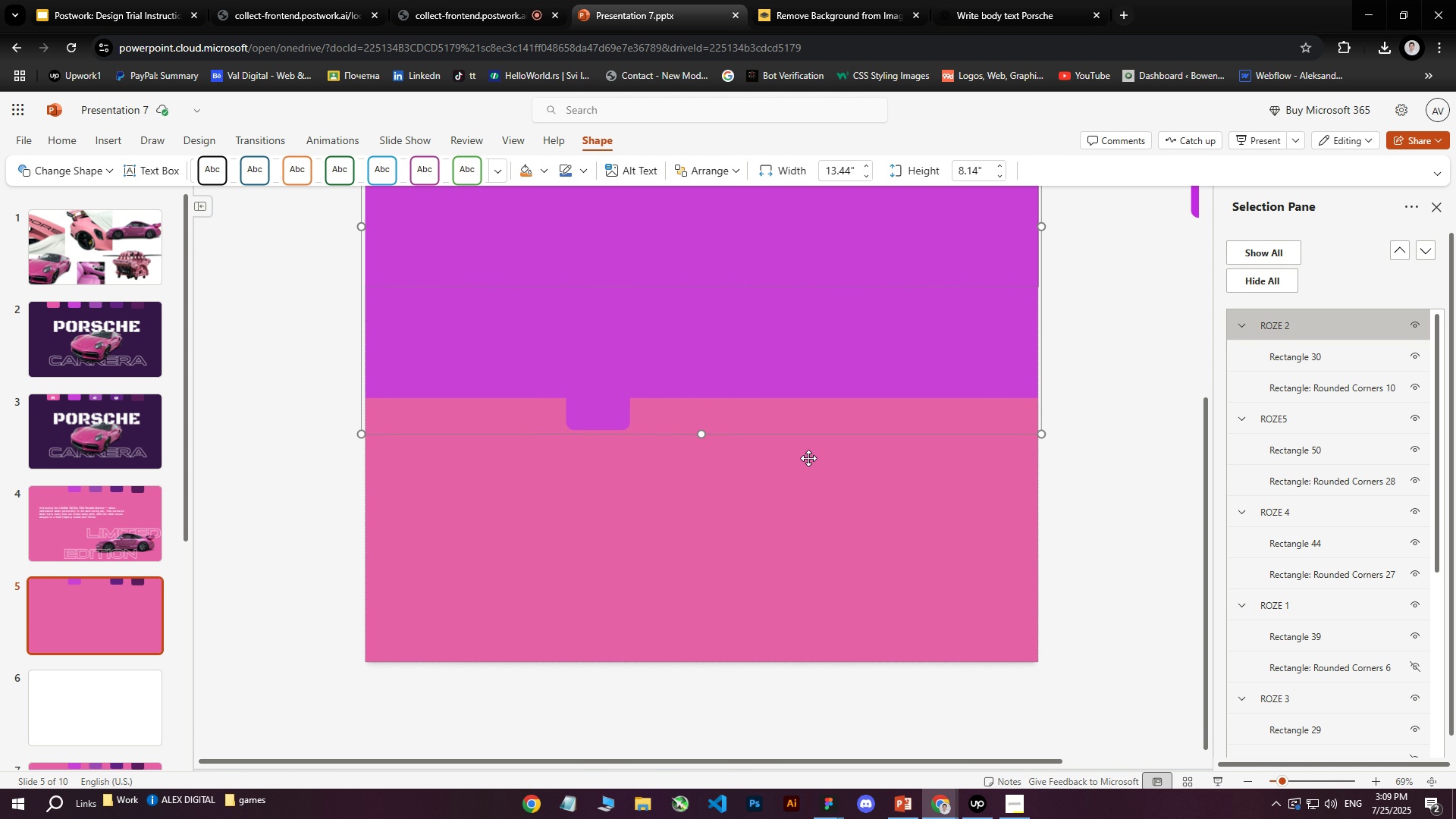 
hold_key(key=ArrowDown, duration=1.51)
 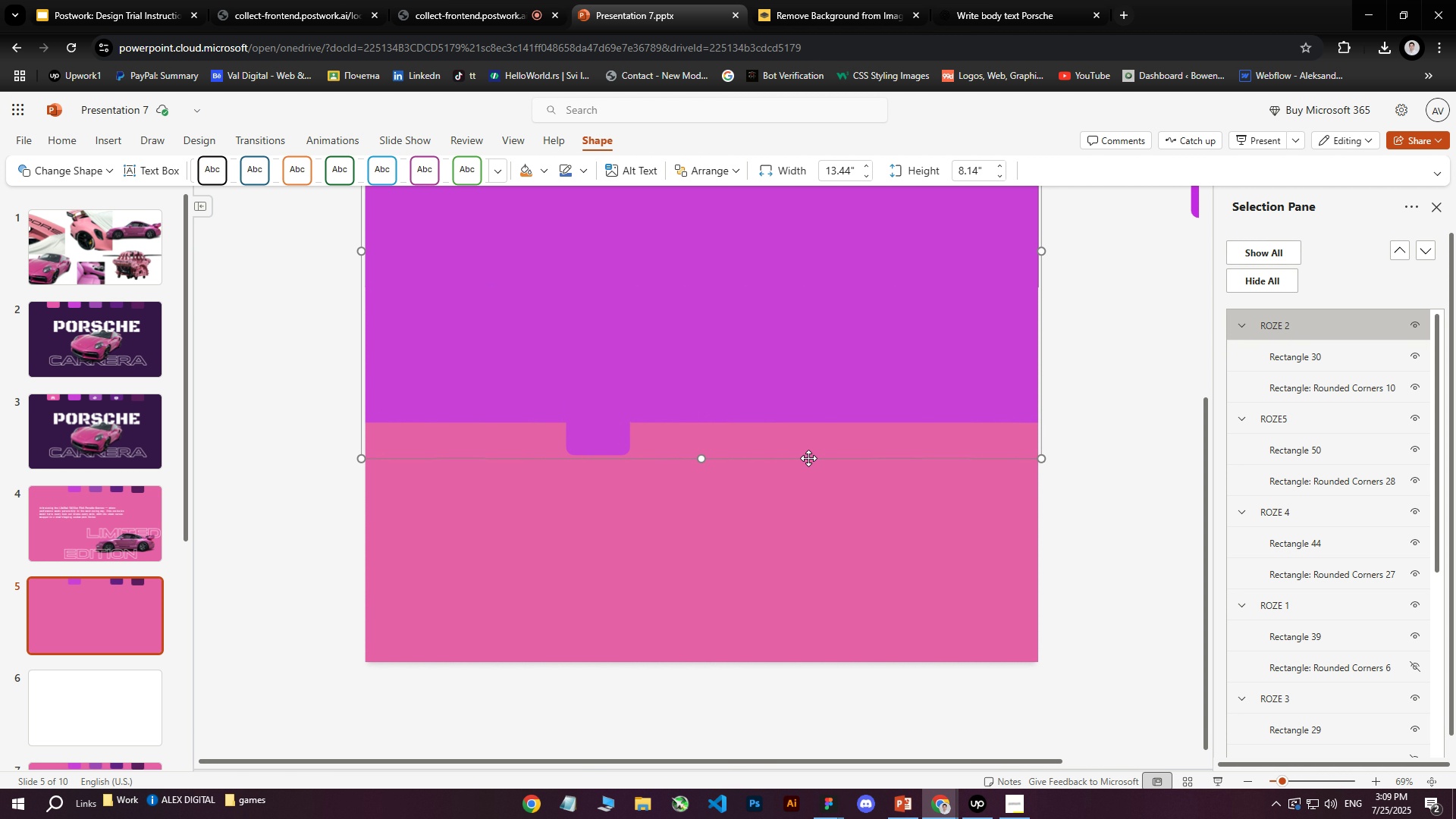 
hold_key(key=ArrowDown, duration=1.52)
 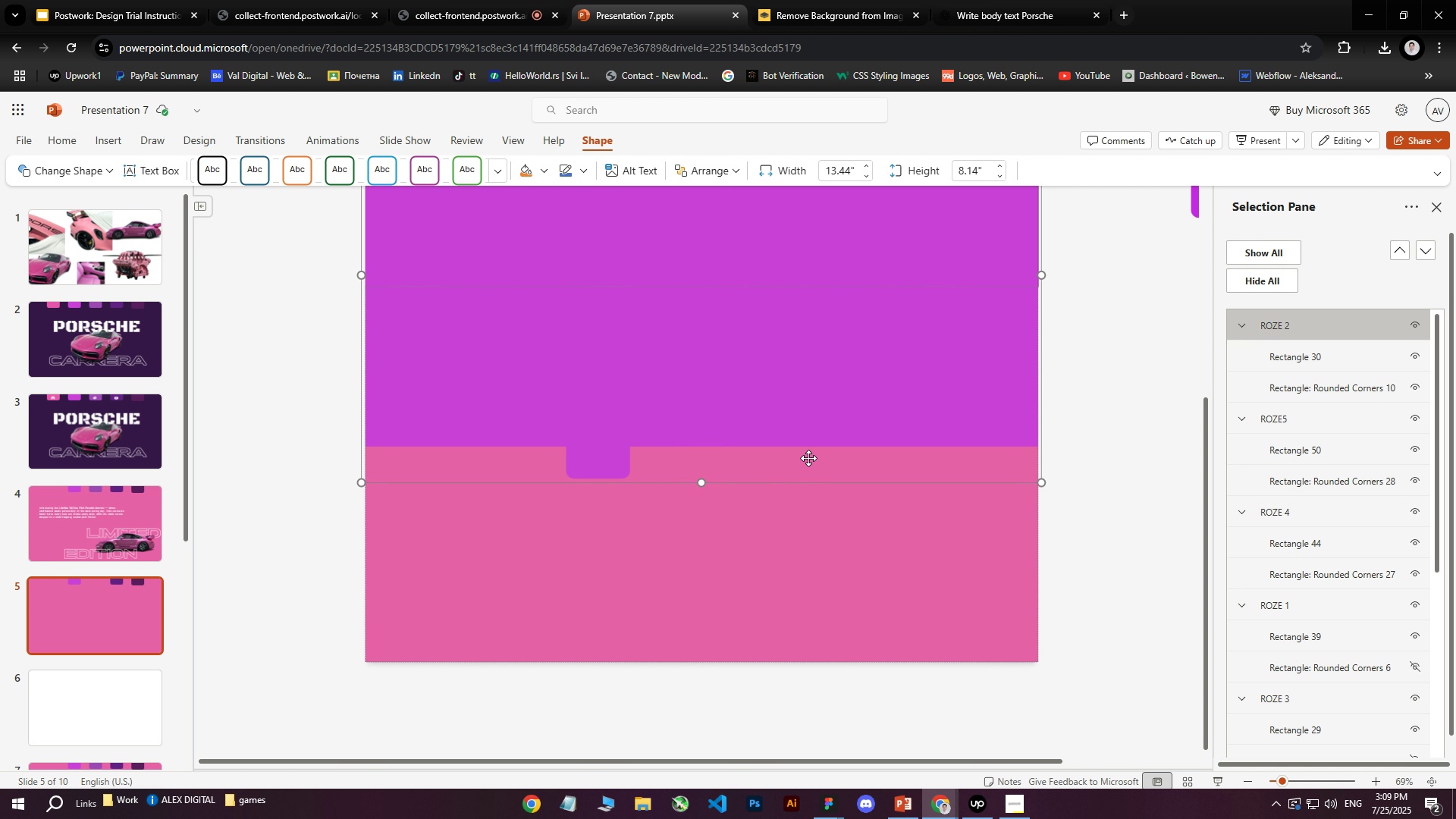 
hold_key(key=ArrowDown, duration=1.52)
 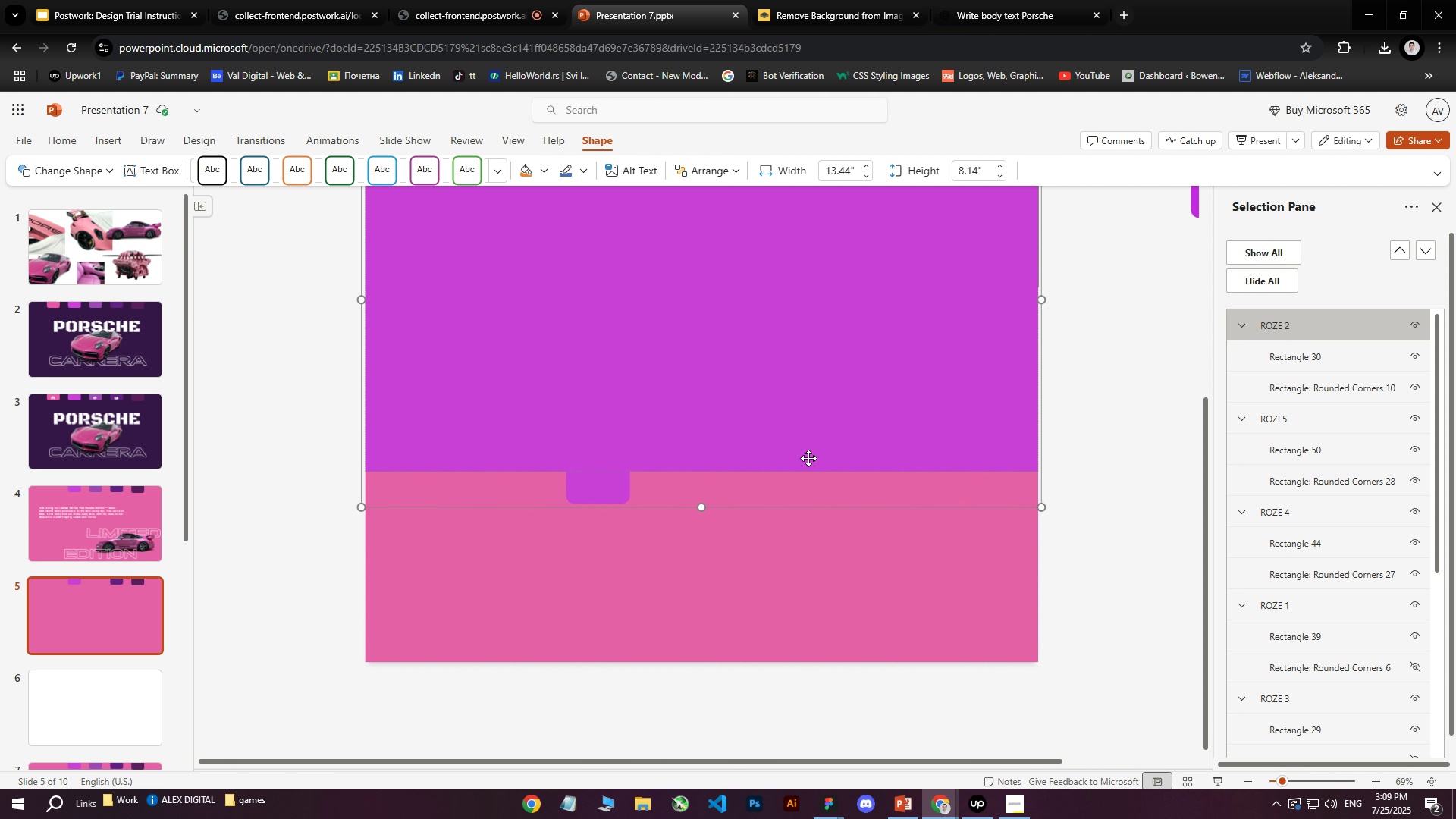 
hold_key(key=ArrowDown, duration=1.52)
 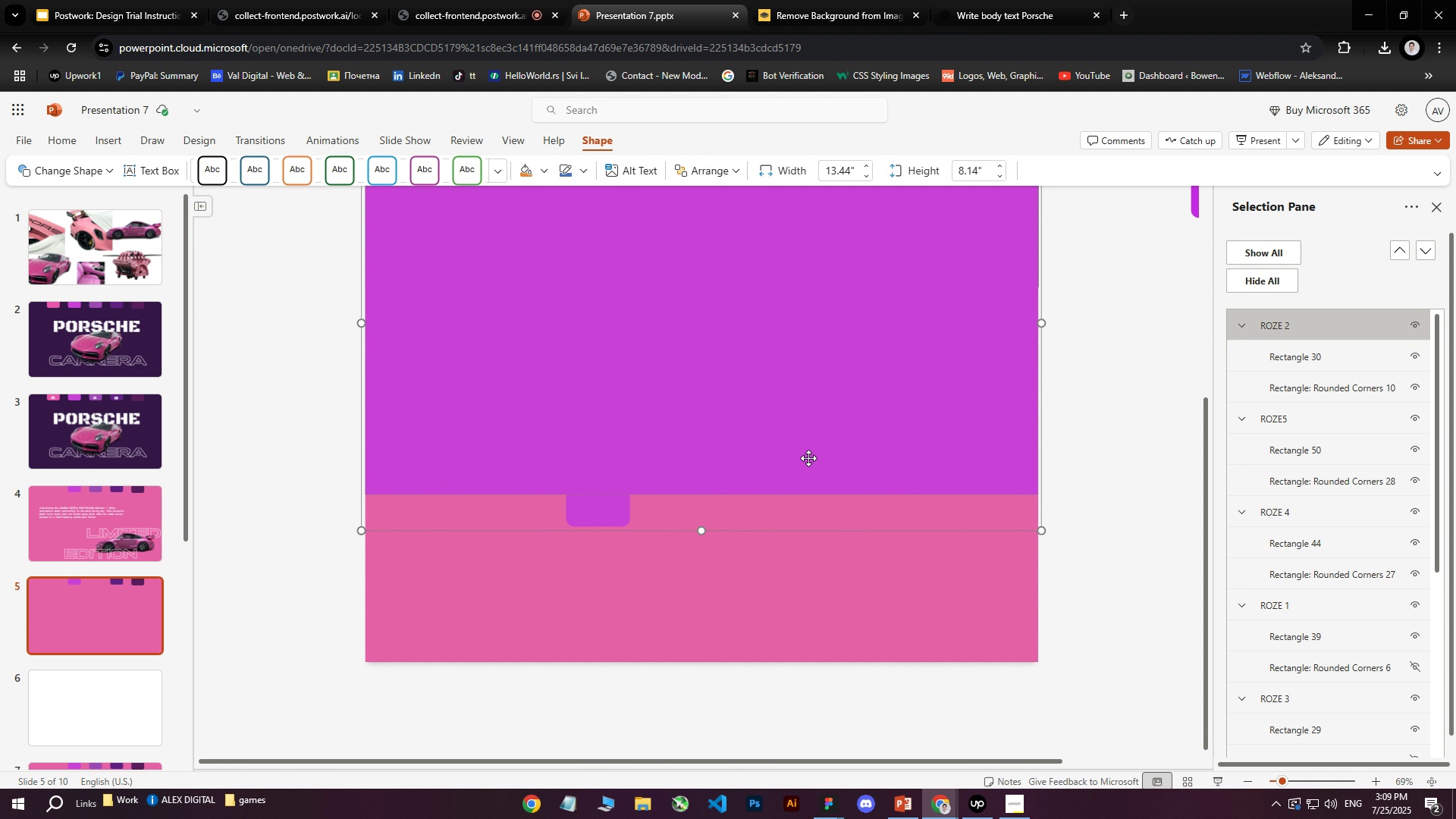 
hold_key(key=ArrowDown, duration=0.37)
 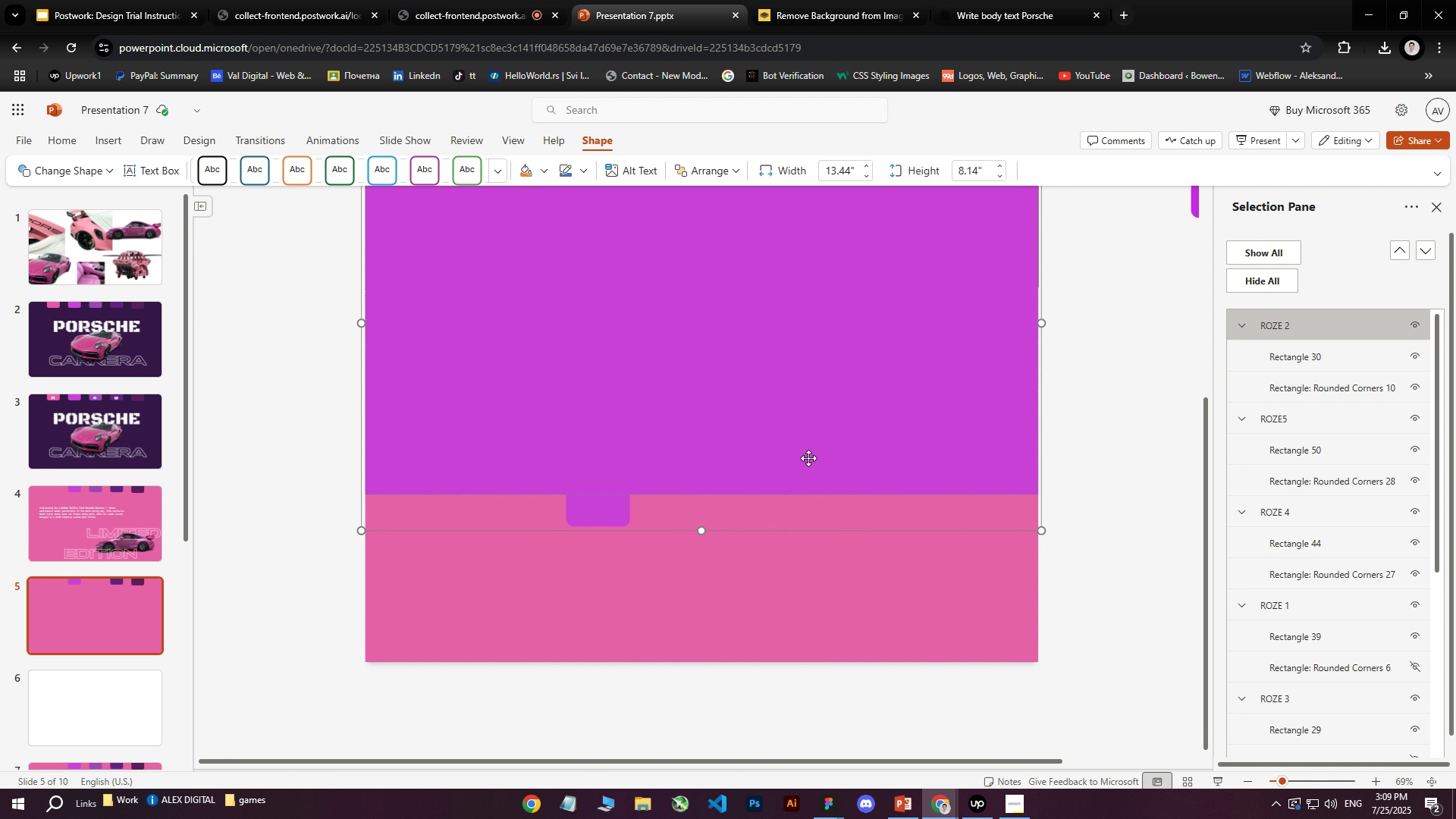 
hold_key(key=ArrowDown, duration=1.5)
 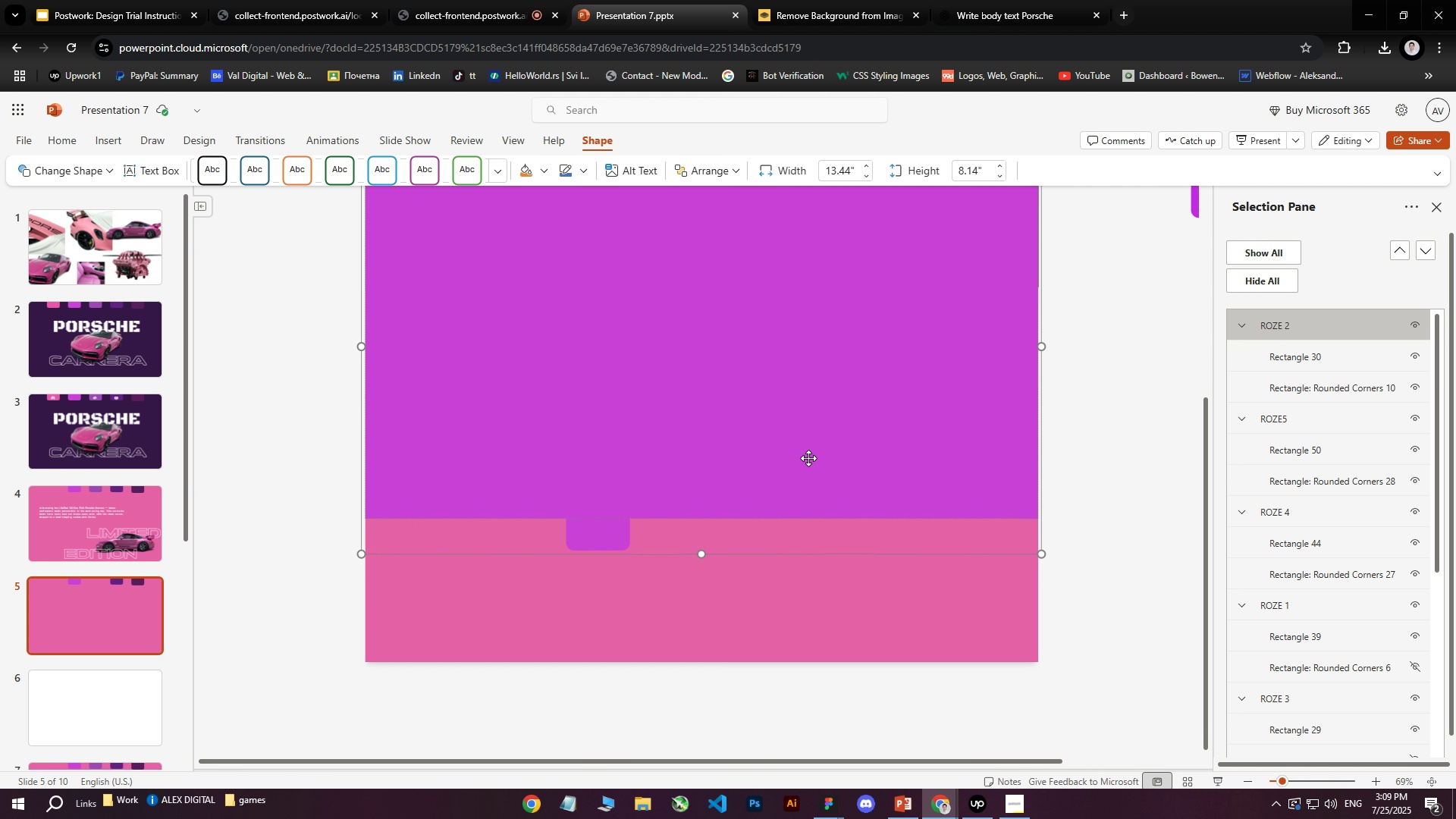 
hold_key(key=ArrowDown, duration=1.51)
 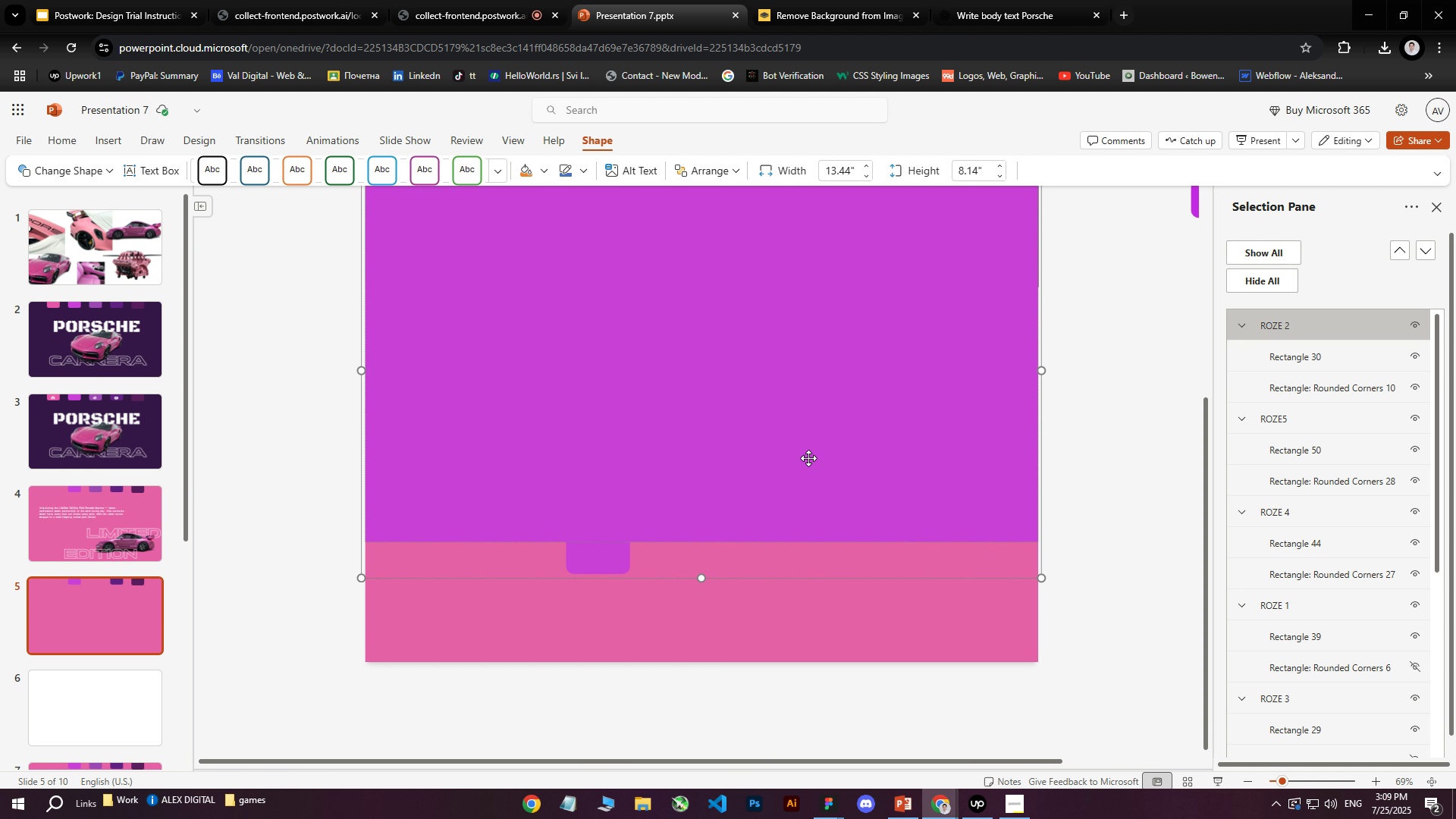 
hold_key(key=ArrowDown, duration=1.52)
 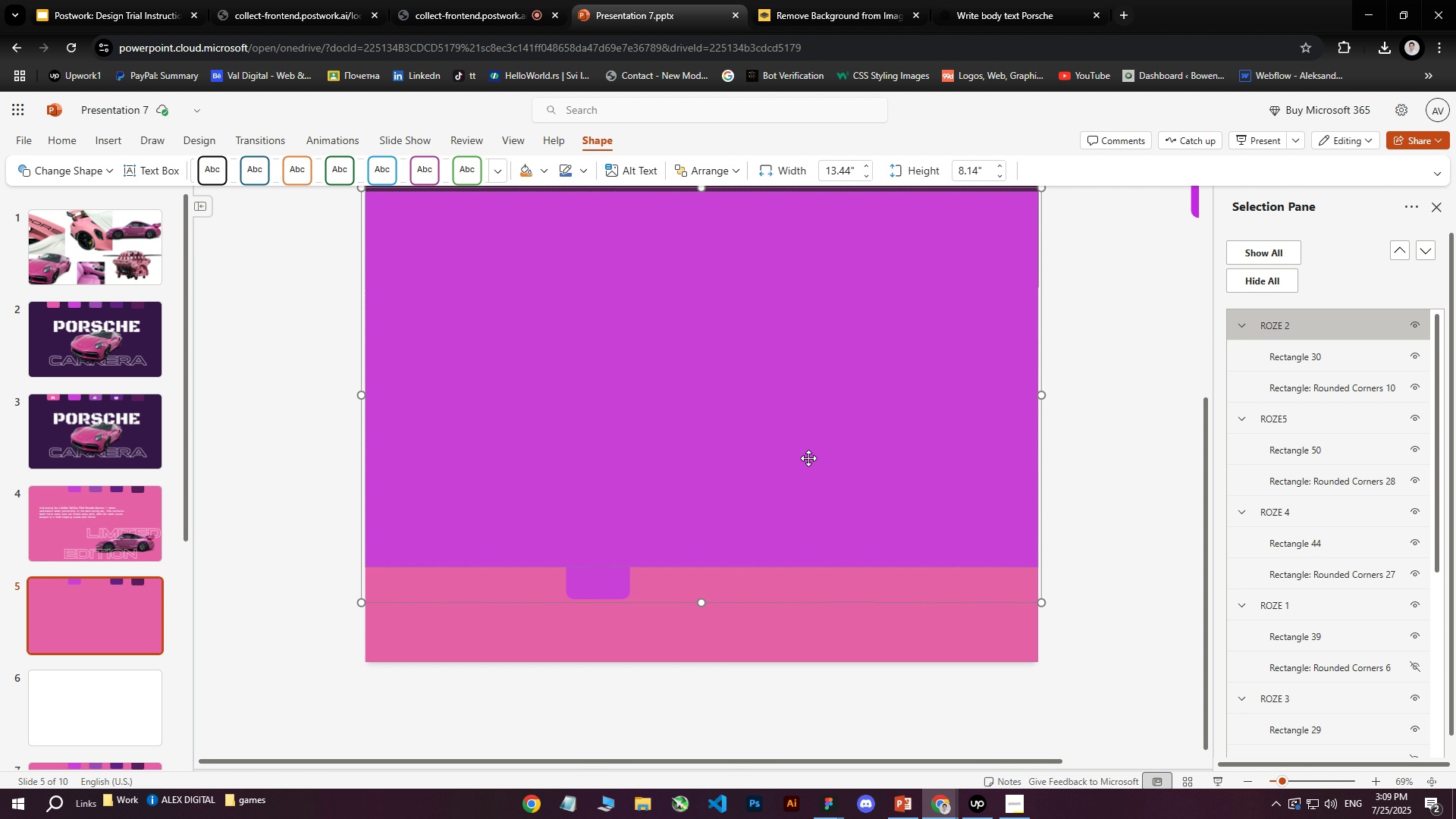 
hold_key(key=ArrowDown, duration=1.51)
 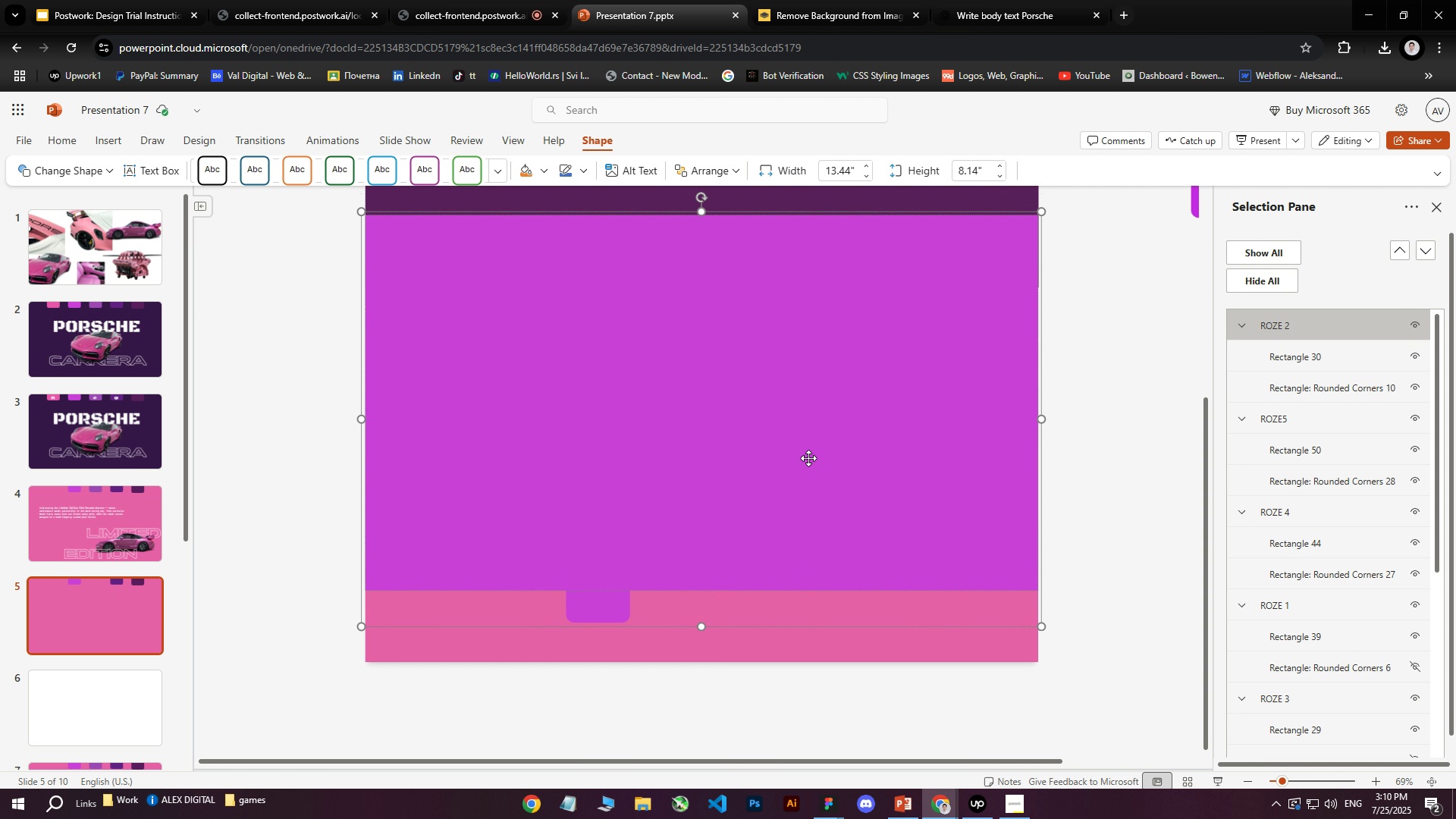 
hold_key(key=ArrowDown, duration=1.52)
 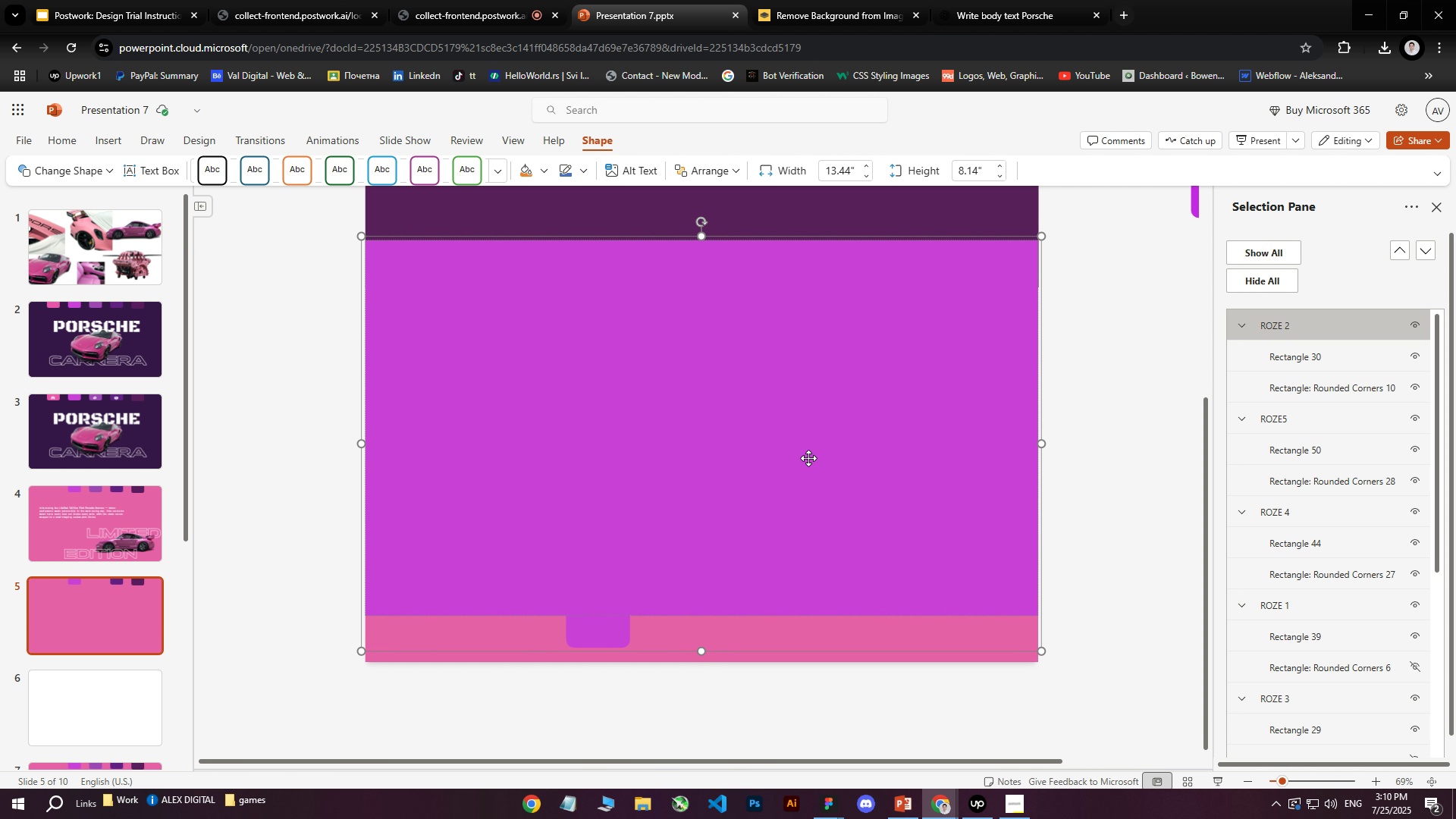 
hold_key(key=ArrowDown, duration=1.53)
 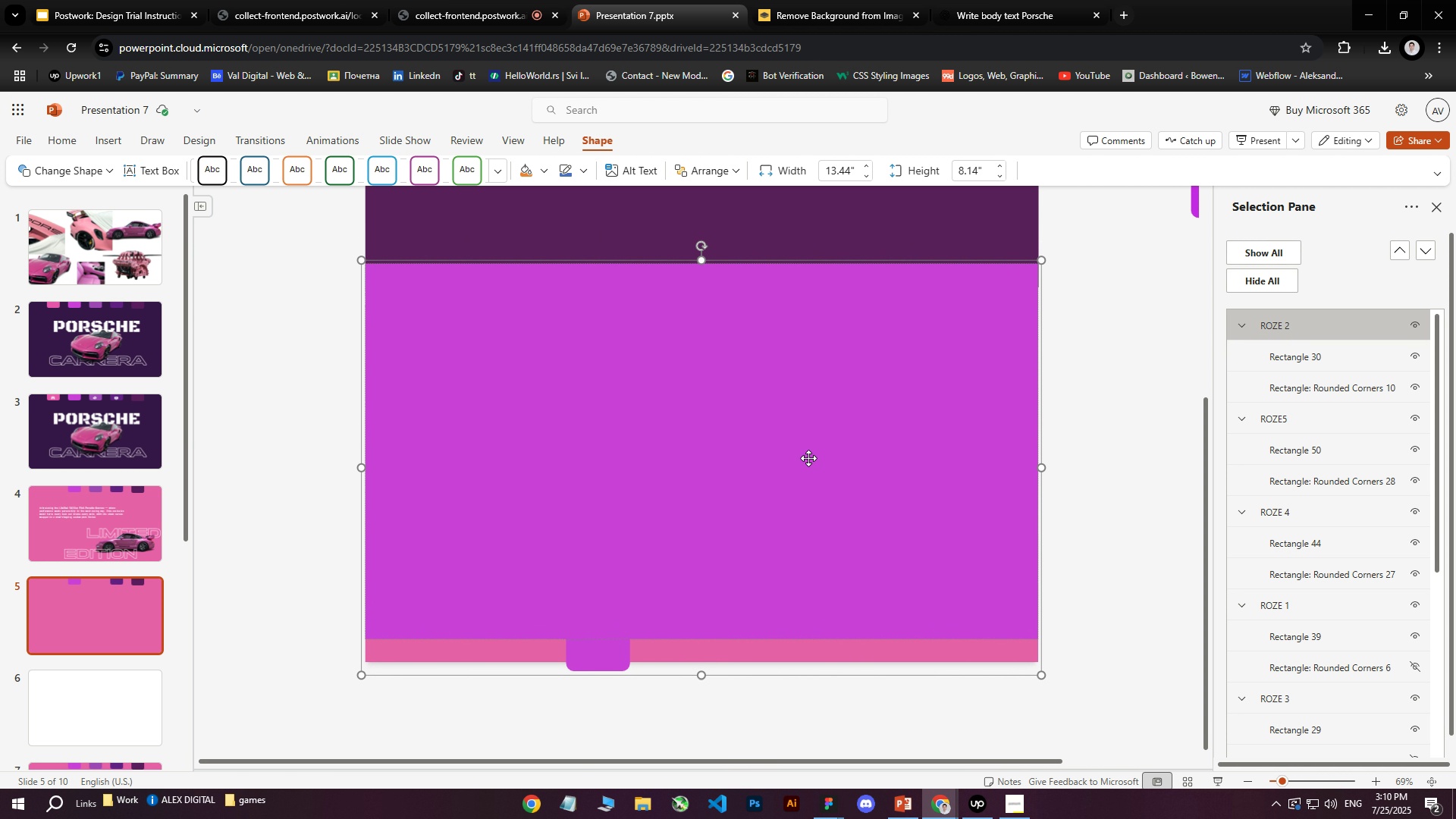 
hold_key(key=ArrowDown, duration=1.52)
 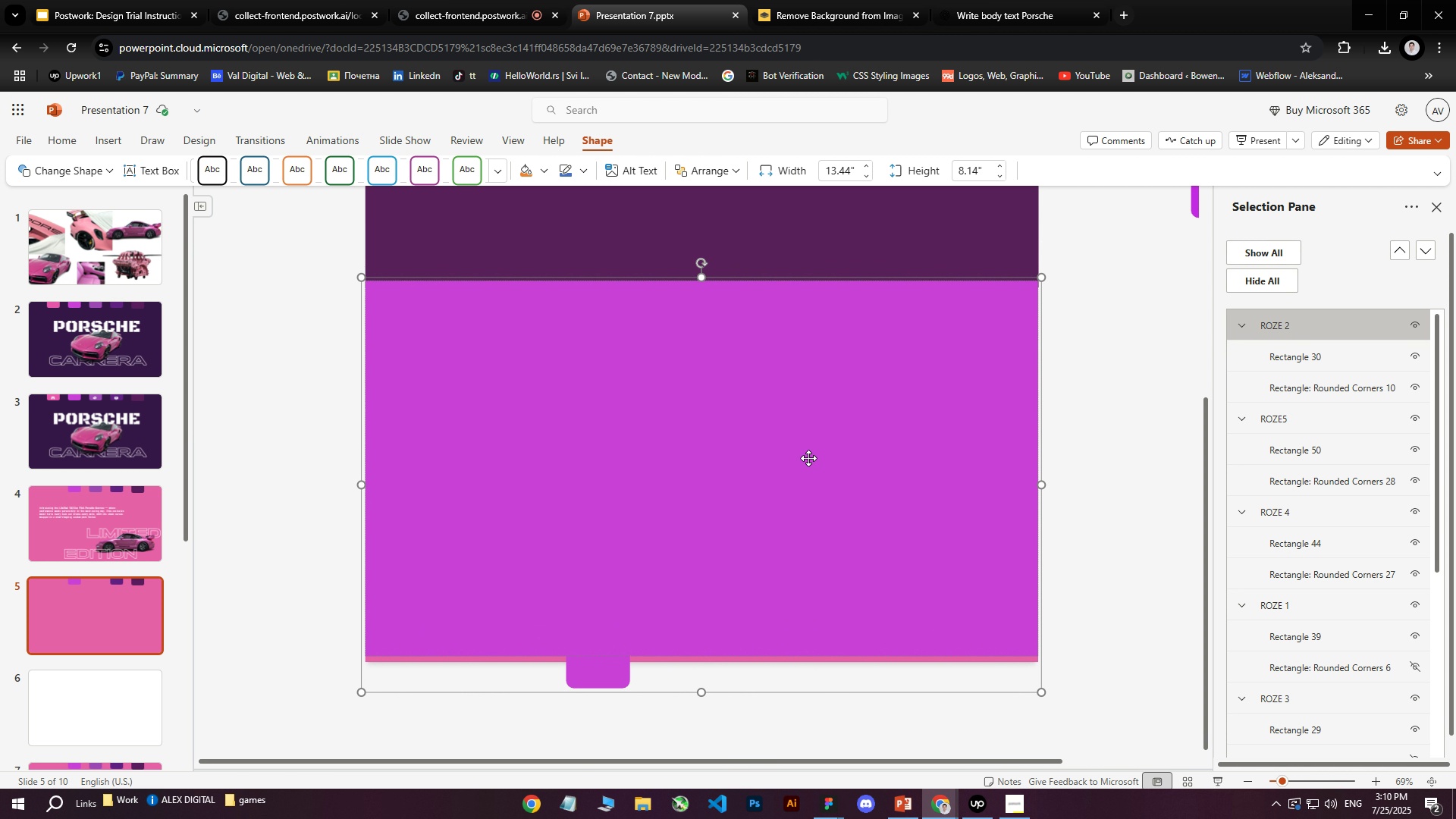 
key(ArrowDown)
 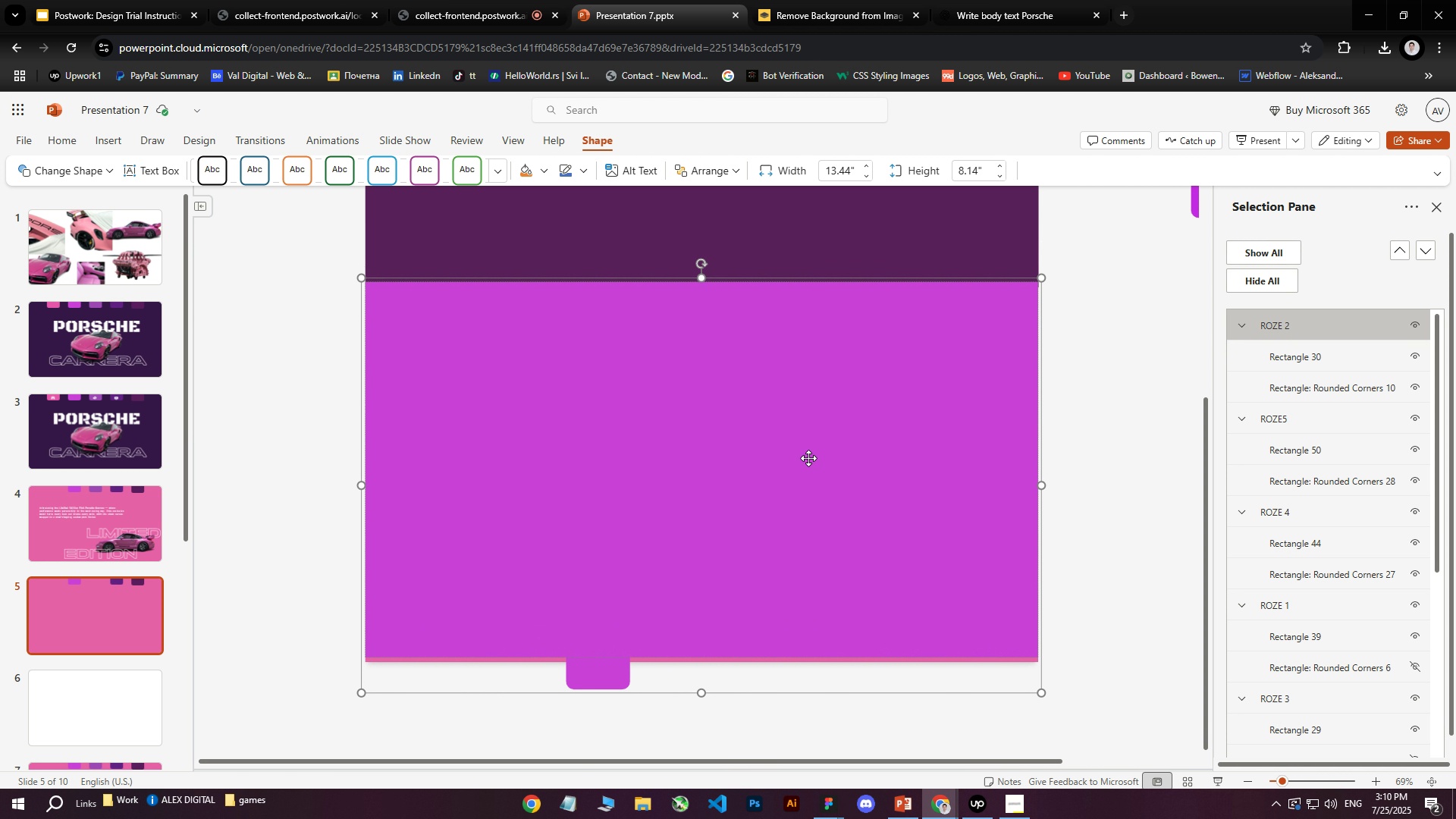 
key(ArrowDown)
 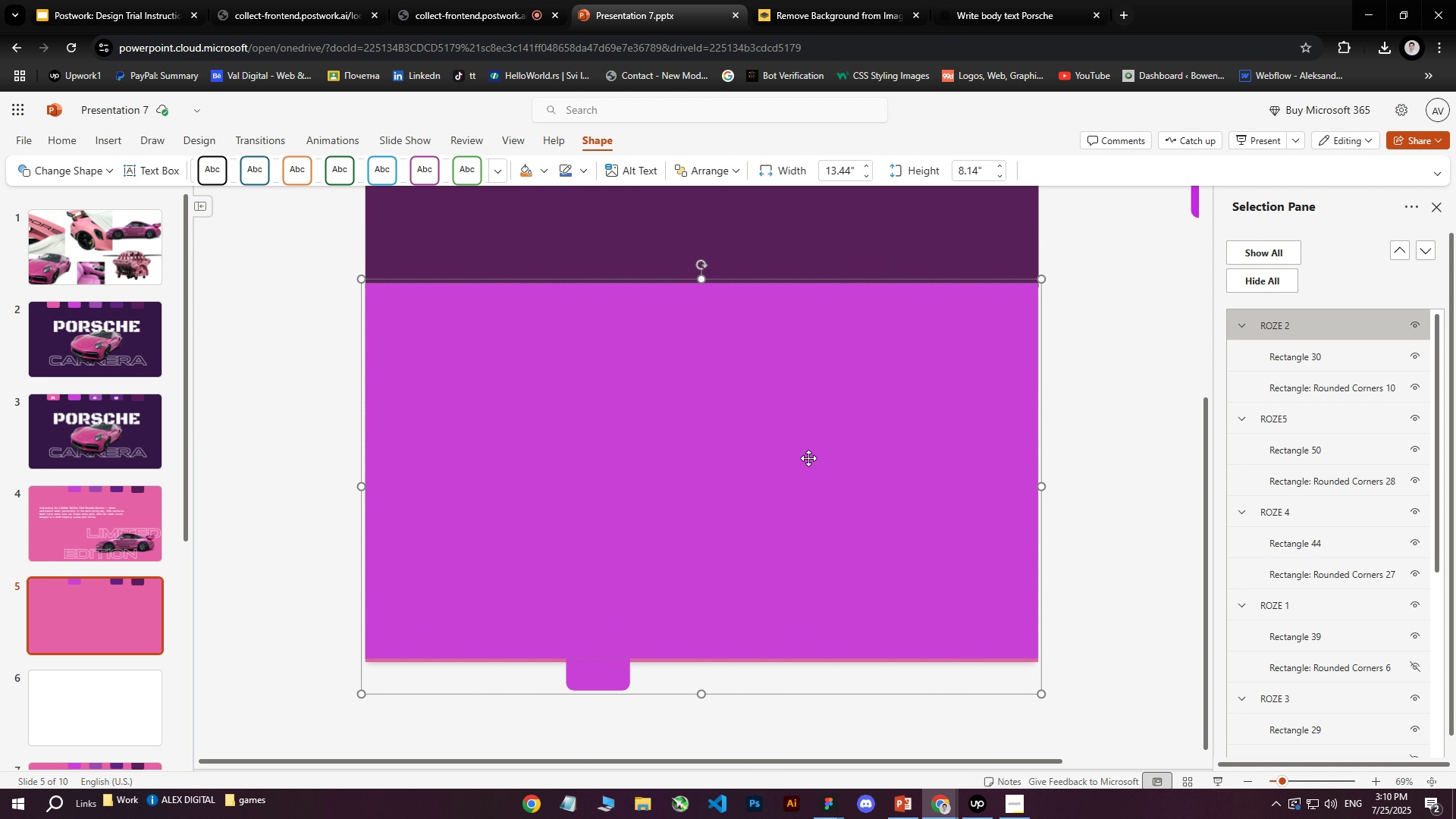 
key(ArrowDown)
 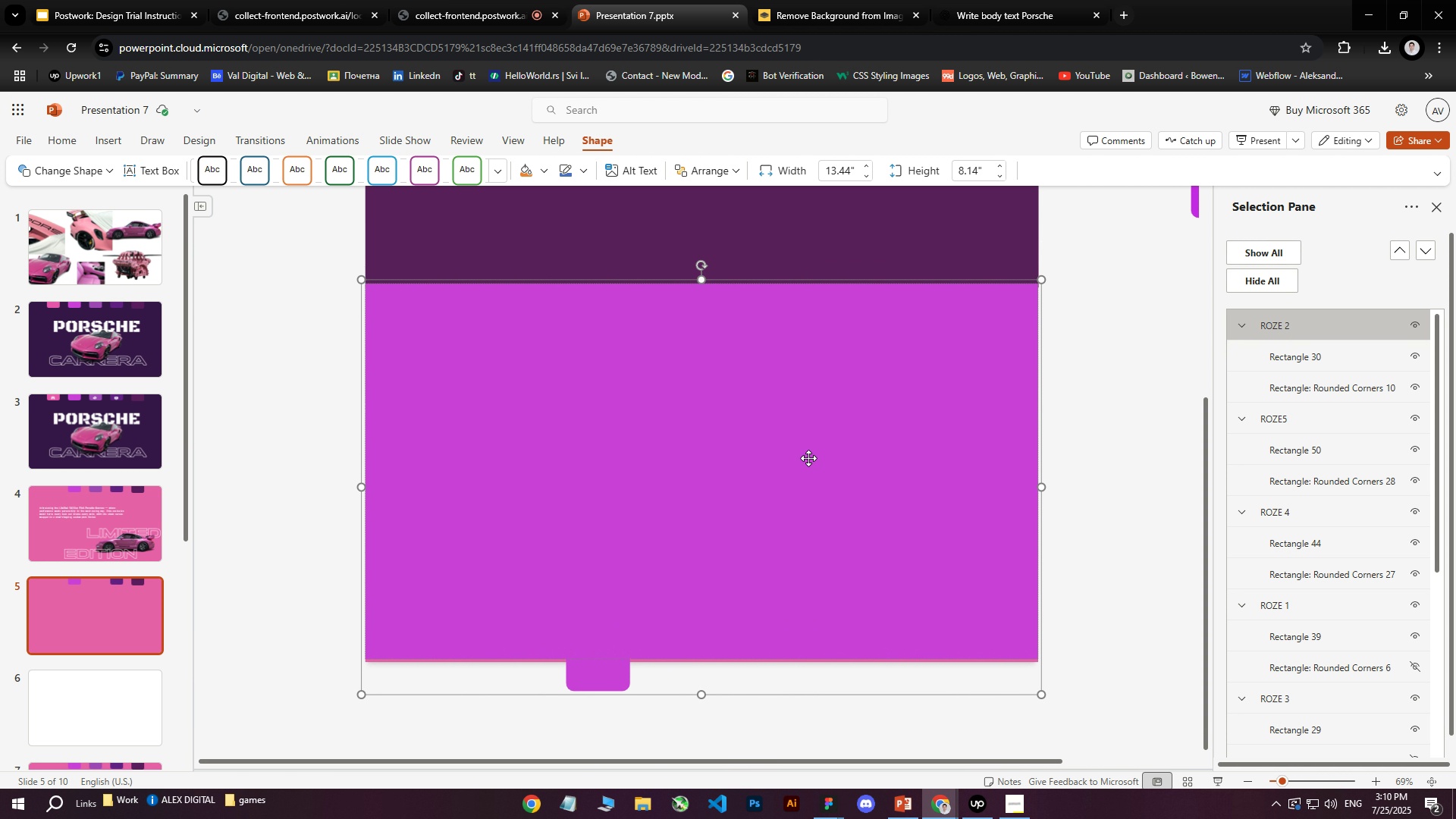 
key(ArrowDown)
 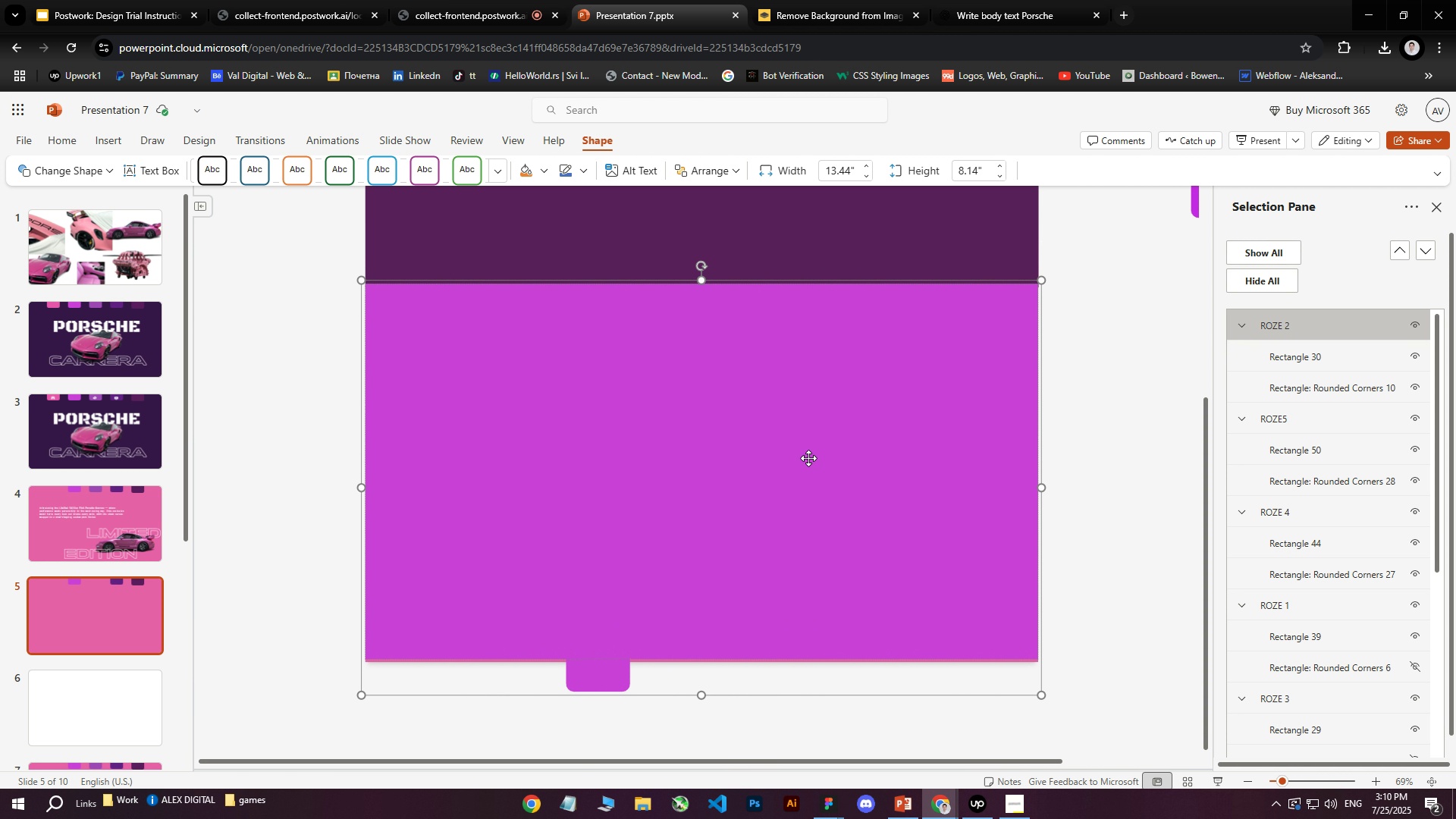 
key(ArrowDown)
 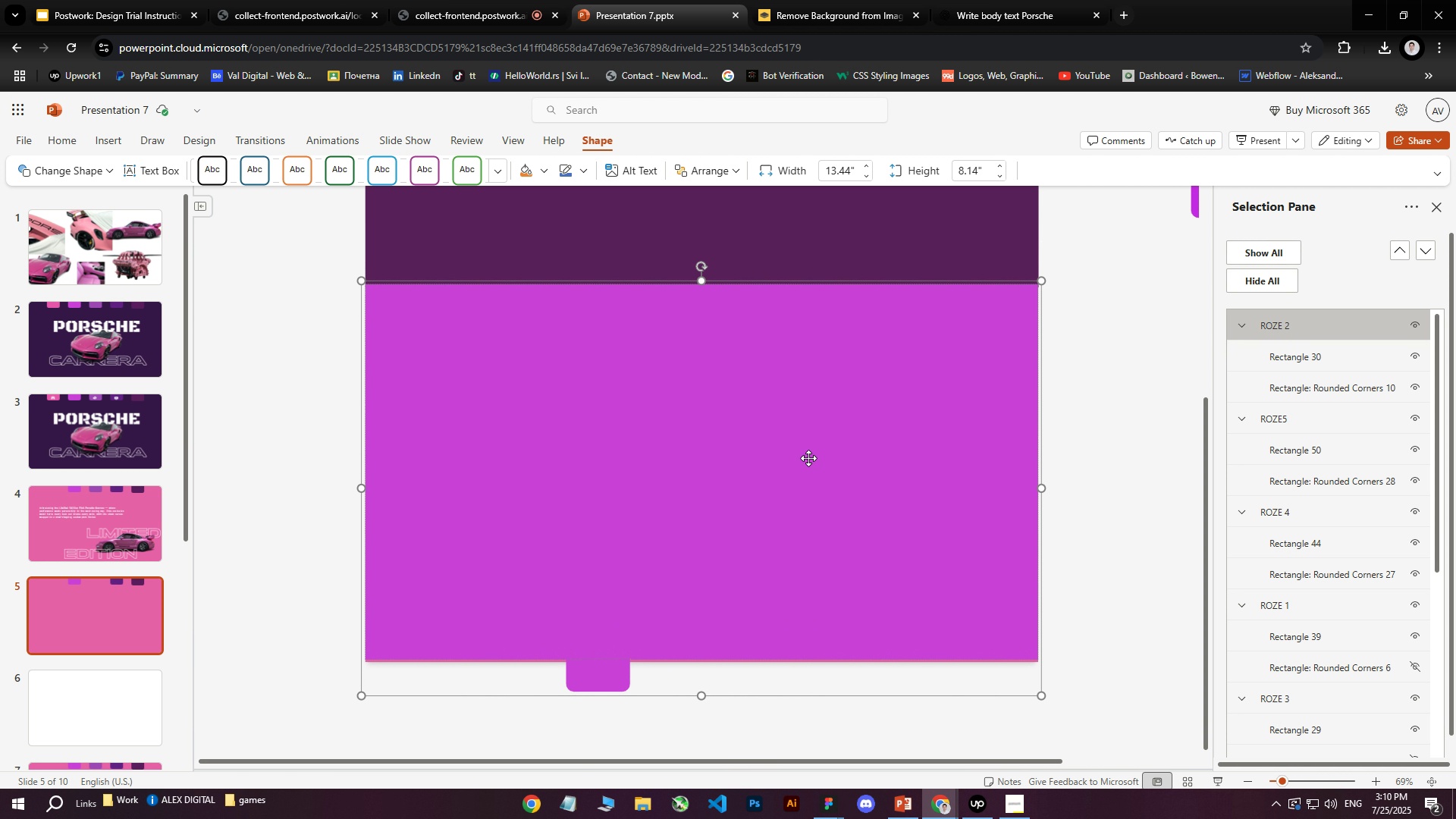 
key(ArrowDown)
 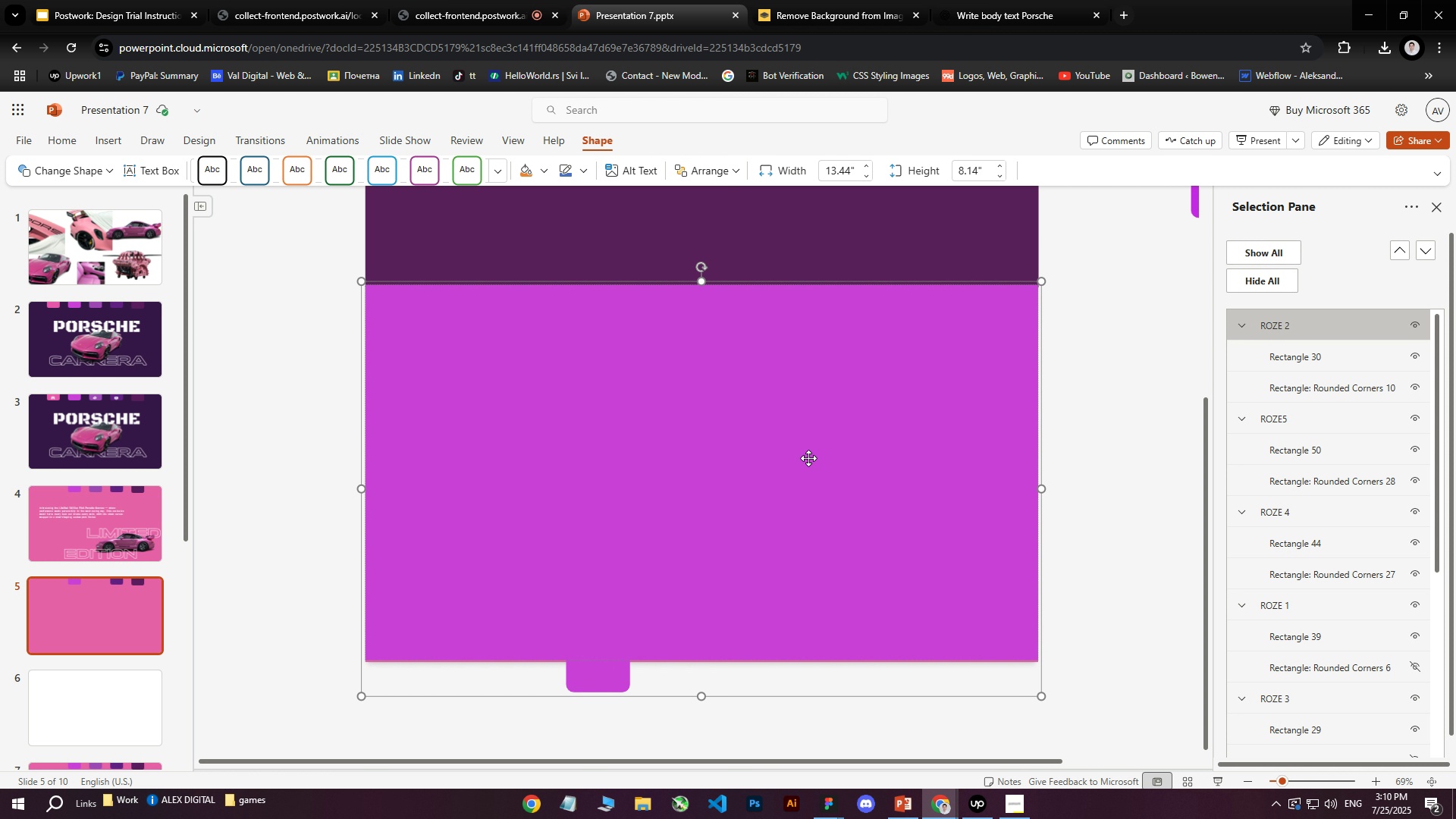 
key(ArrowDown)
 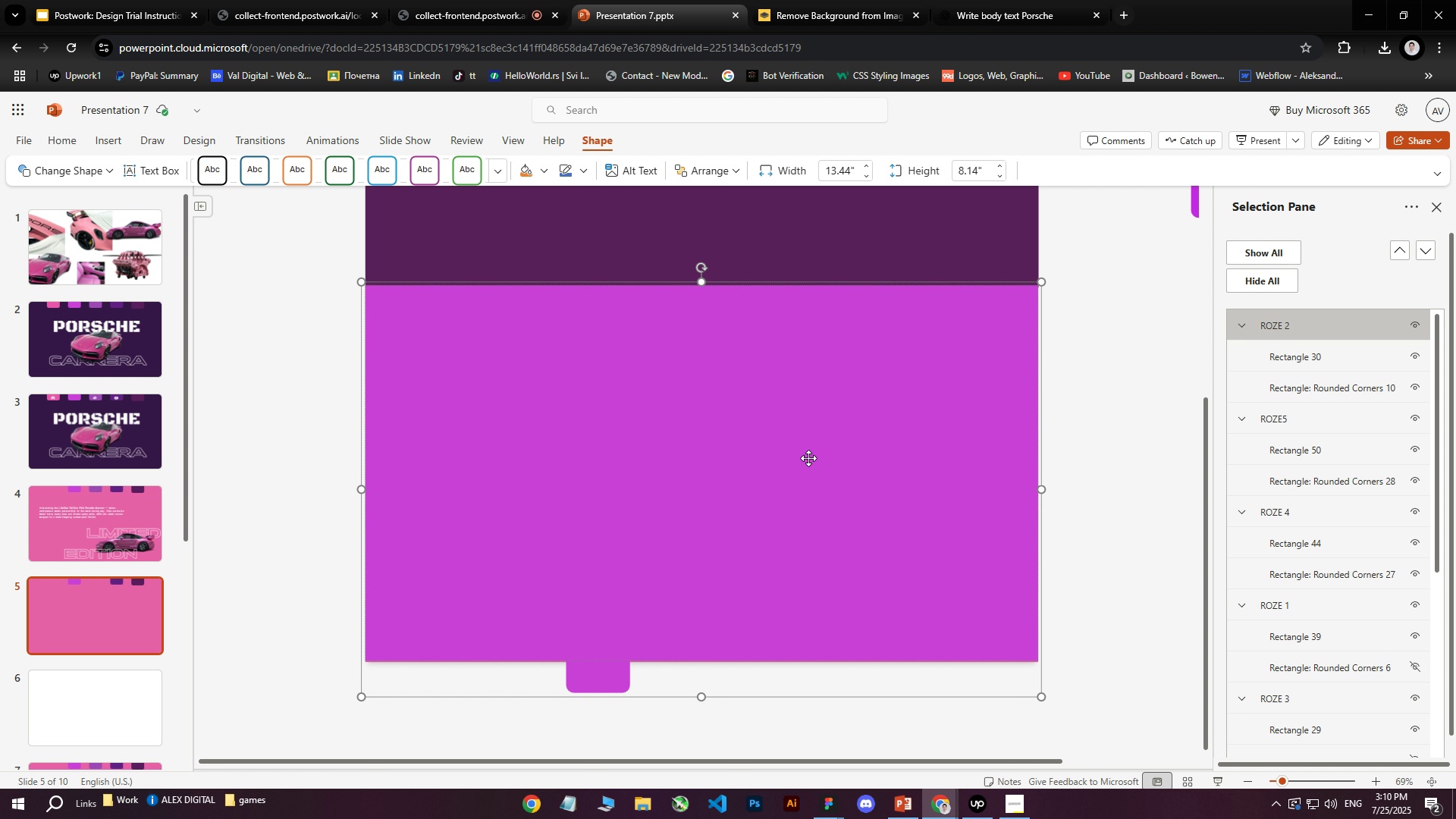 
key(ArrowDown)
 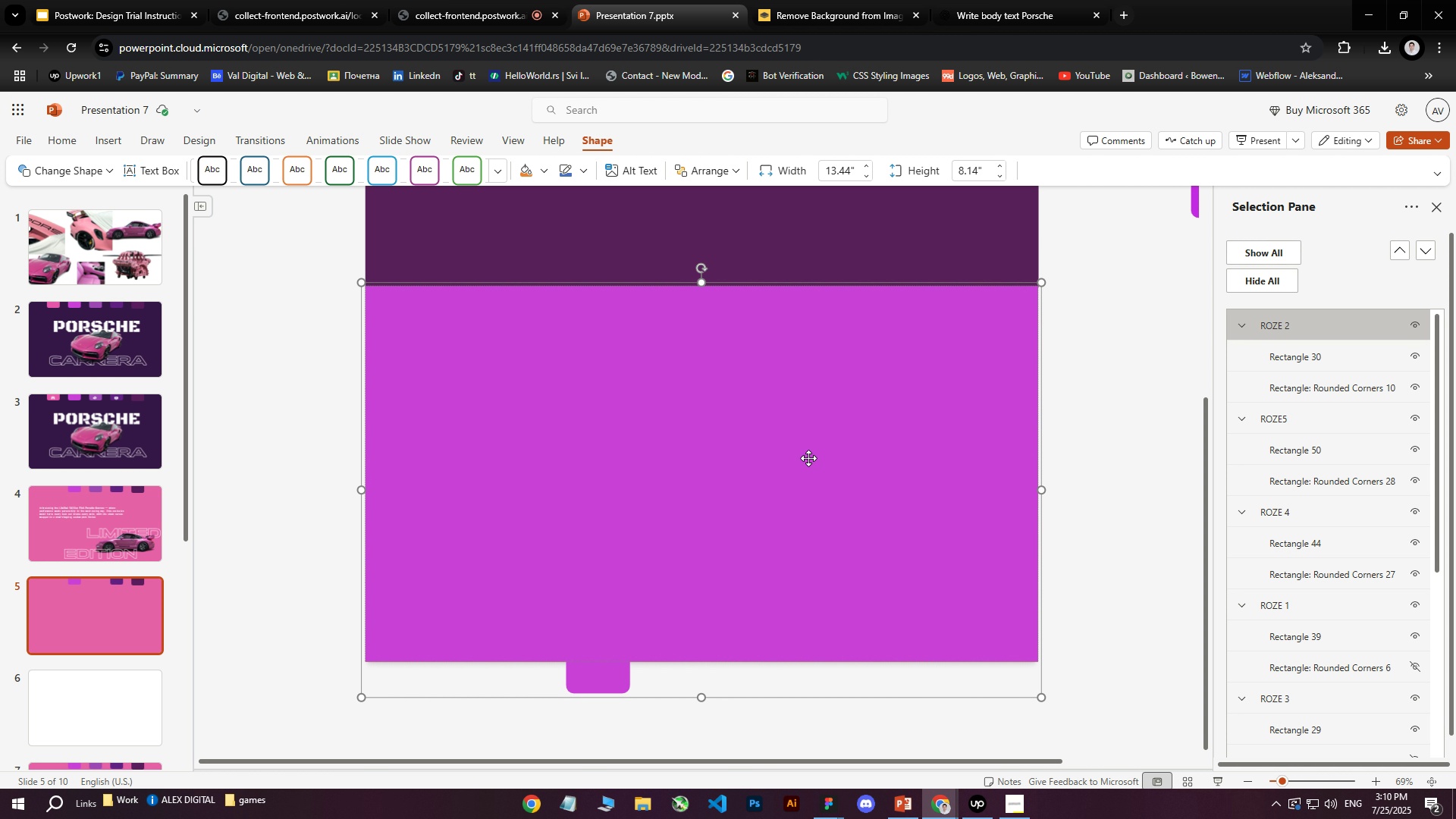 
key(ArrowDown)
 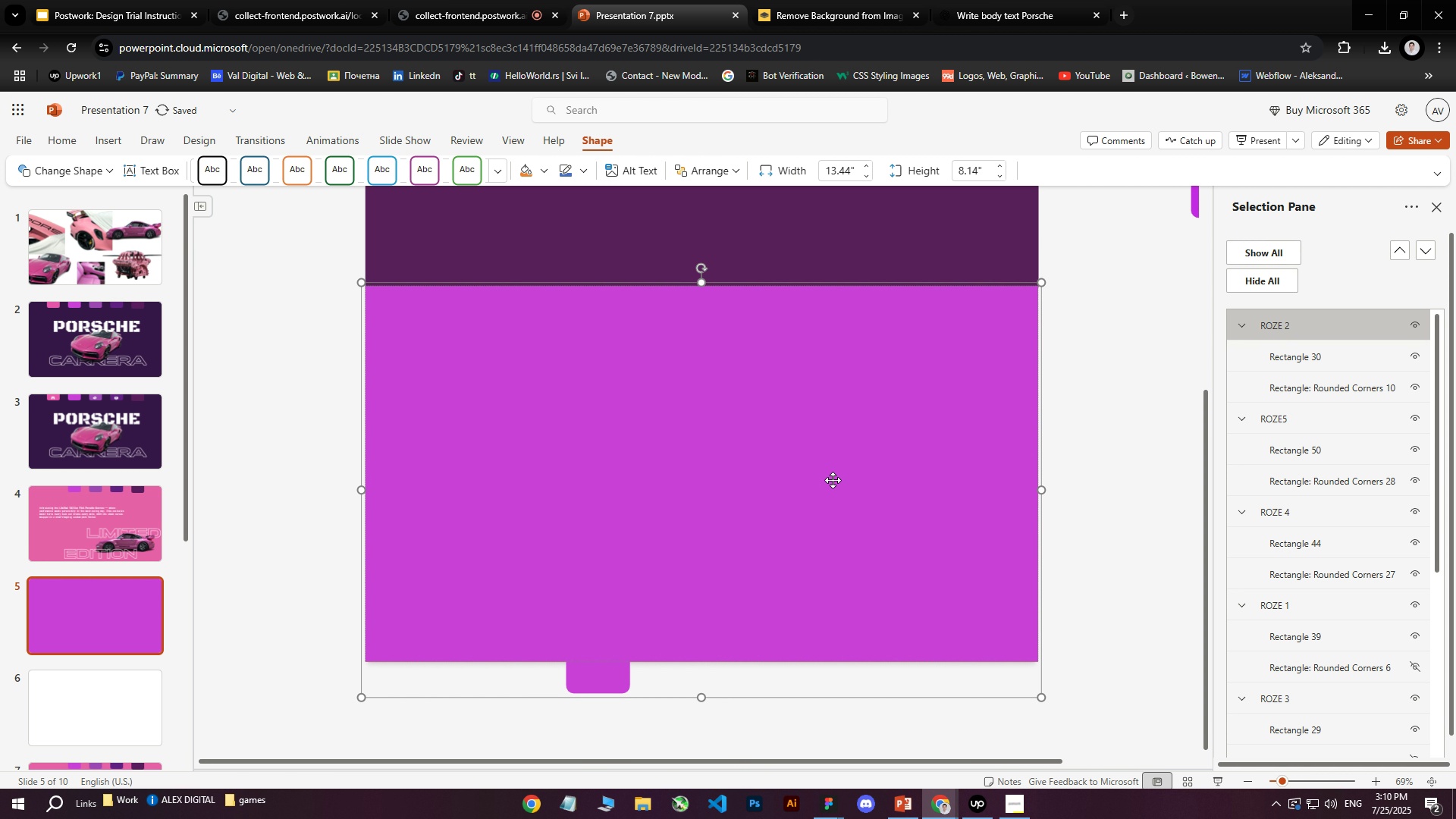 
left_click([609, 679])
 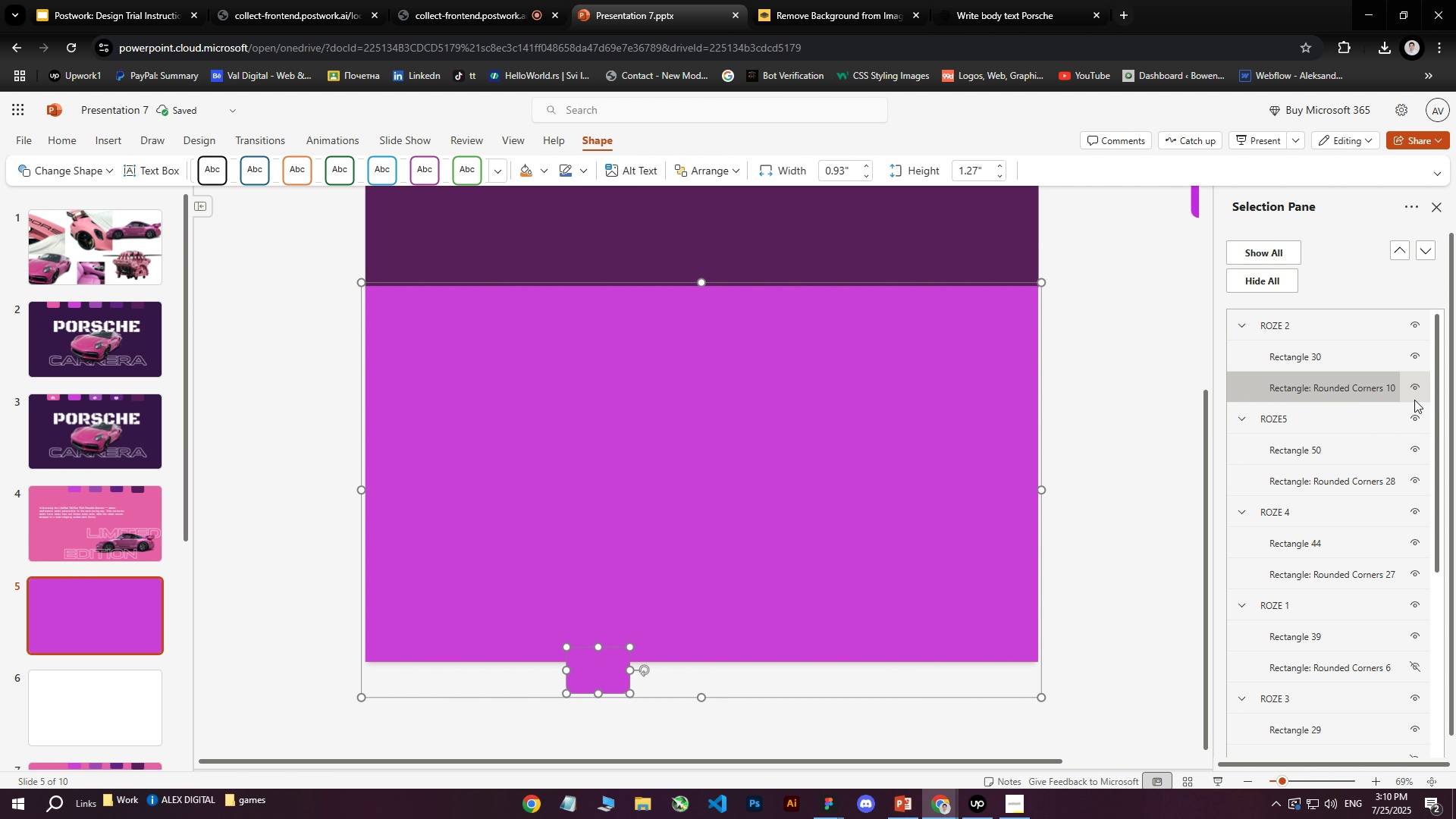 
left_click([1413, 388])
 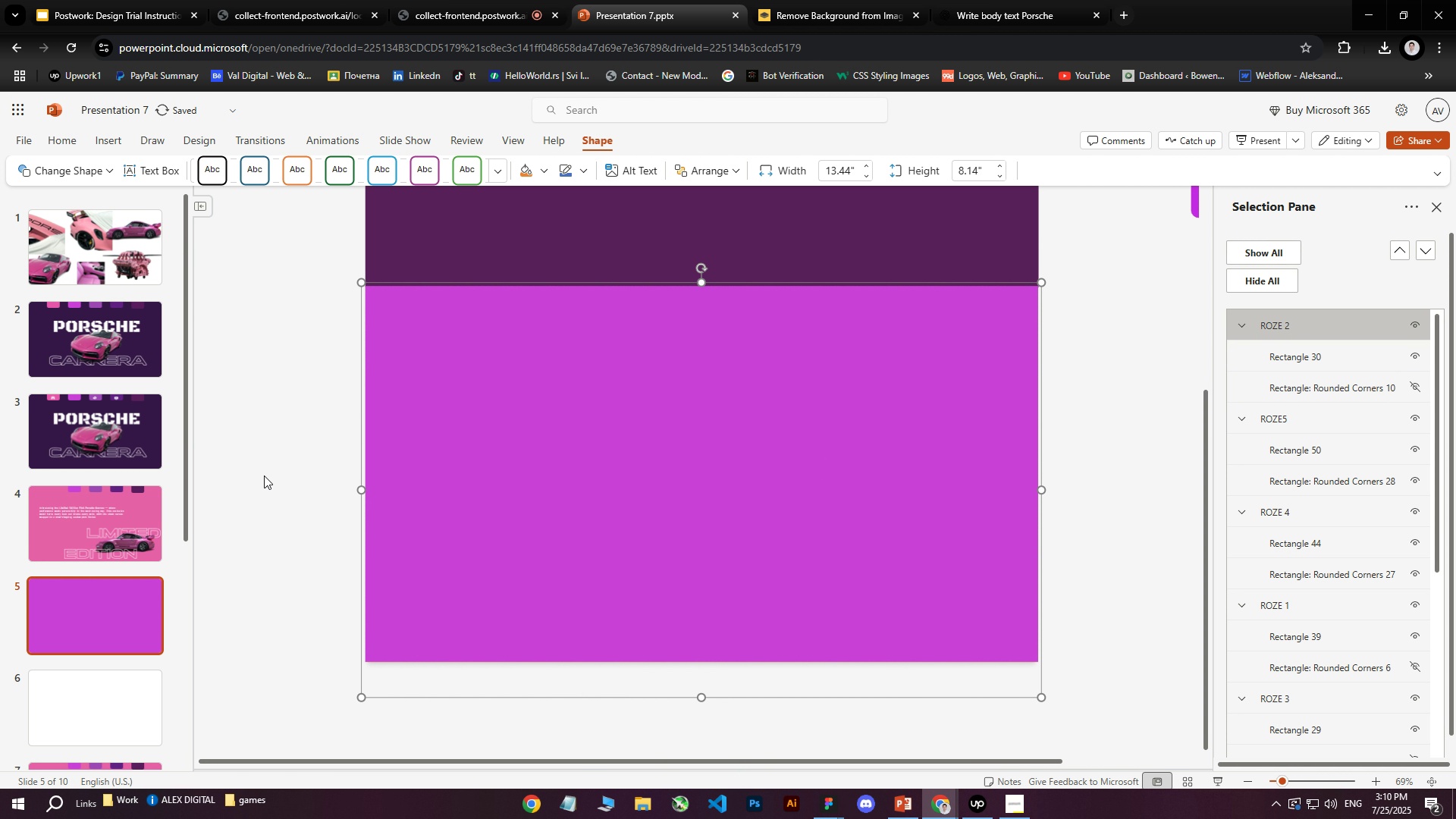 
left_click([271, 477])
 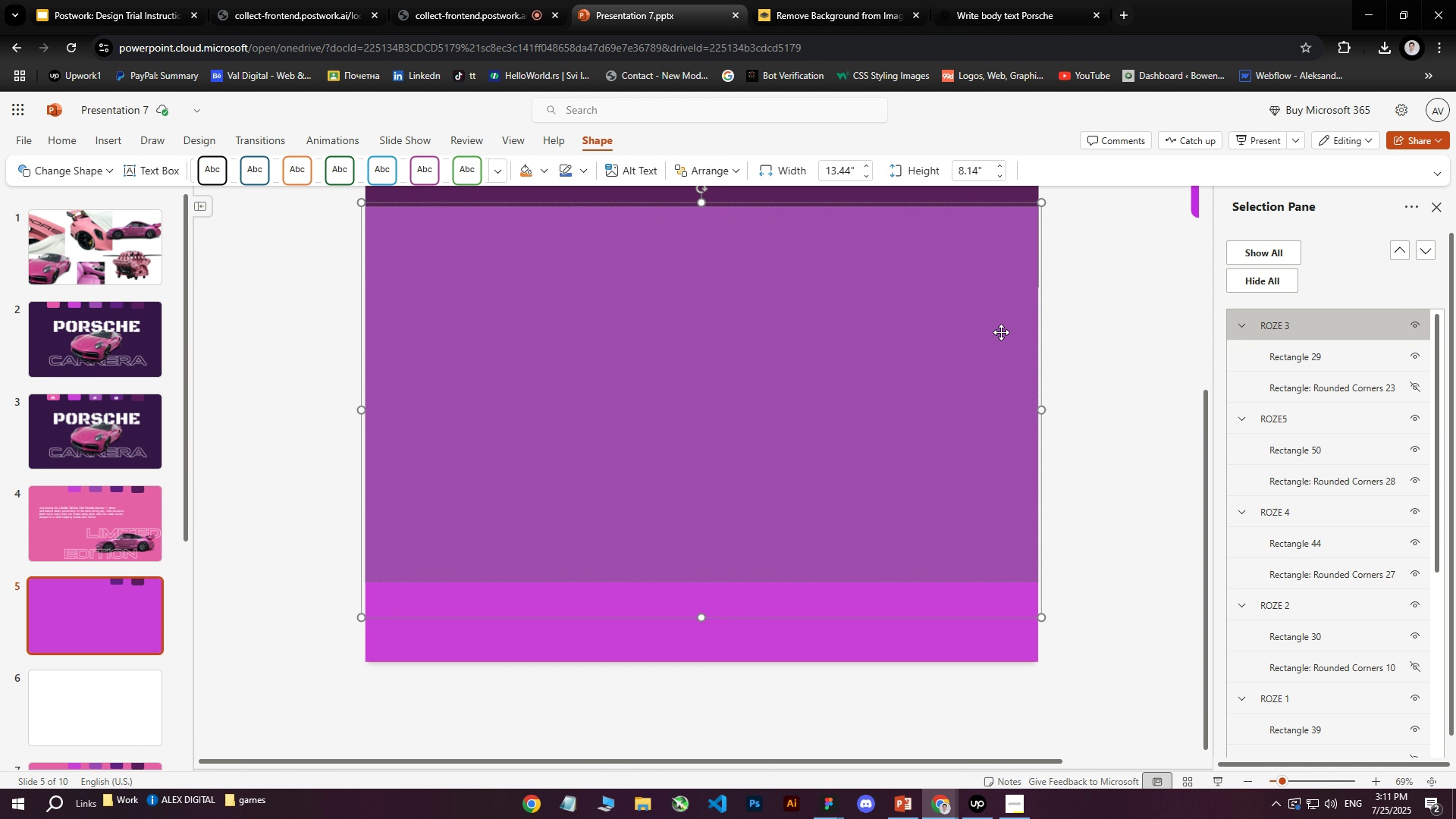 
wait(39.35)
 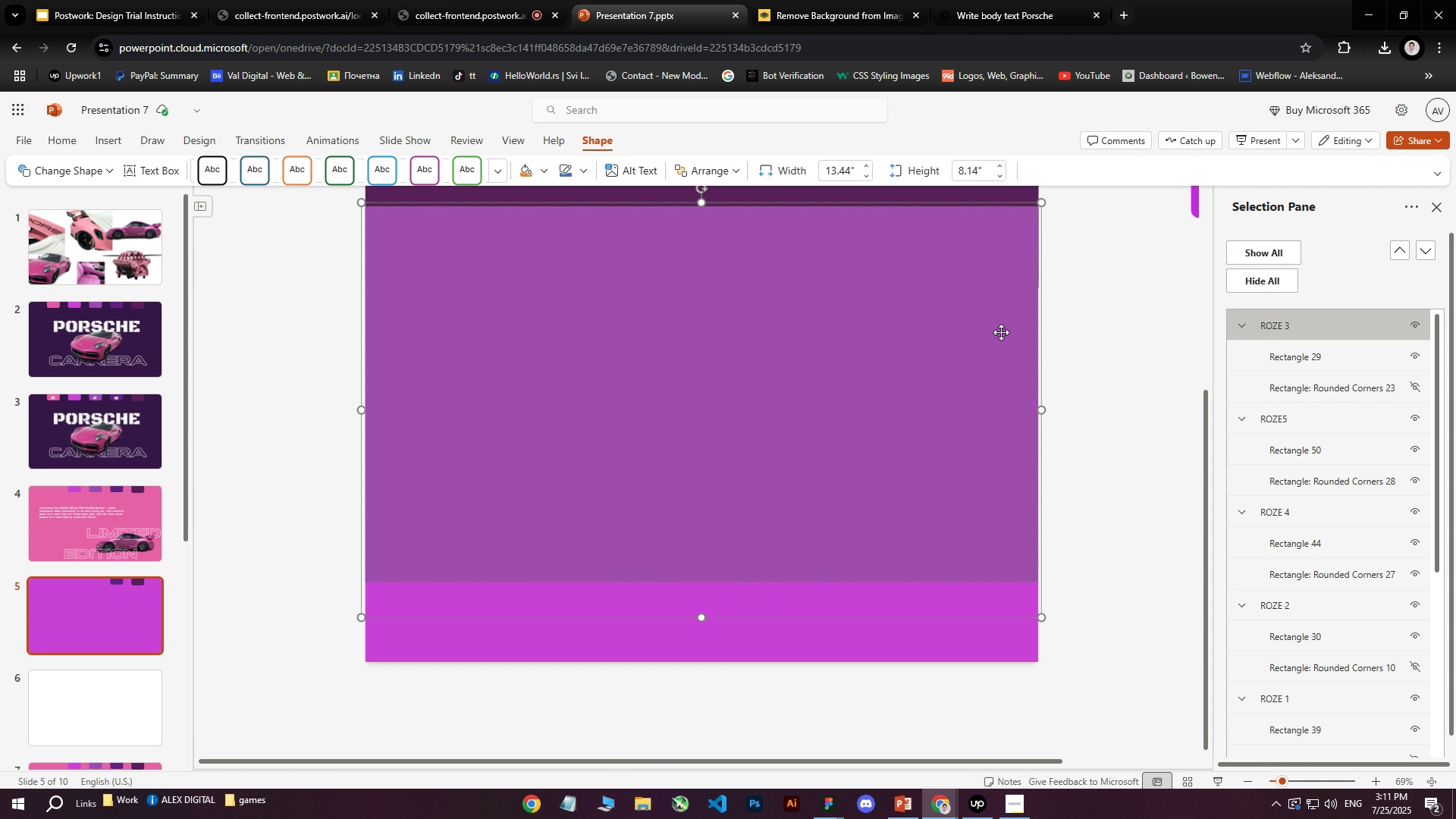 
left_click([788, 397])
 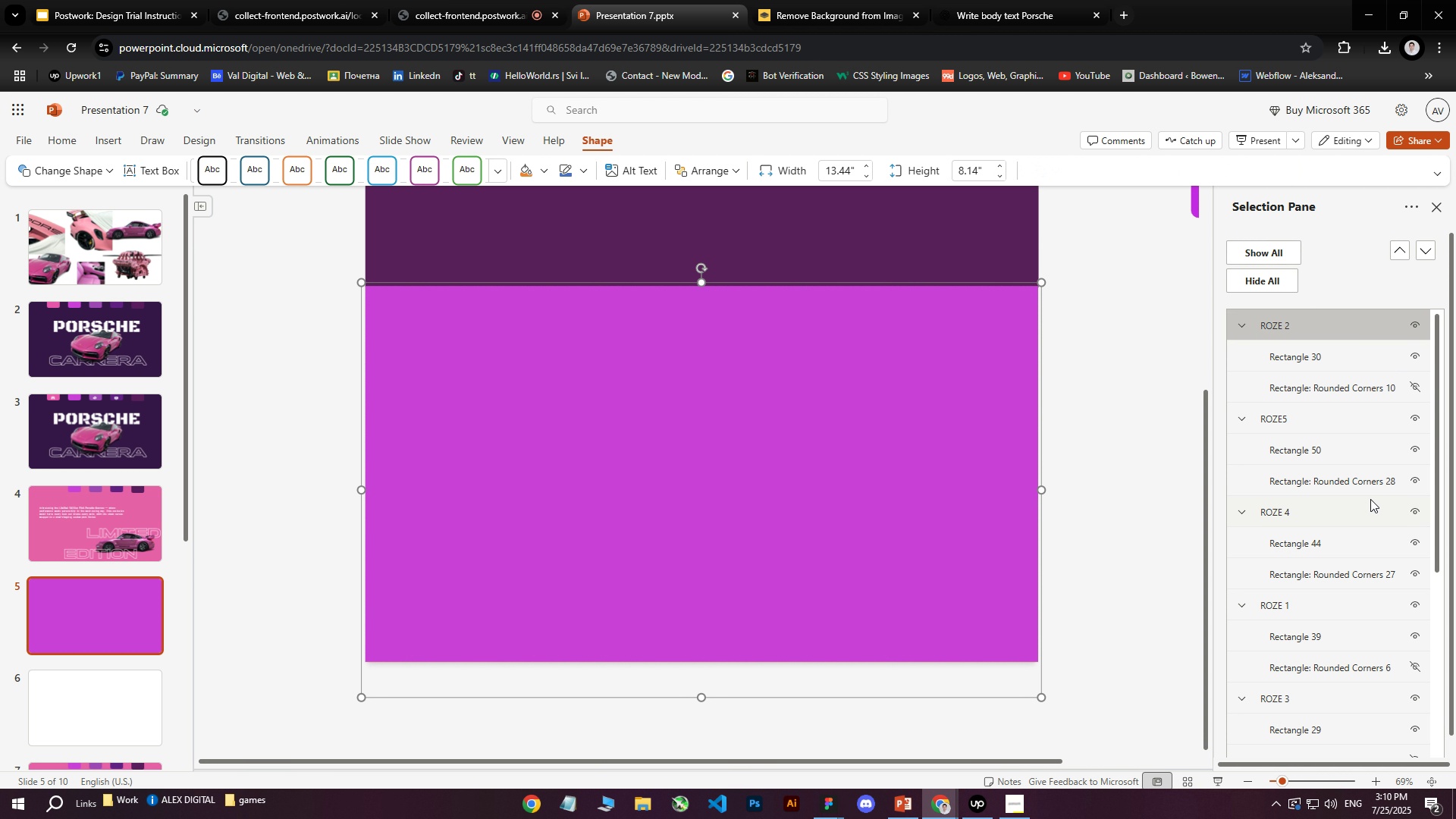 
scroll: coordinate [1290, 522], scroll_direction: none, amount: 0.0
 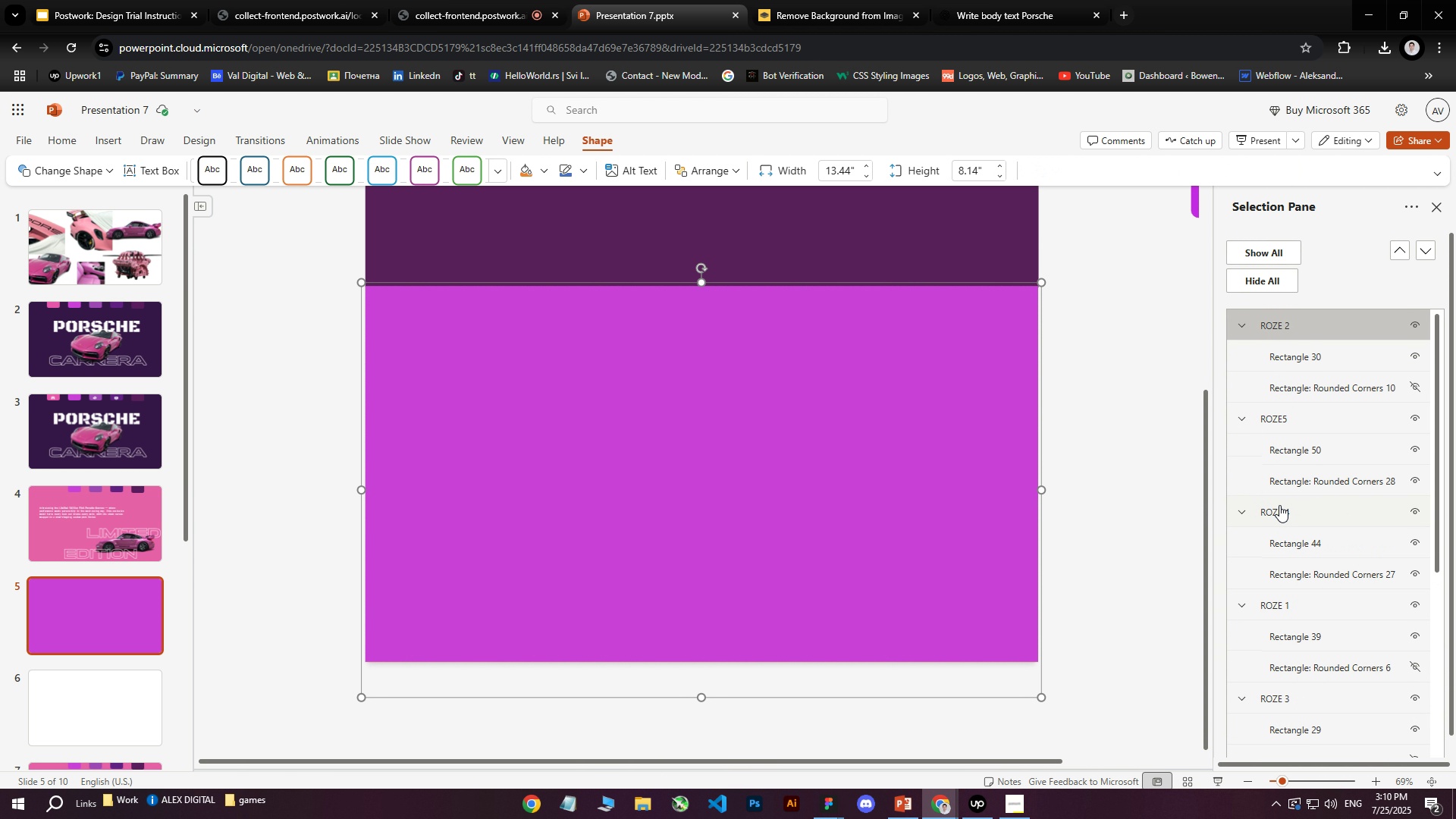 
left_click_drag(start_coordinate=[1280, 505], to_coordinate=[1280, 318])
 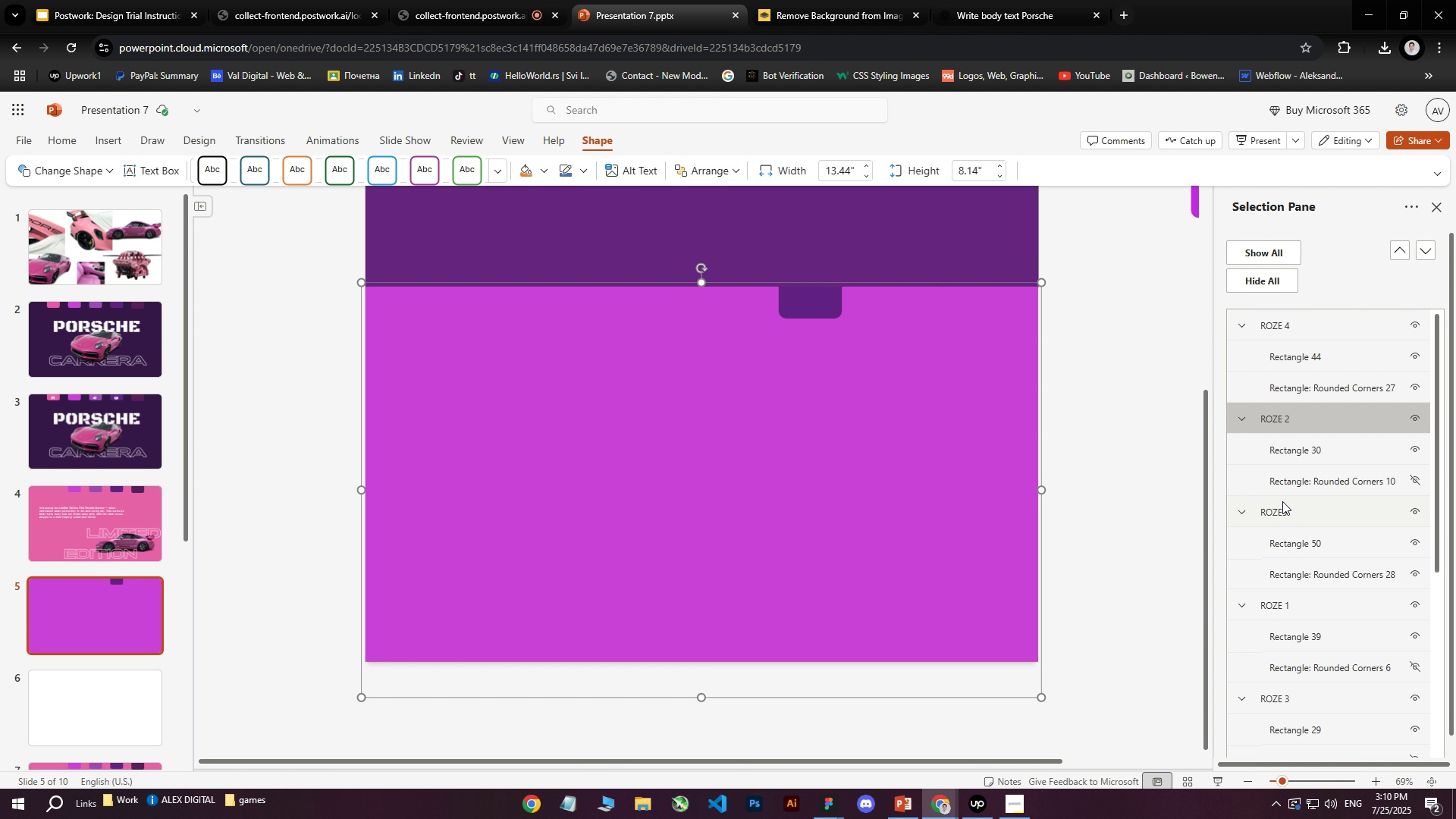 
left_click_drag(start_coordinate=[1275, 514], to_coordinate=[1274, 332])
 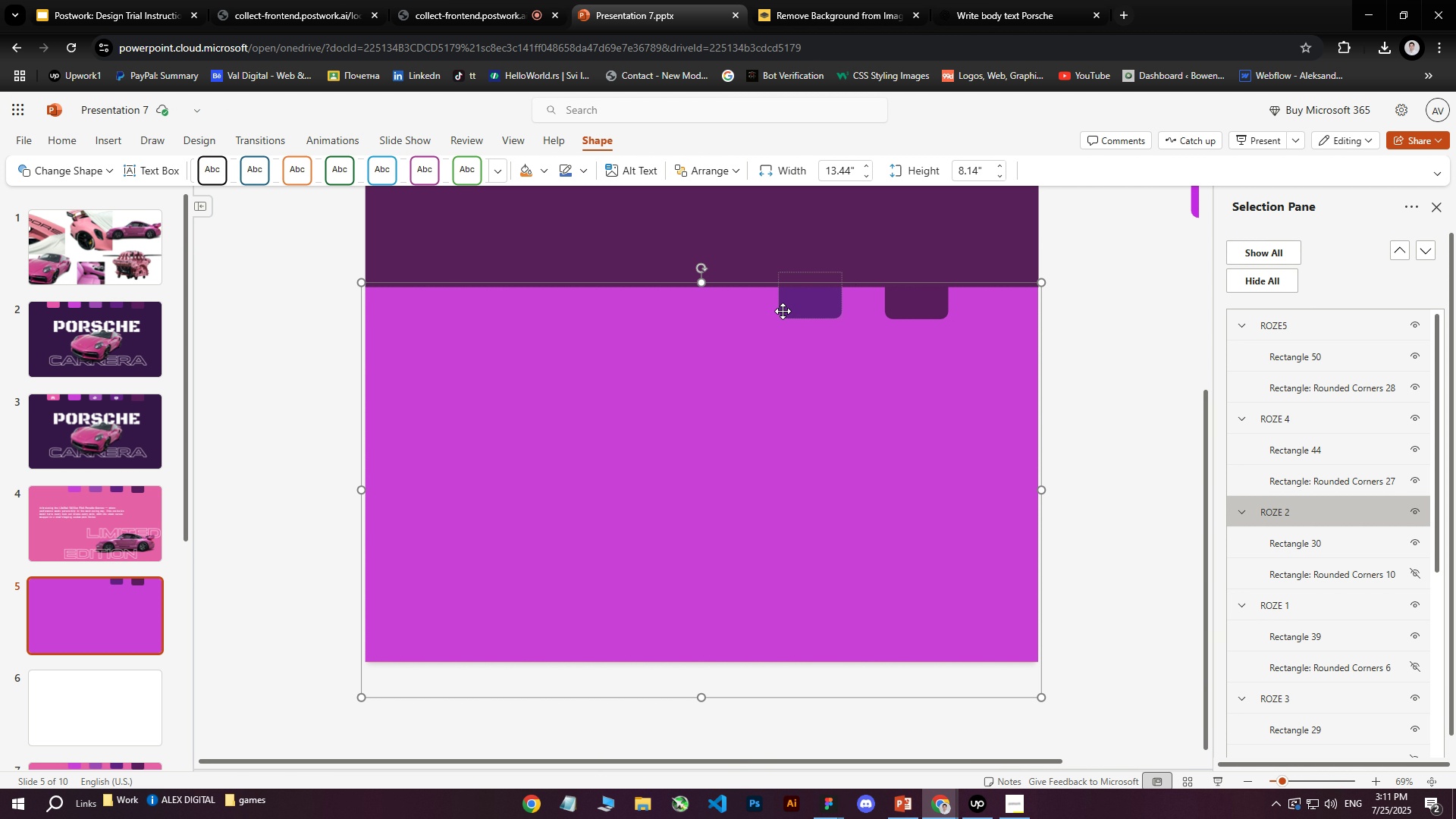 
wait(9.83)
 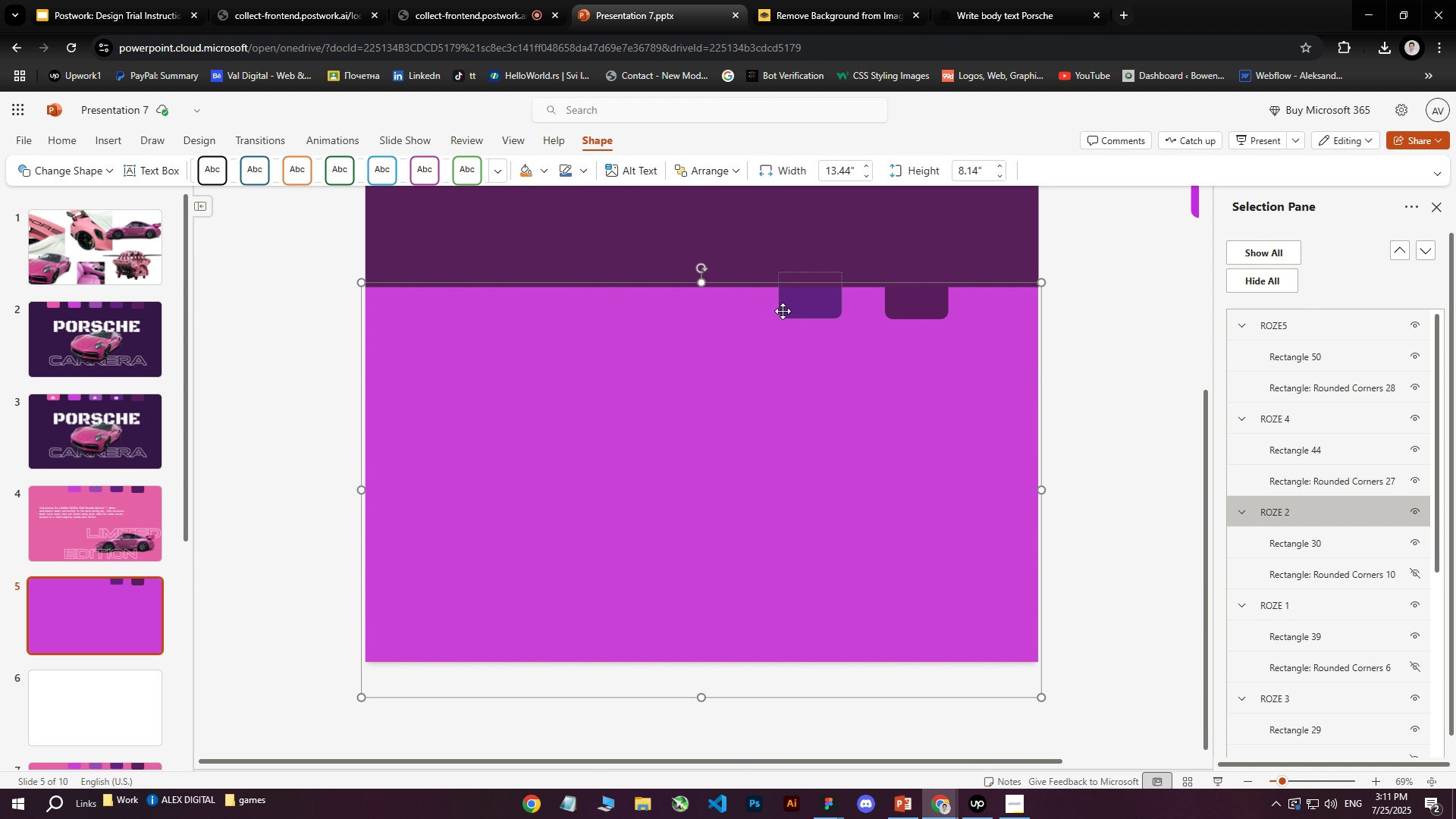 
left_click([1271, 695])
 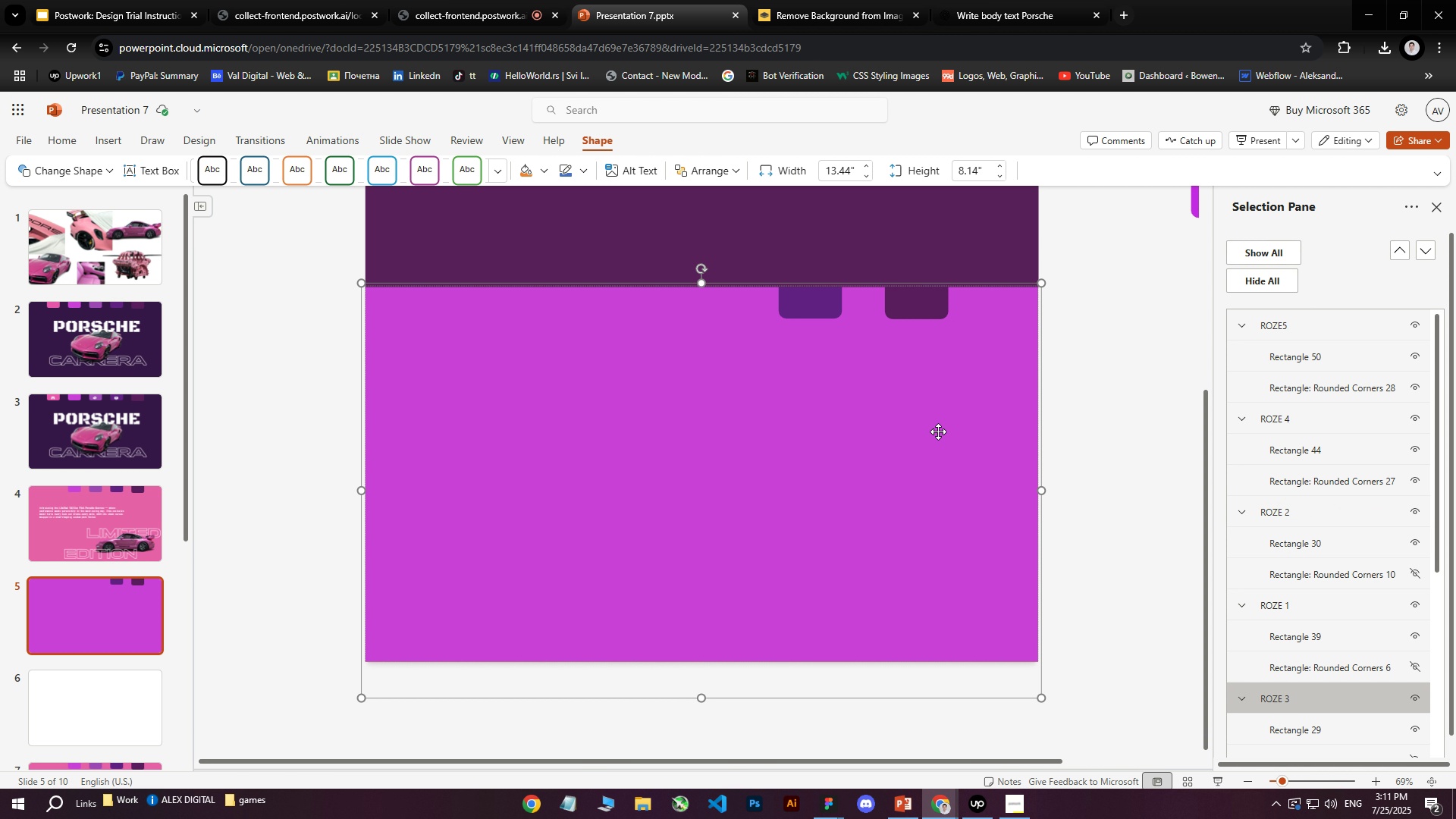 
hold_key(key=ArrowUp, duration=1.46)
 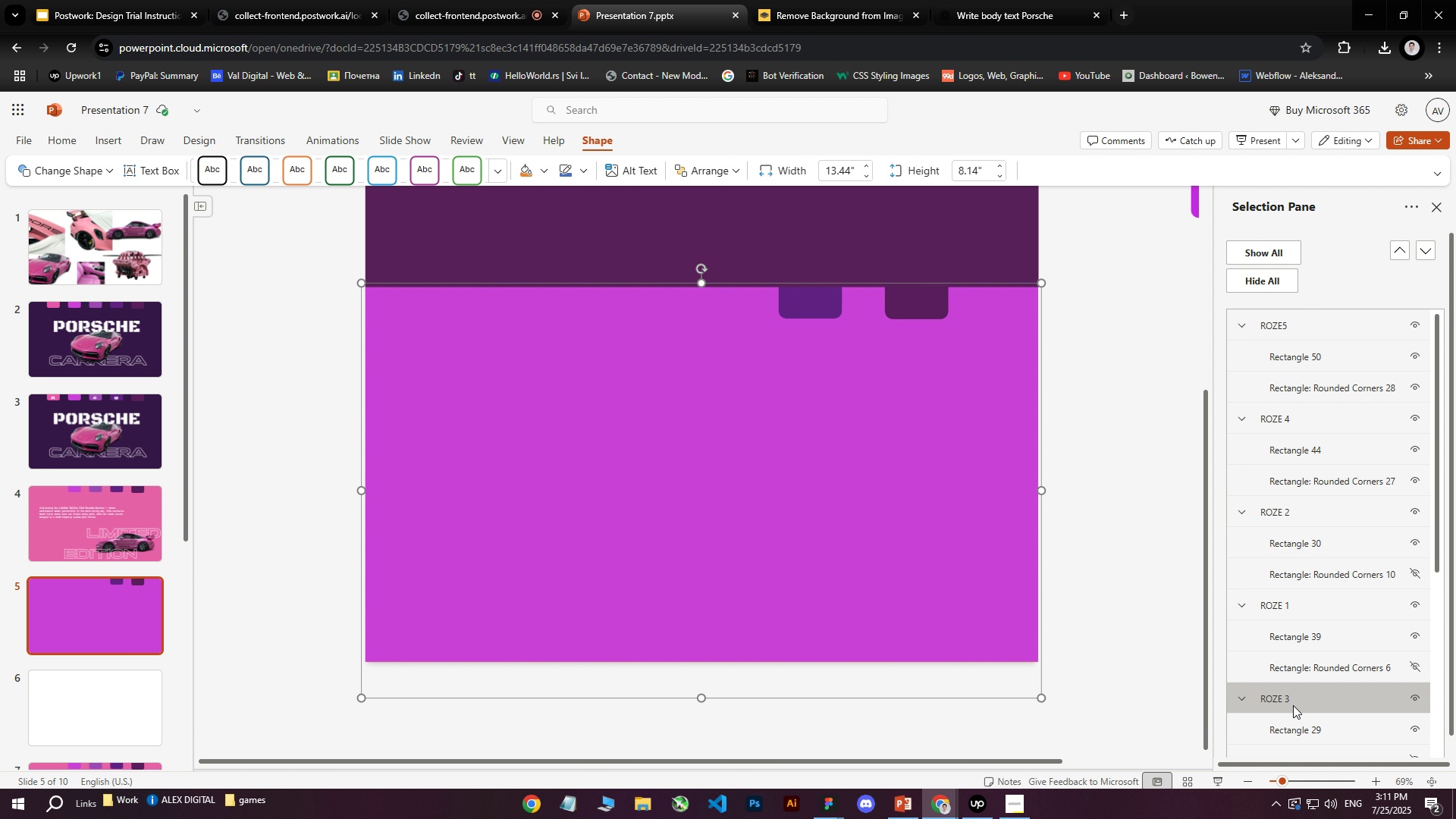 
left_click_drag(start_coordinate=[1293, 695], to_coordinate=[1281, 319])
 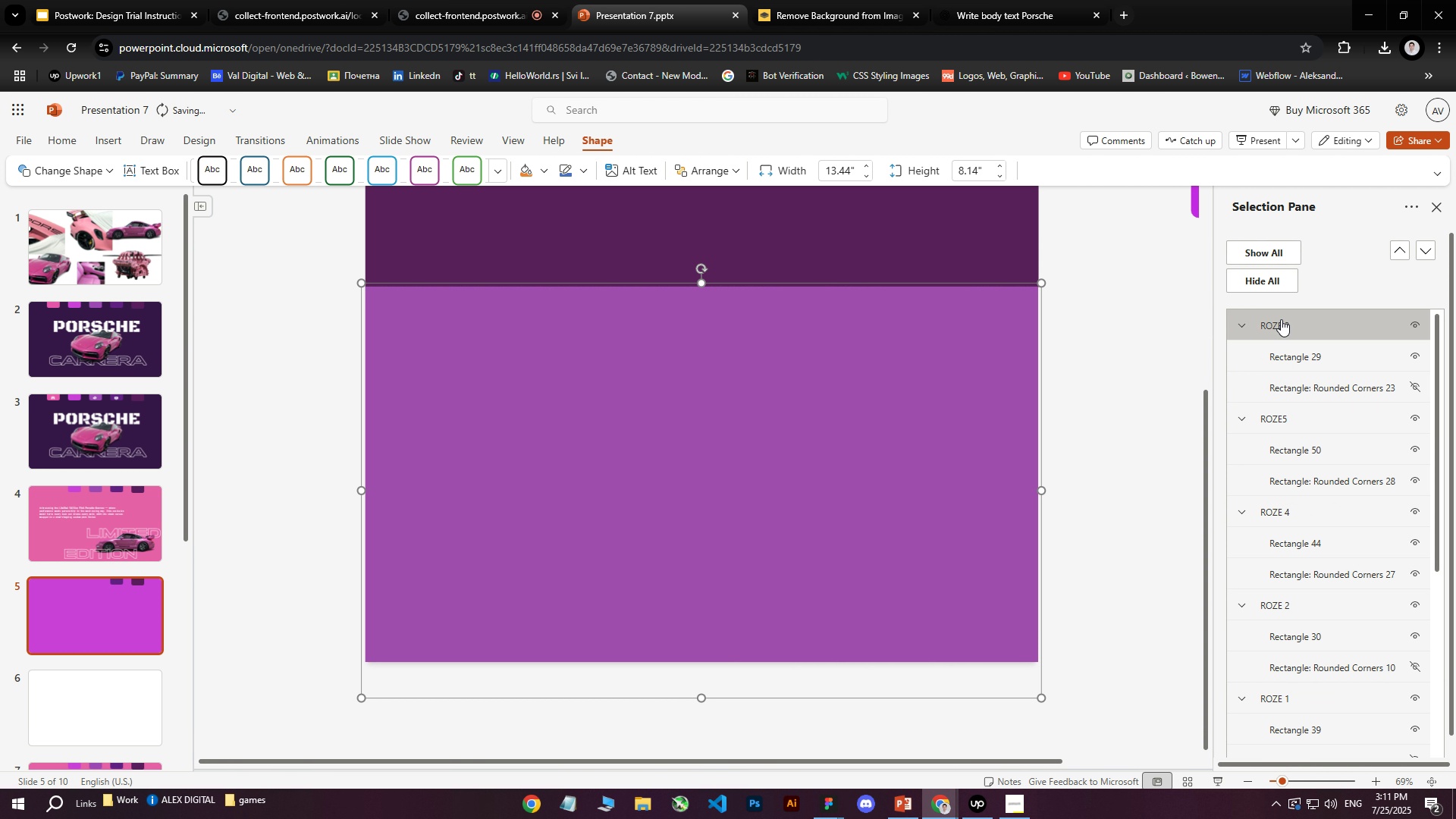 
hold_key(key=ArrowUp, duration=1.54)
 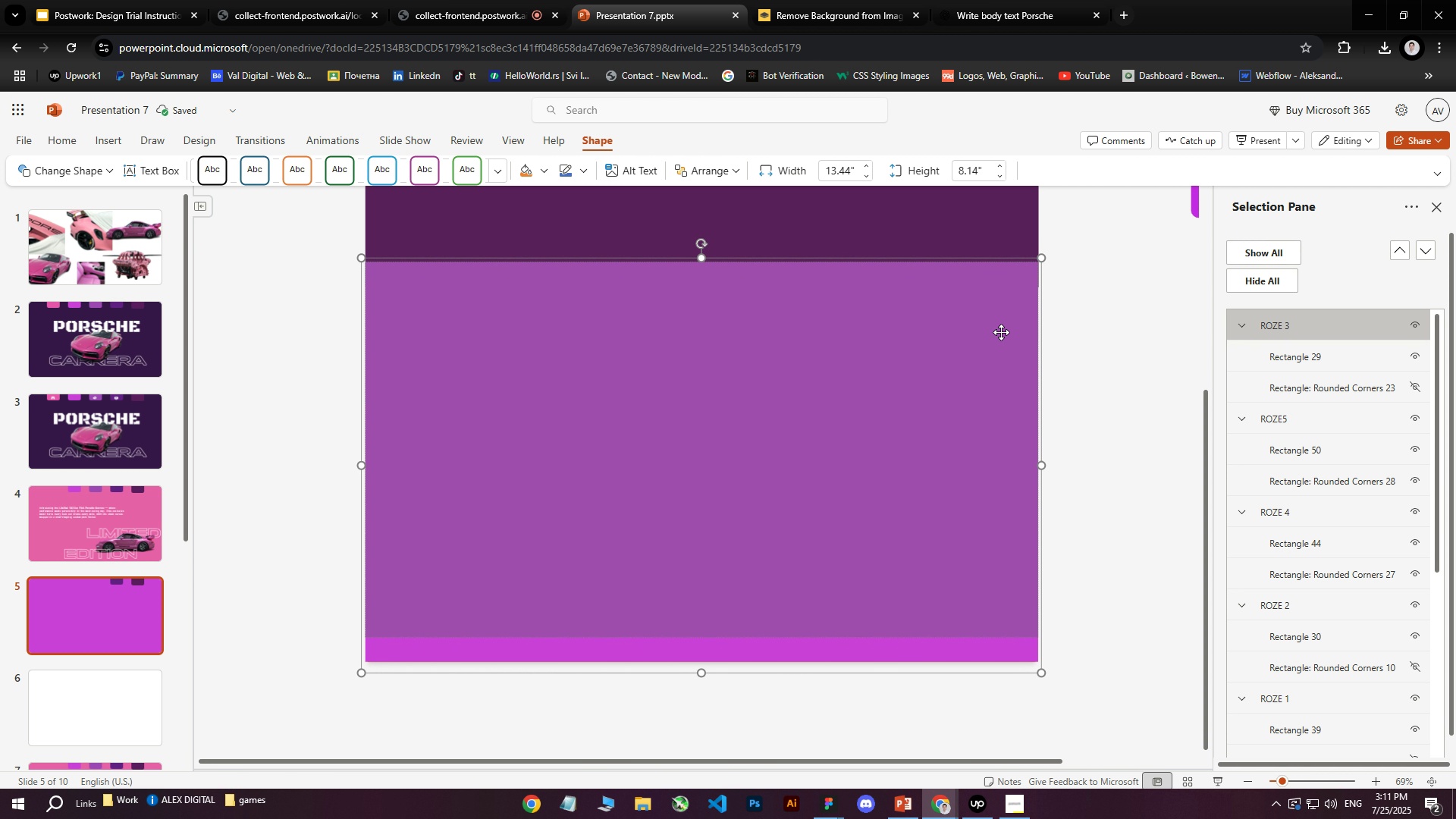 
hold_key(key=ArrowUp, duration=1.51)
 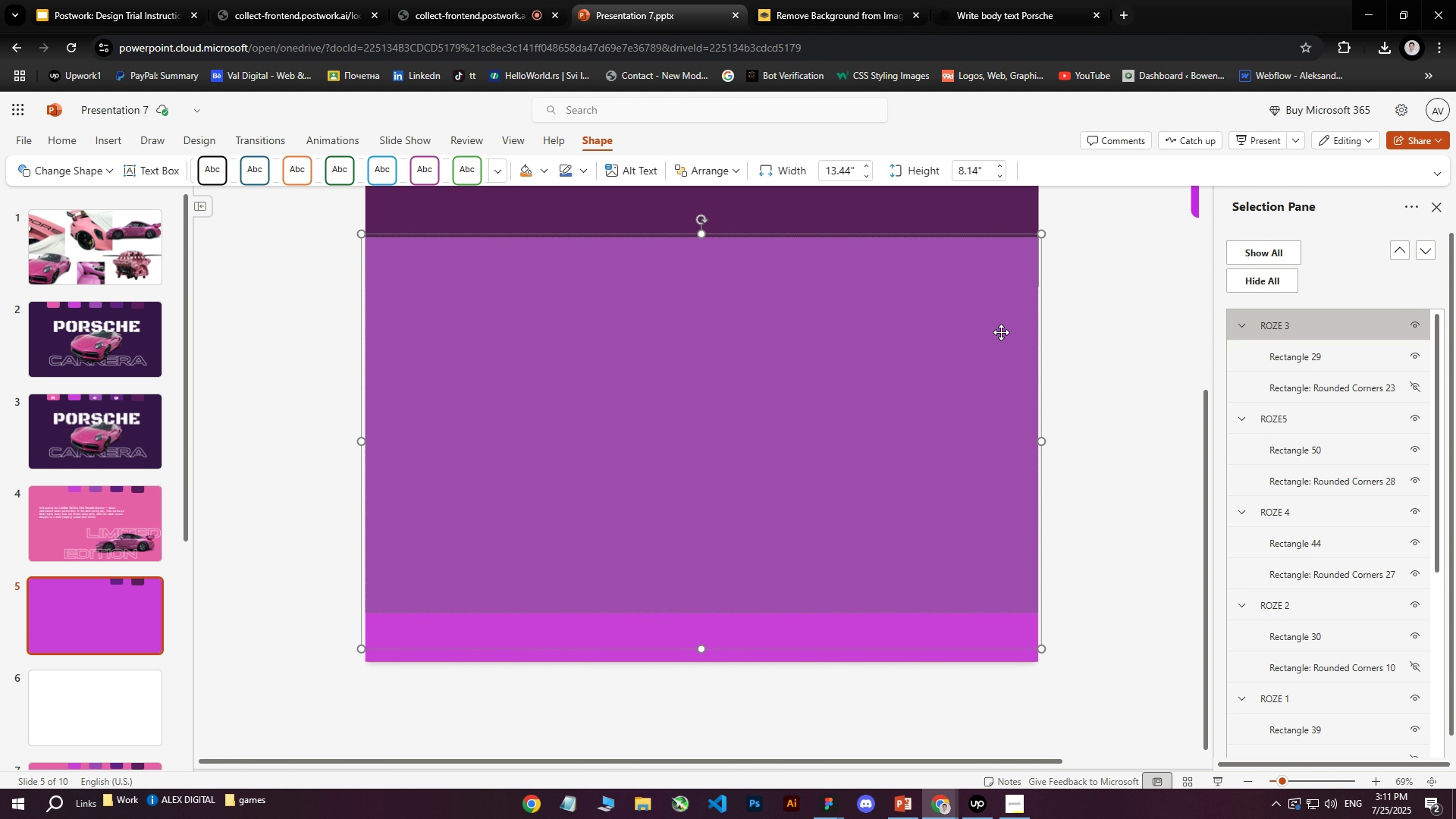 
hold_key(key=ArrowUp, duration=1.51)
 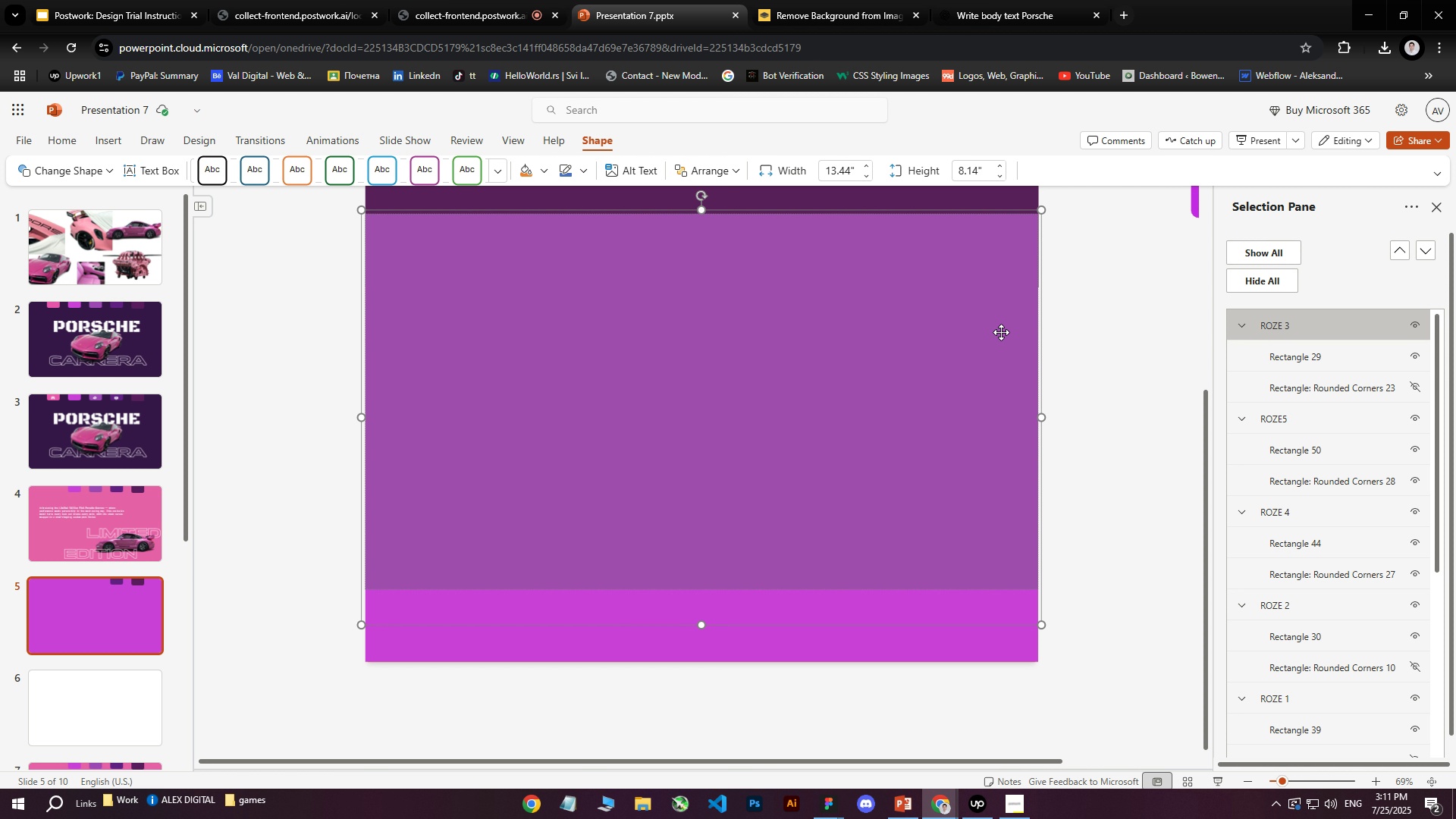 
hold_key(key=ArrowUp, duration=1.52)
 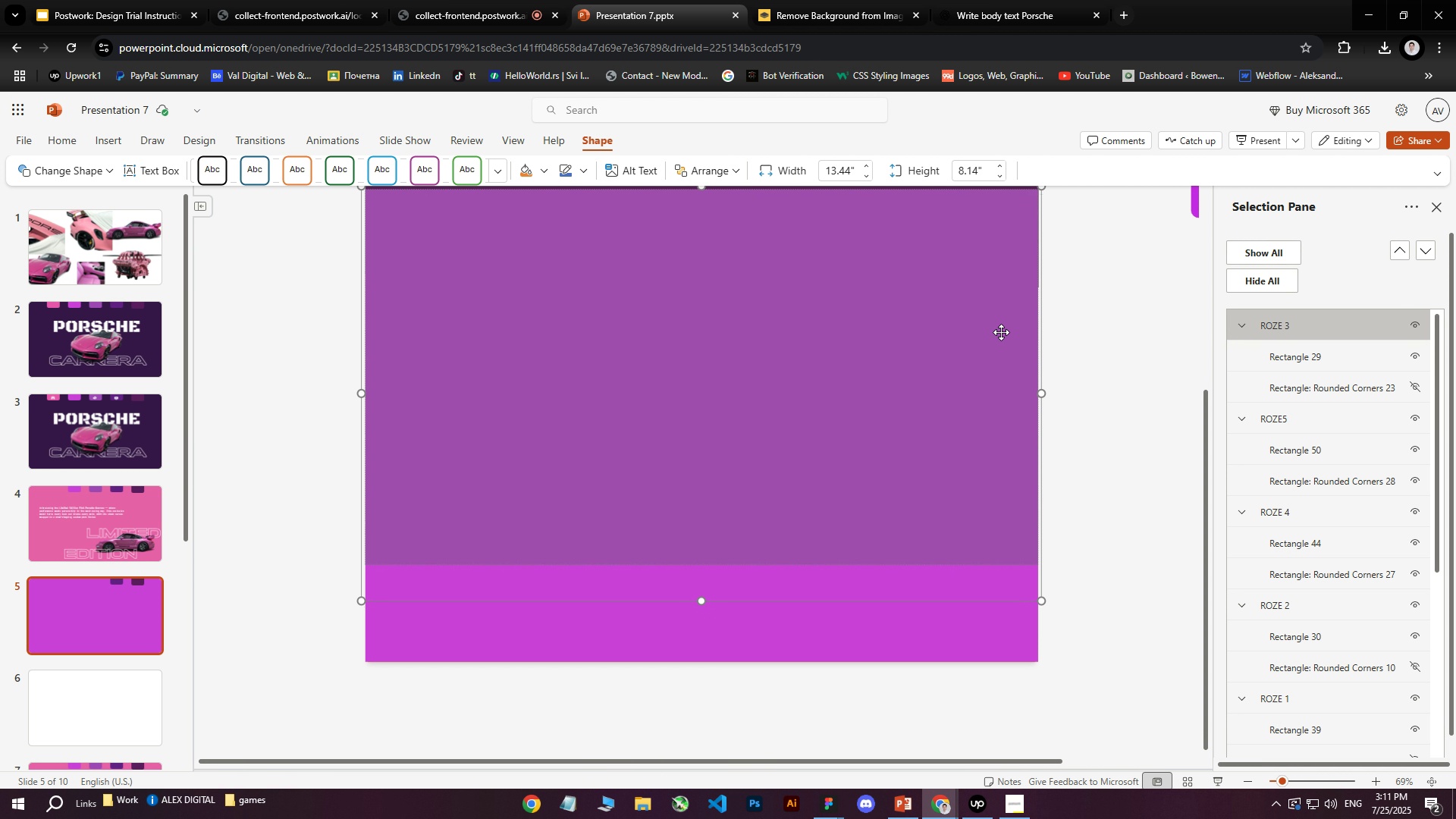 
hold_key(key=ArrowUp, duration=1.51)
 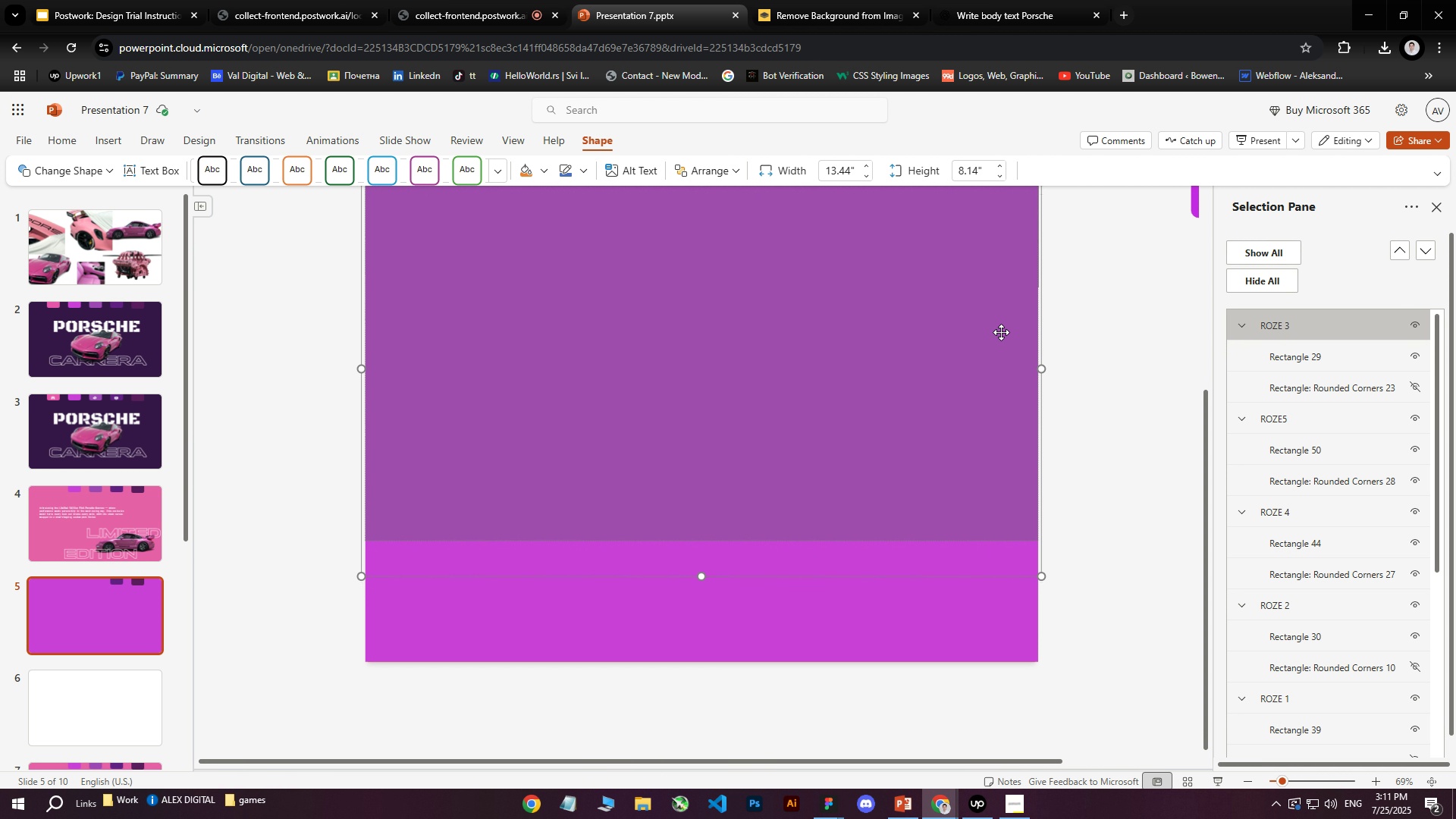 
hold_key(key=ArrowUp, duration=1.51)
 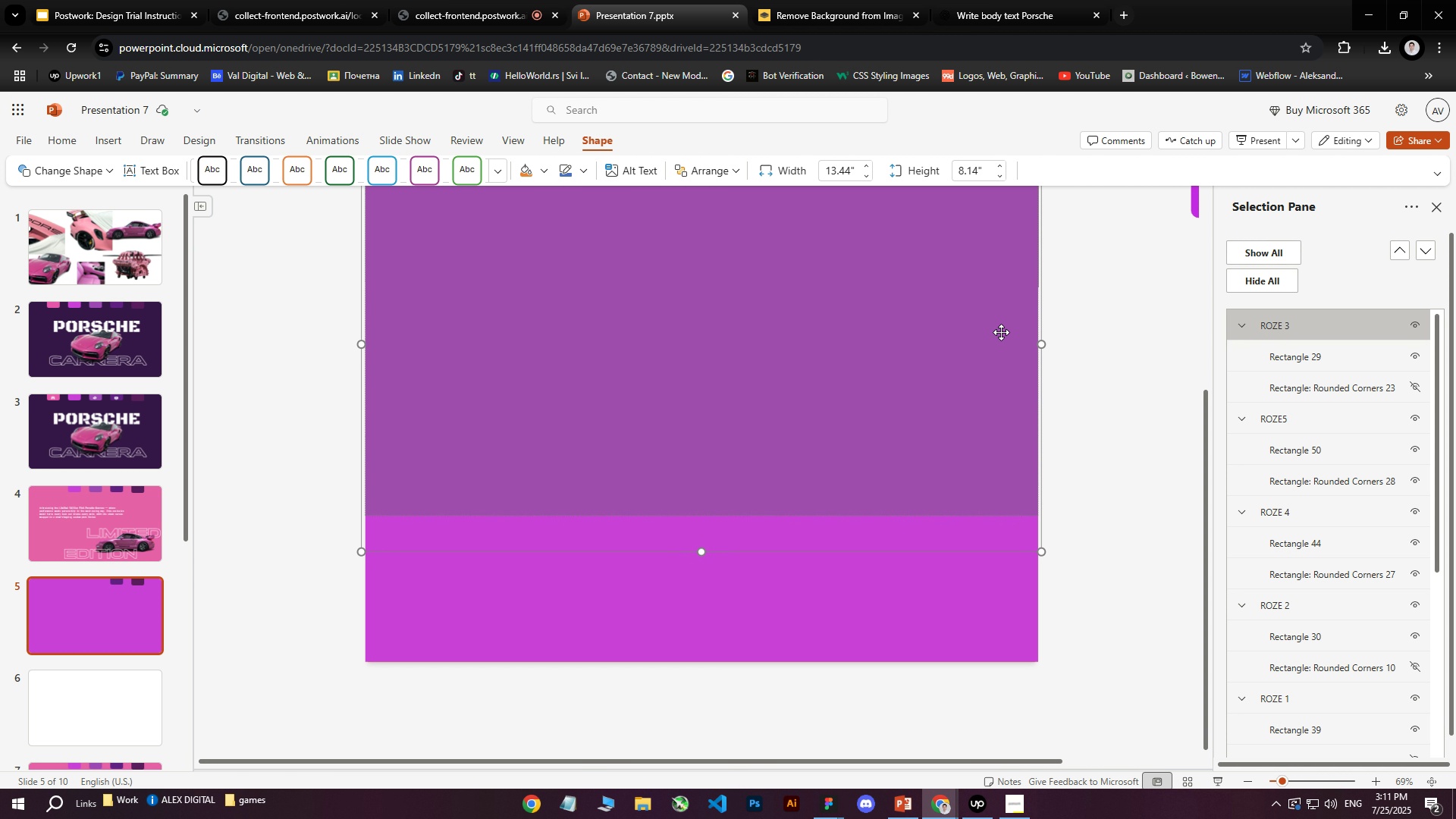 
hold_key(key=ArrowUp, duration=1.52)
 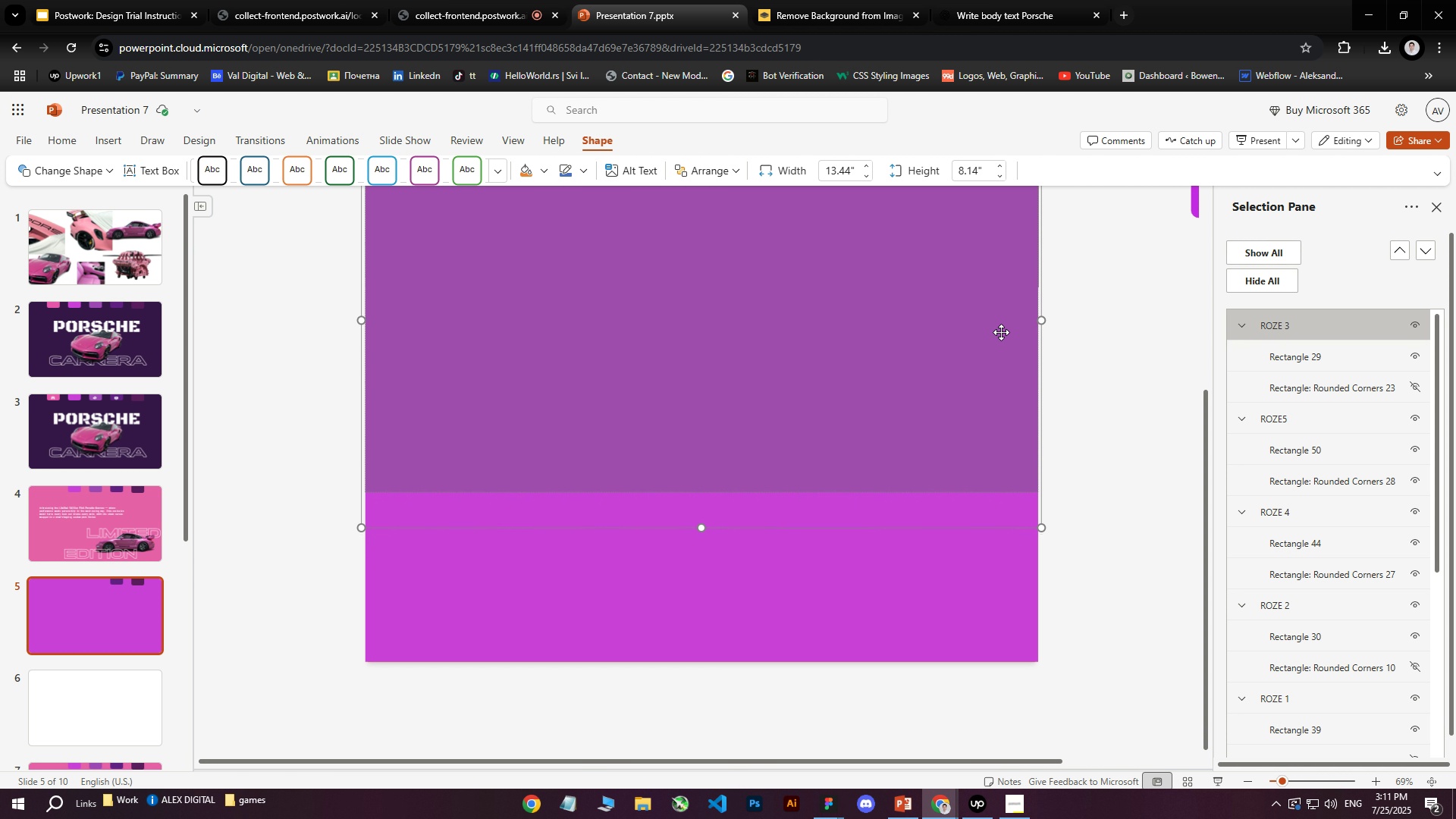 
hold_key(key=ArrowUp, duration=1.52)
 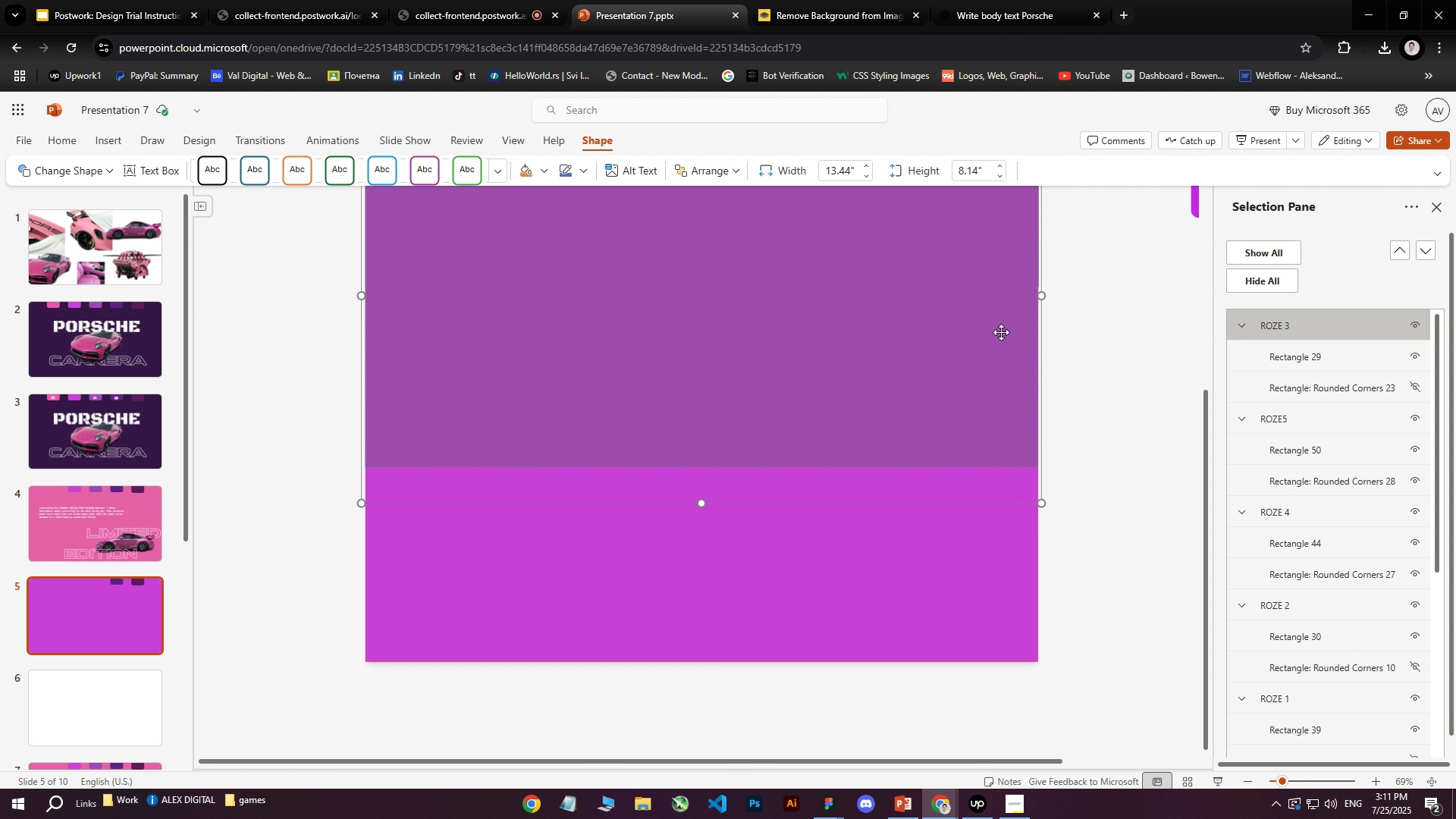 
hold_key(key=ArrowUp, duration=1.53)
 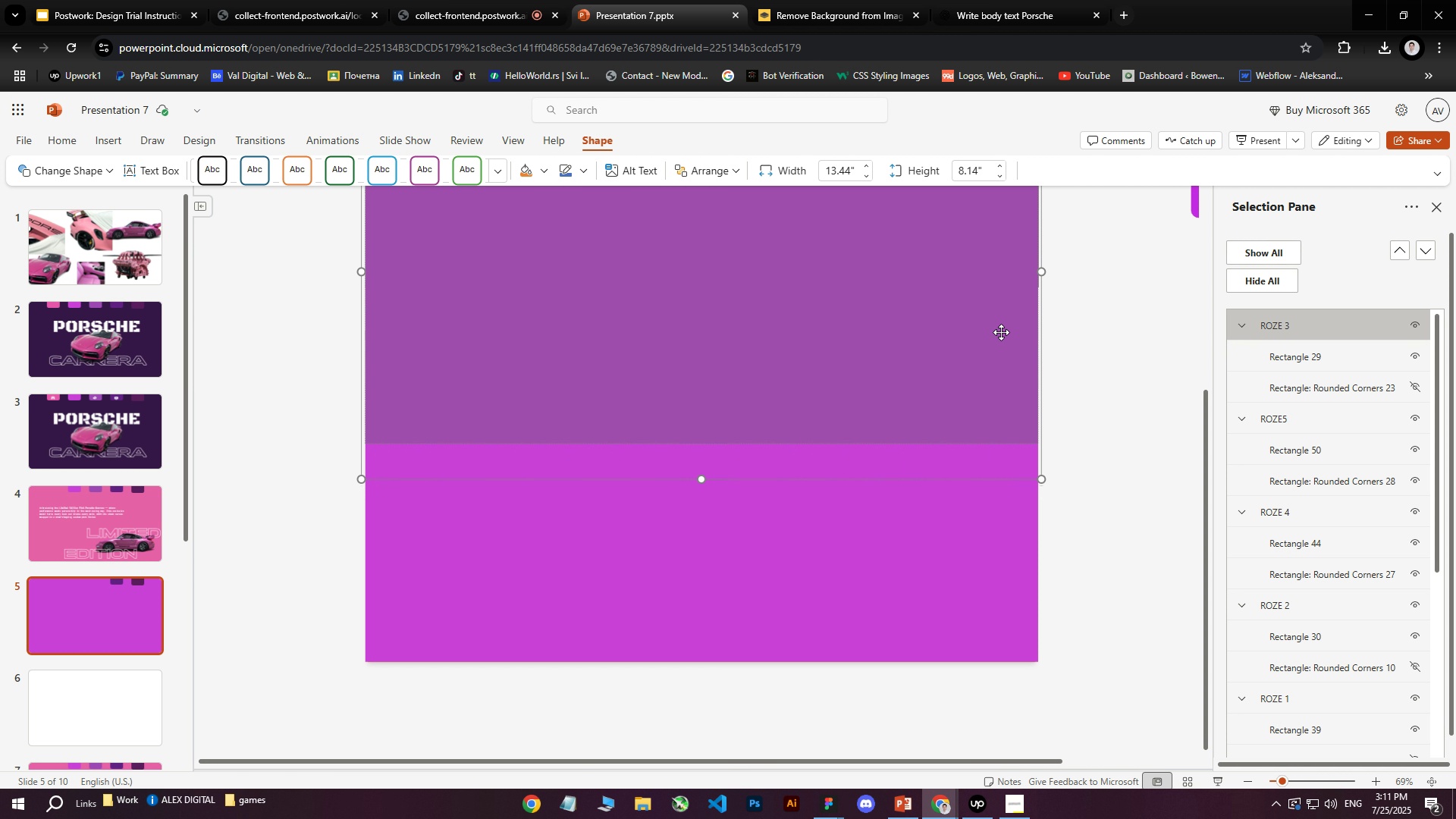 
hold_key(key=ArrowUp, duration=1.51)
 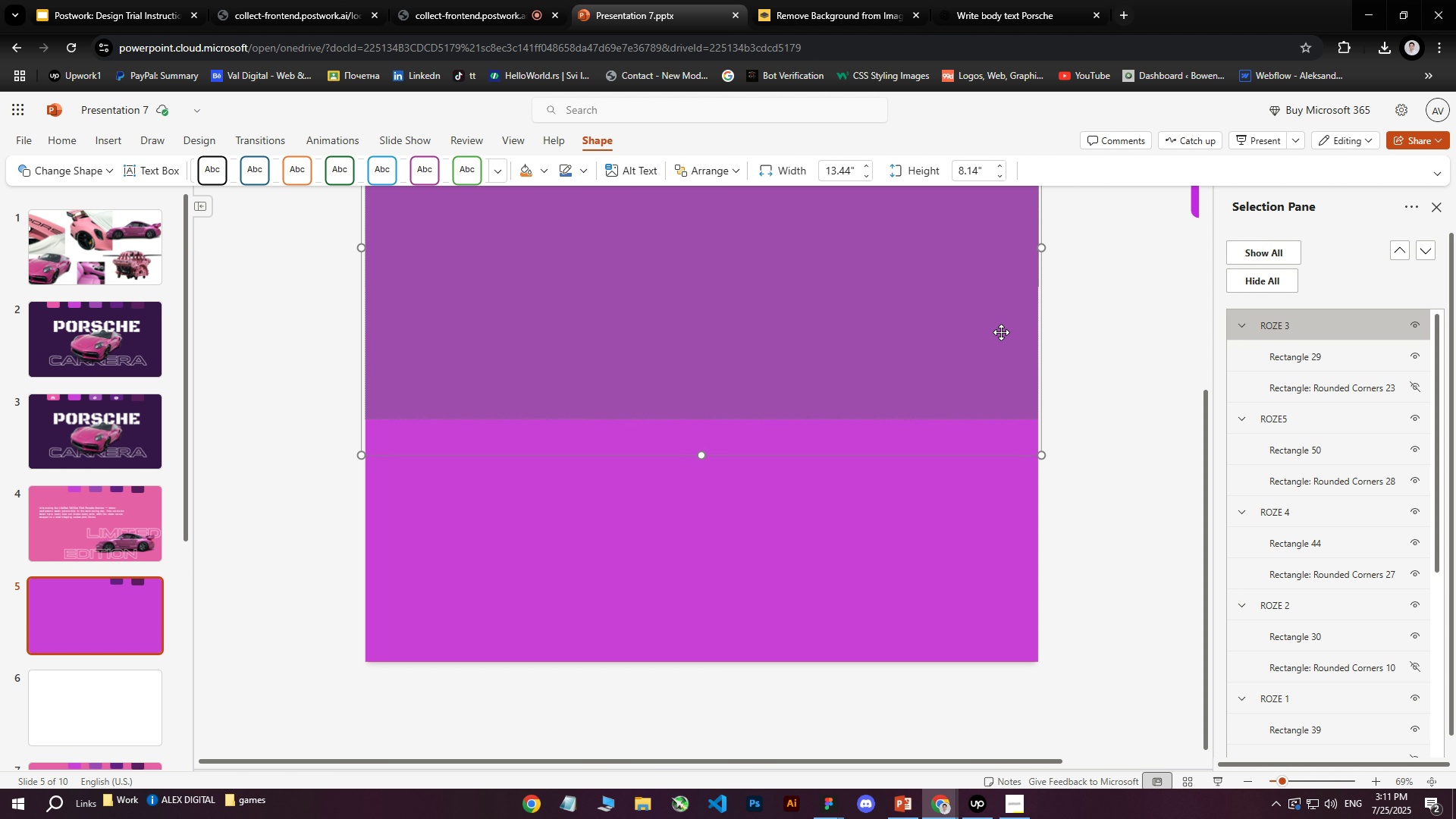 
hold_key(key=ArrowUp, duration=1.51)
 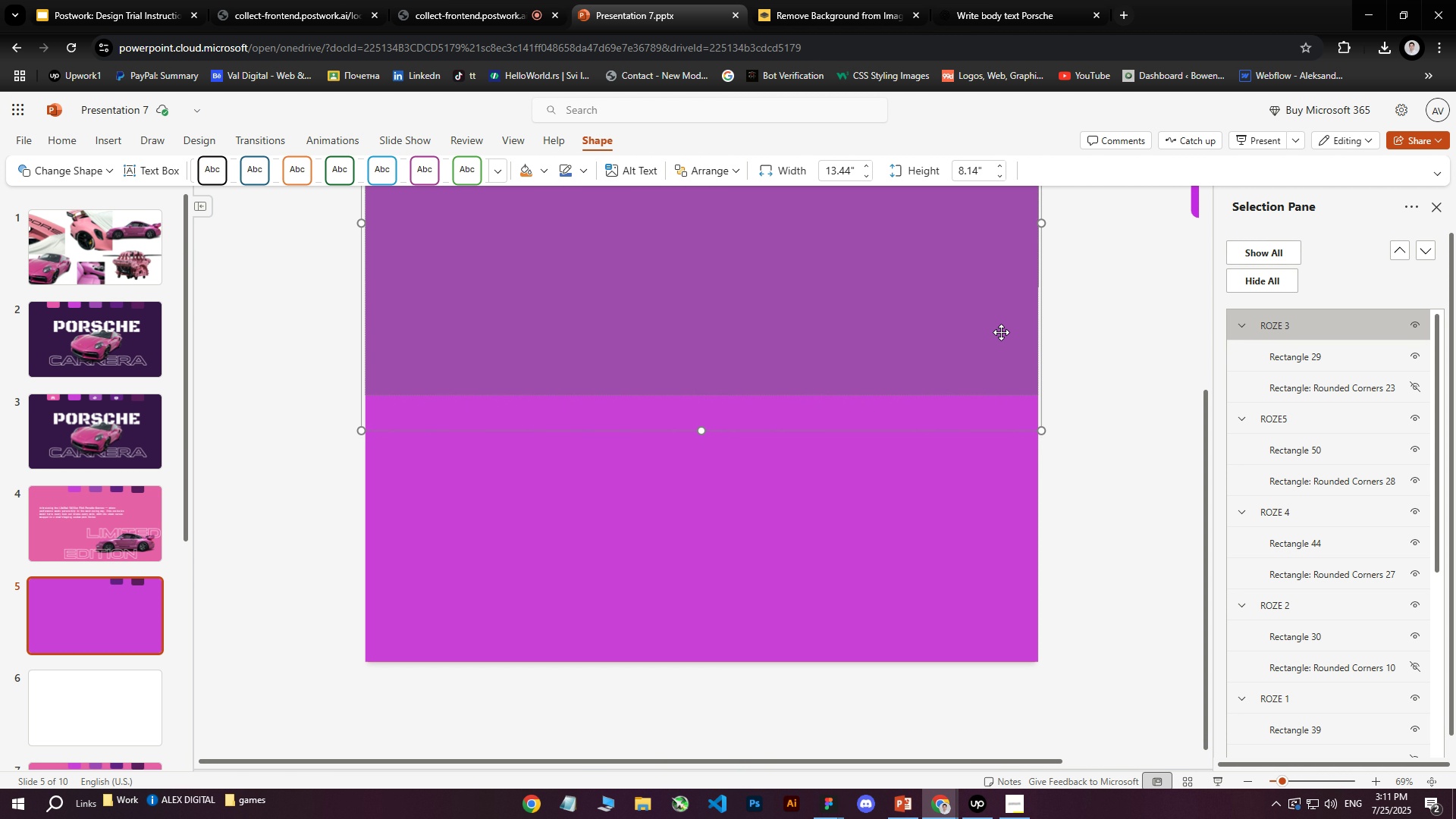 
hold_key(key=ArrowUp, duration=1.52)
 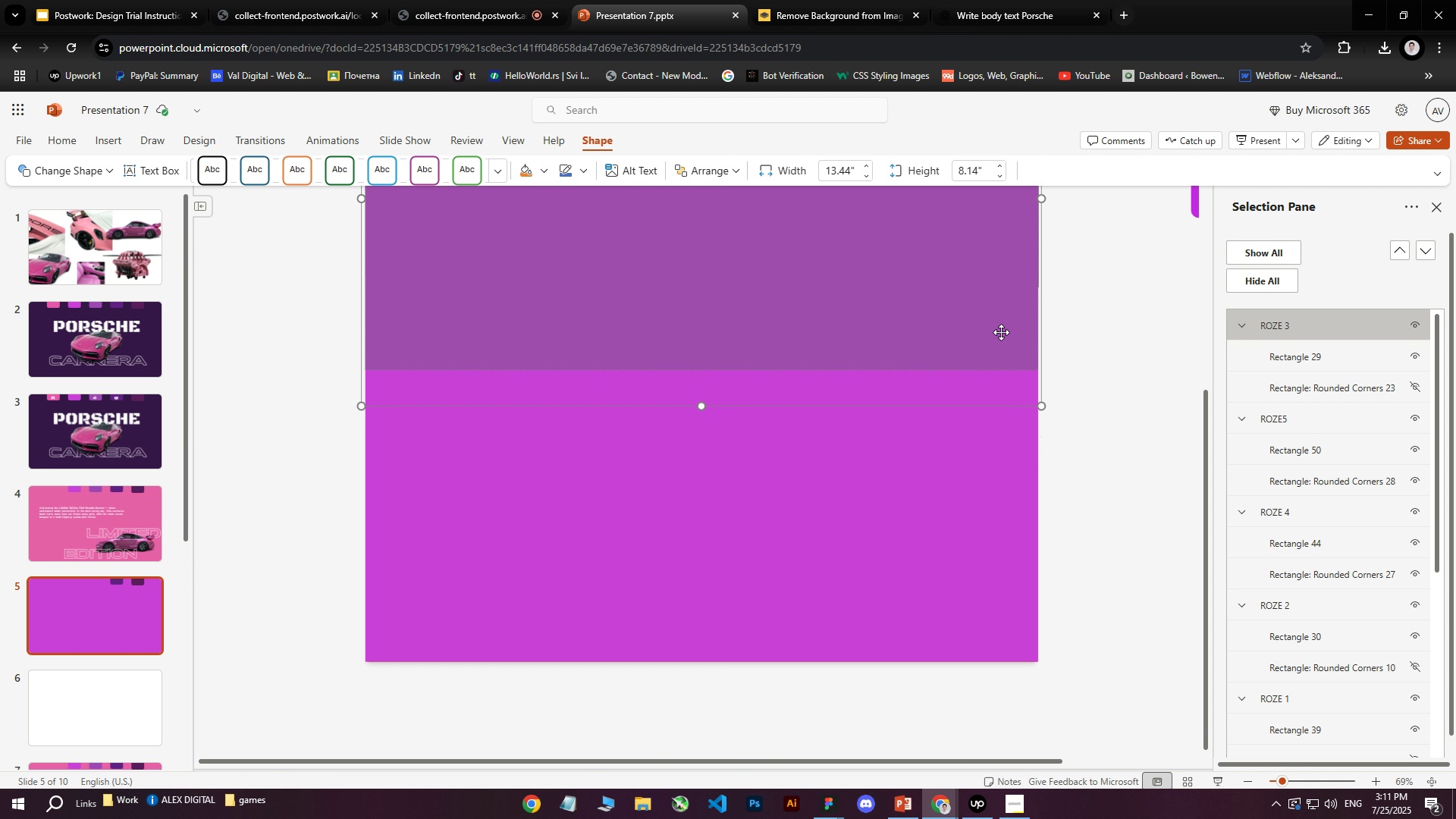 
hold_key(key=ArrowUp, duration=1.52)
 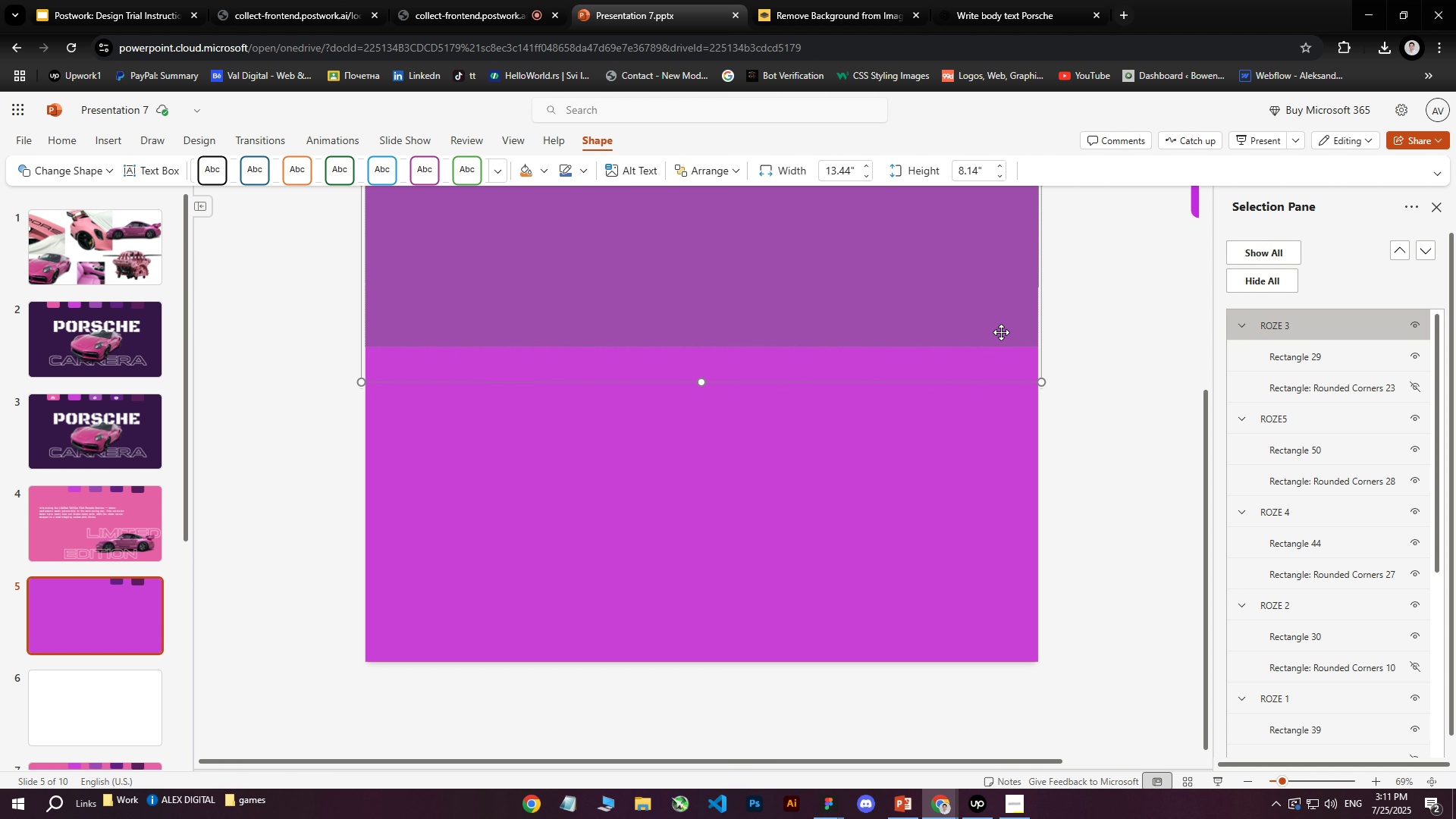 
hold_key(key=ArrowUp, duration=1.52)
 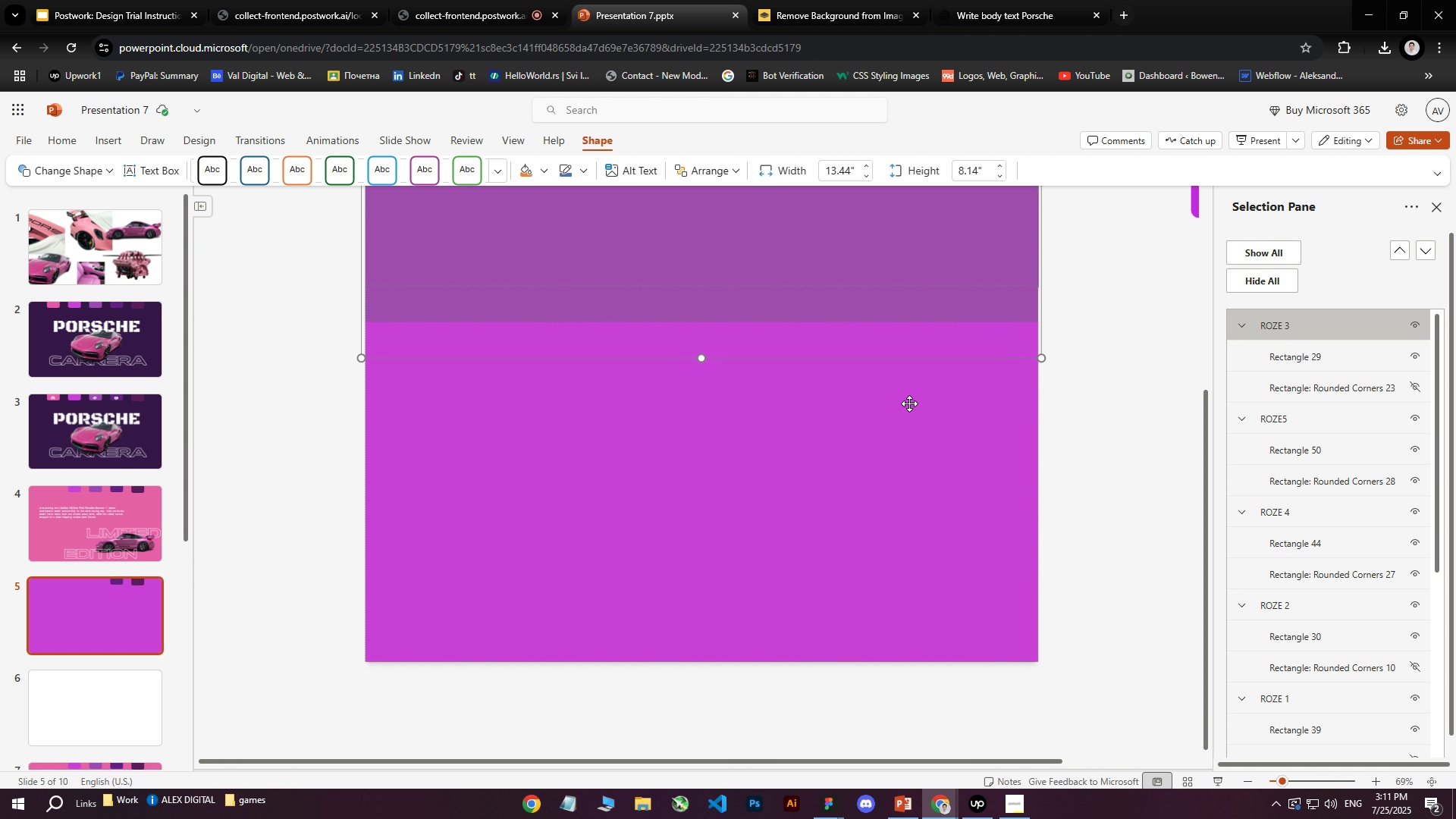 
hold_key(key=ArrowUp, duration=1.52)
 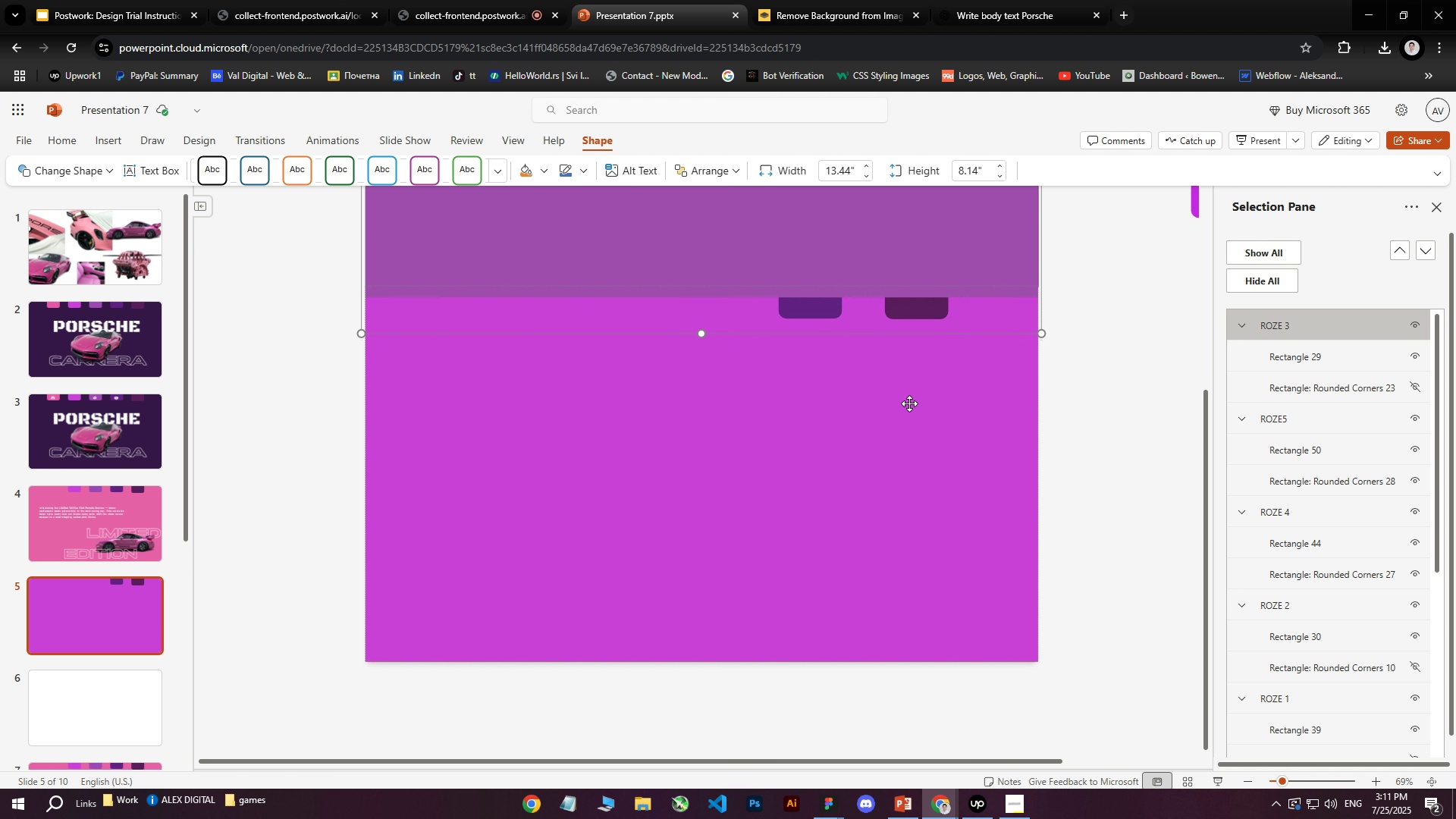 
hold_key(key=ArrowUp, duration=1.43)
 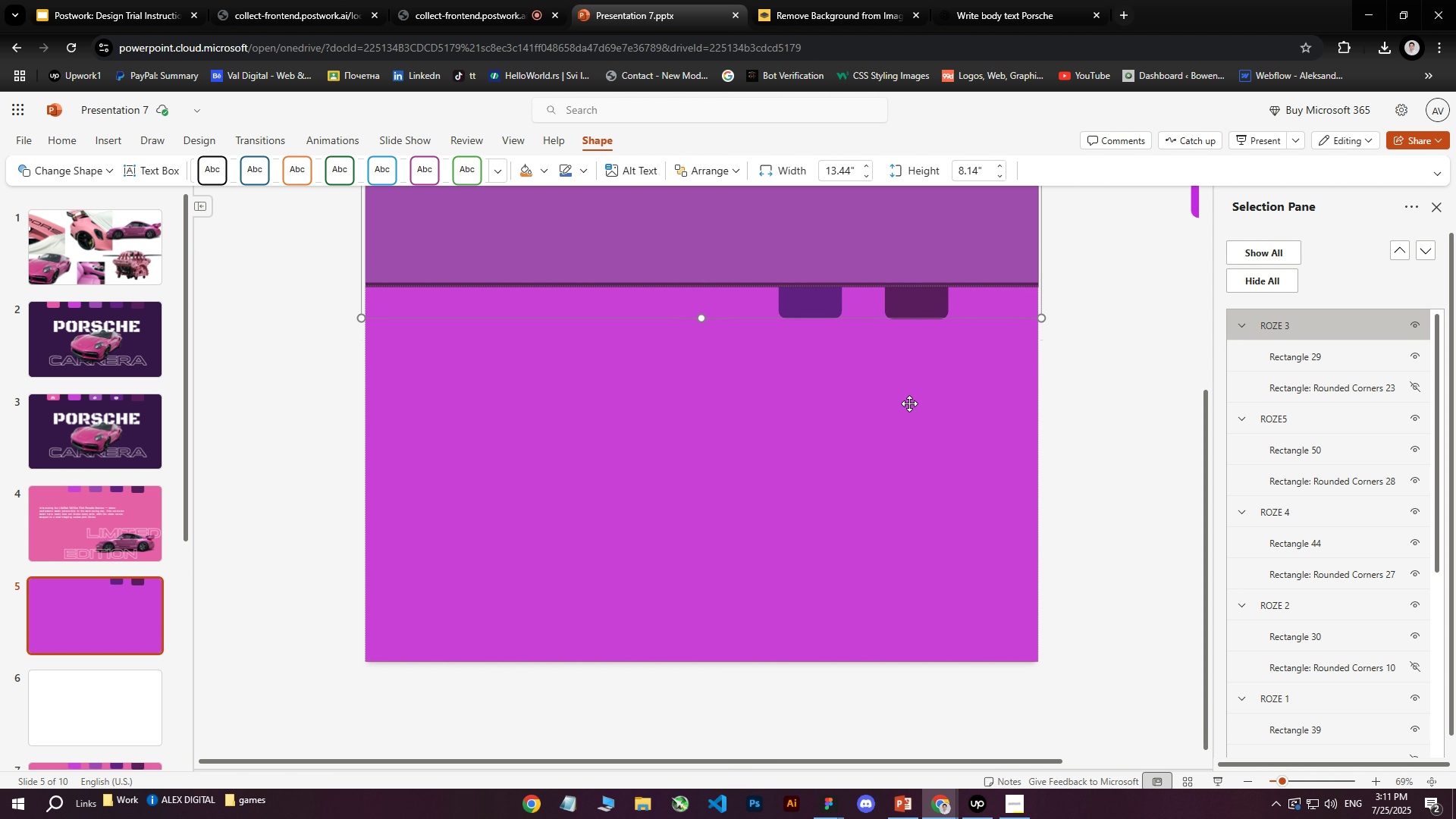 
key(ArrowDown)
 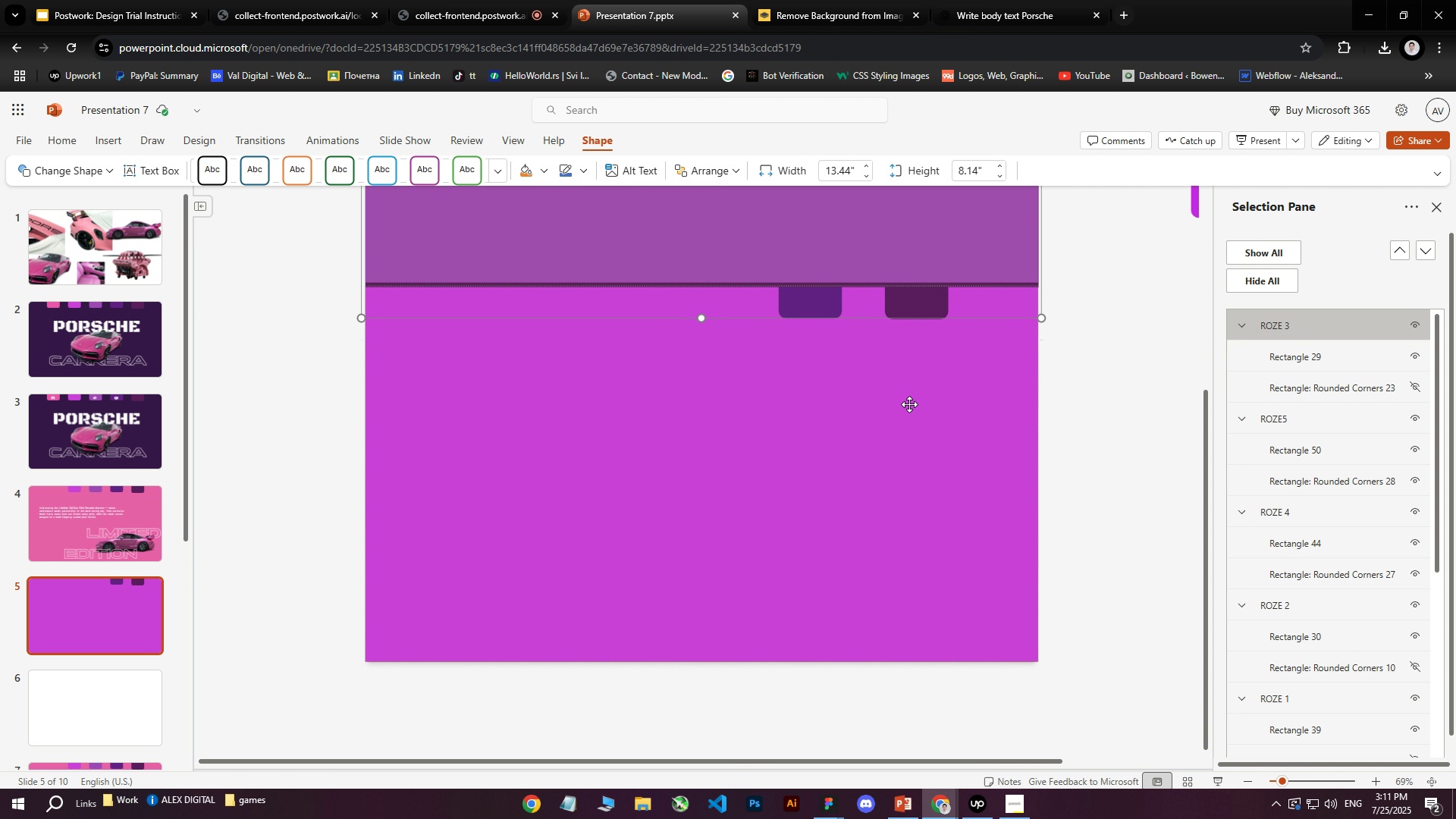 
key(ArrowDown)
 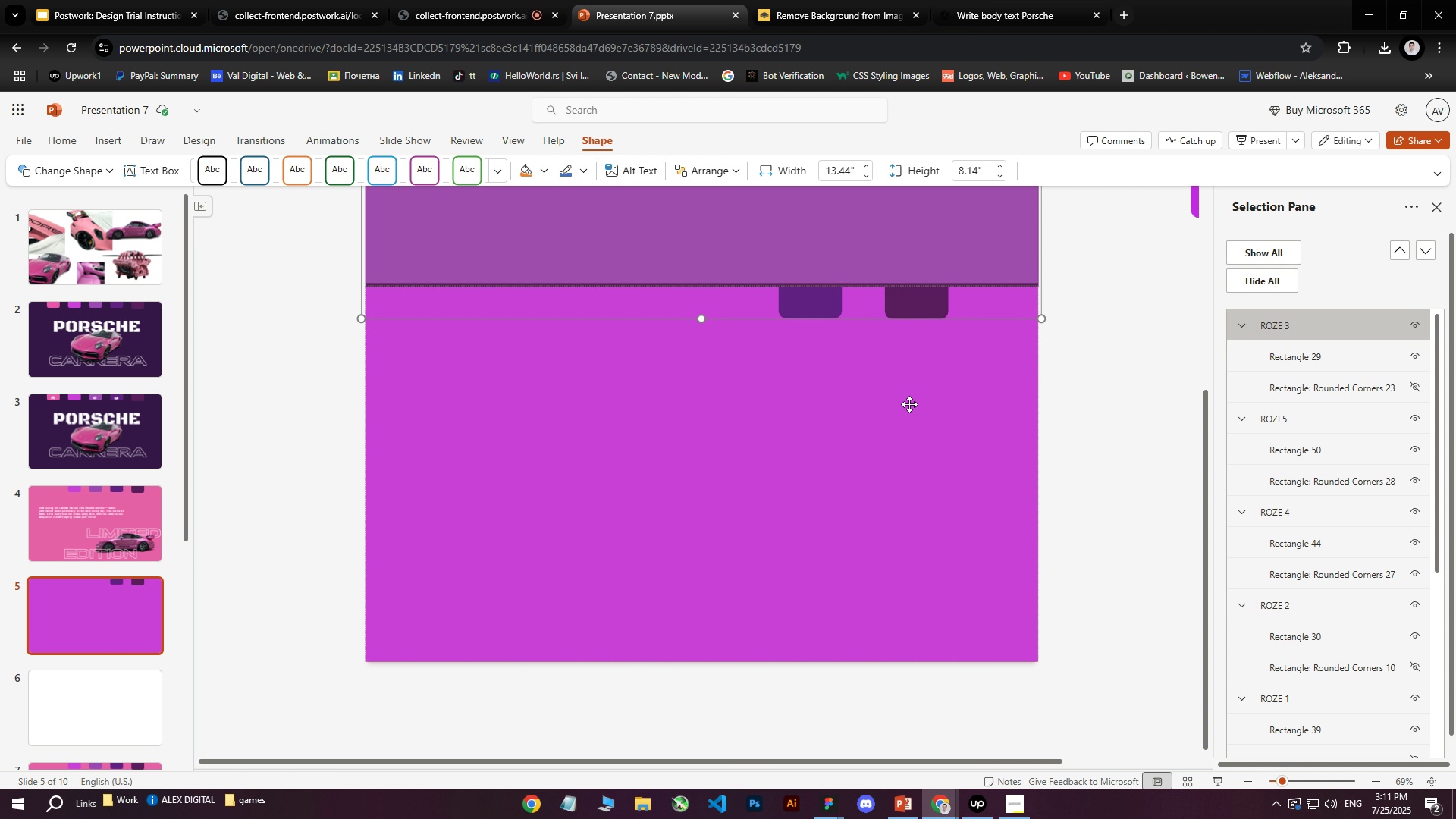 
key(ArrowDown)
 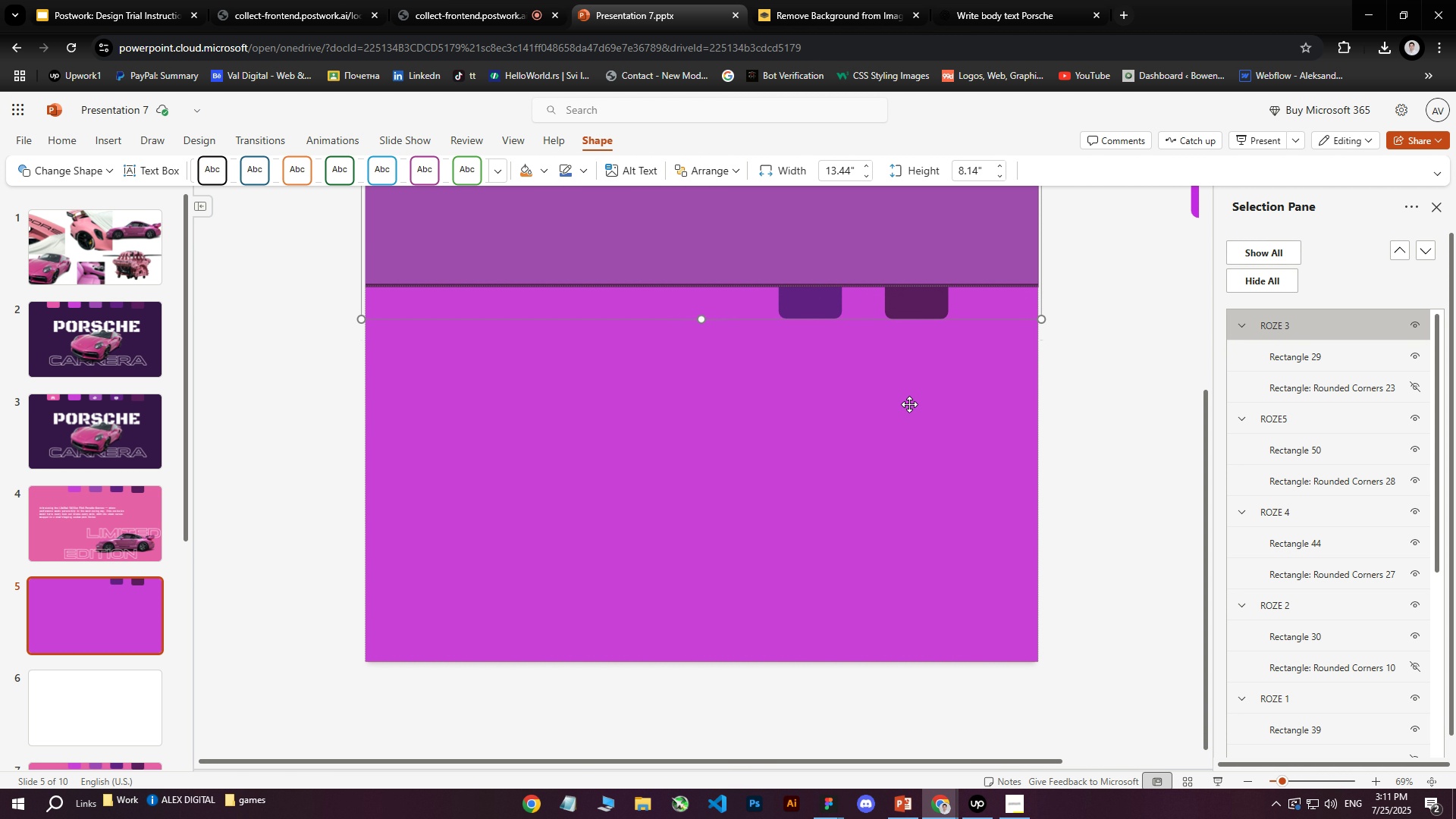 
key(ArrowDown)
 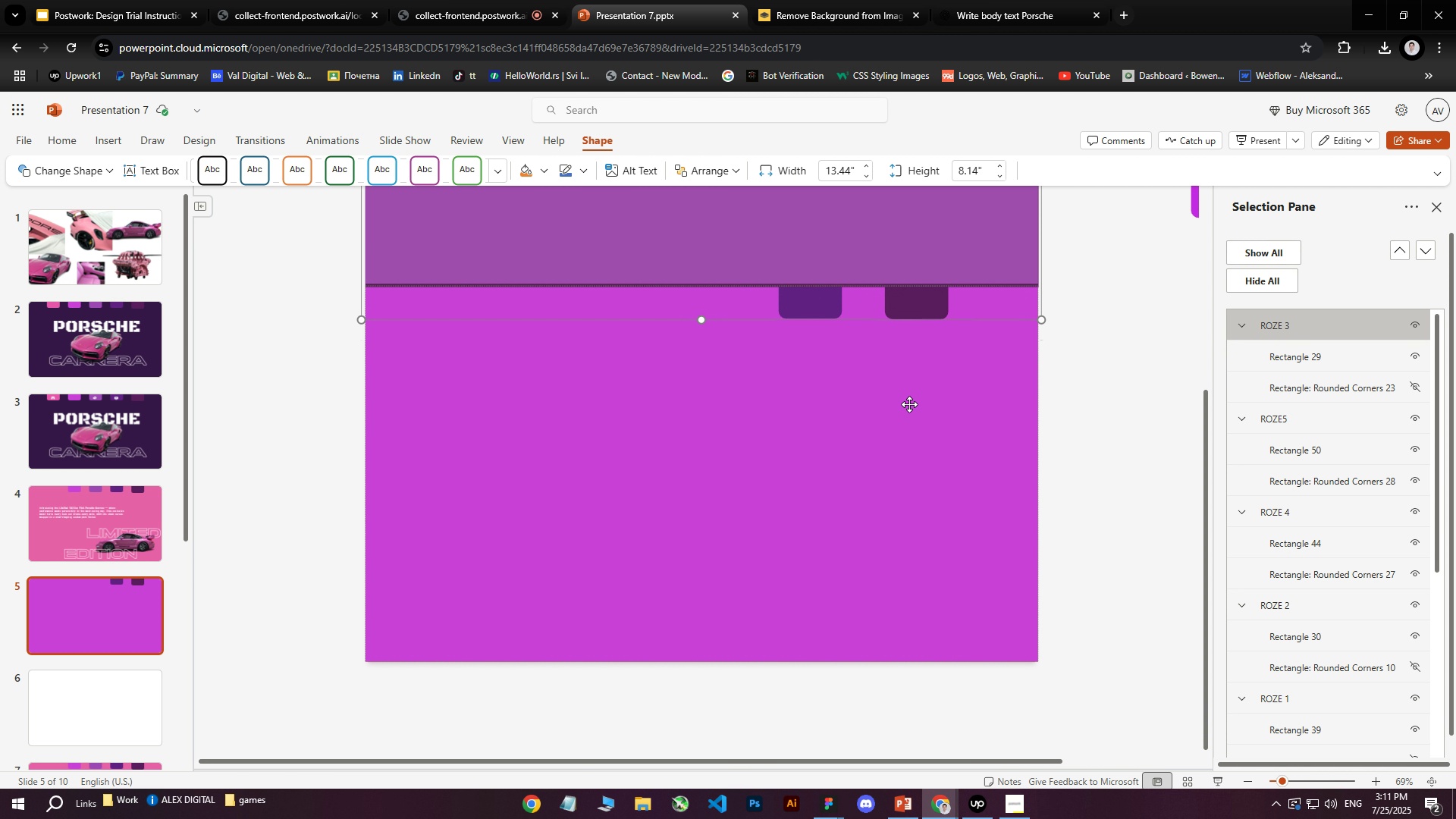 
key(ArrowDown)
 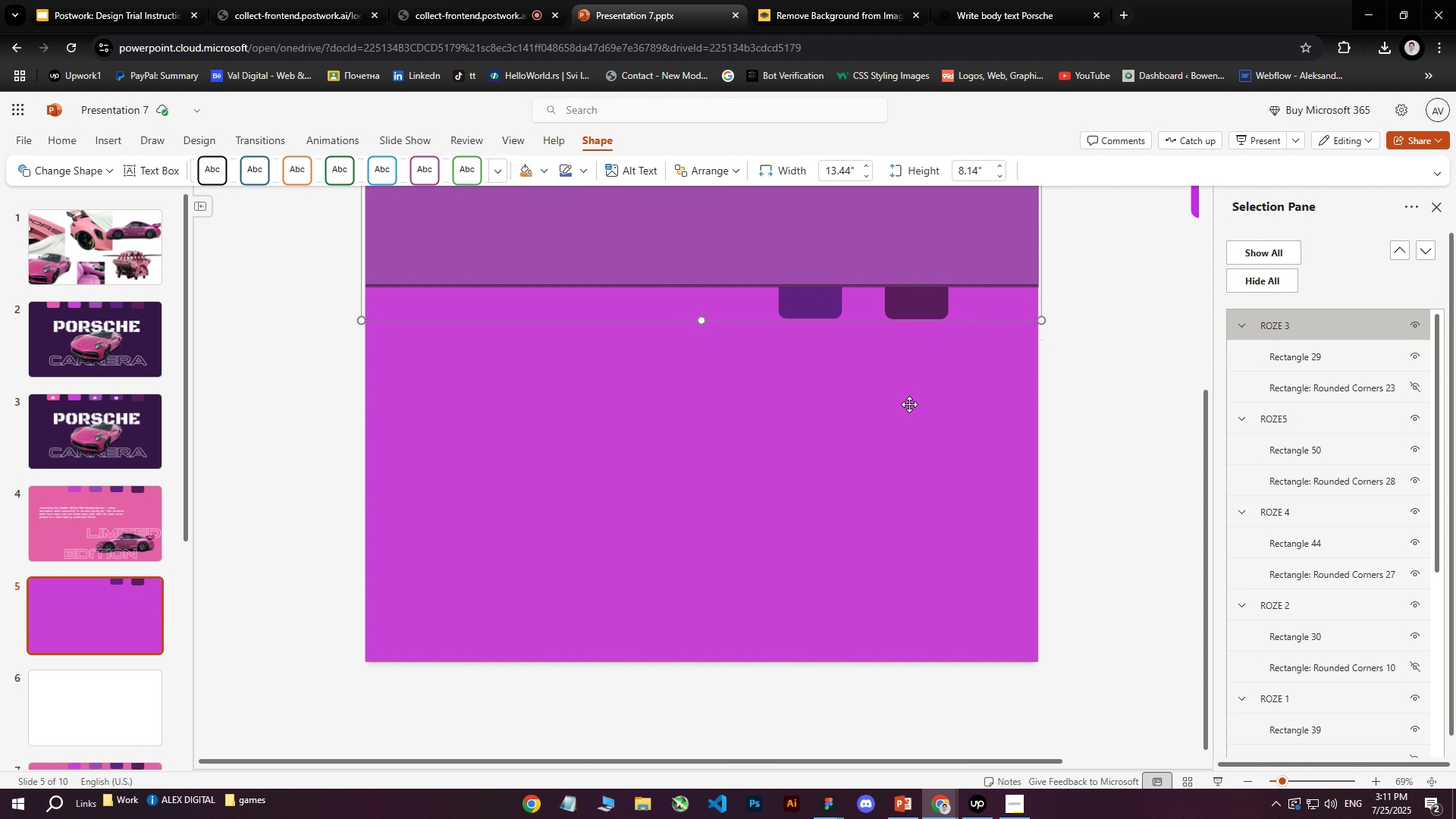 
key(ArrowDown)
 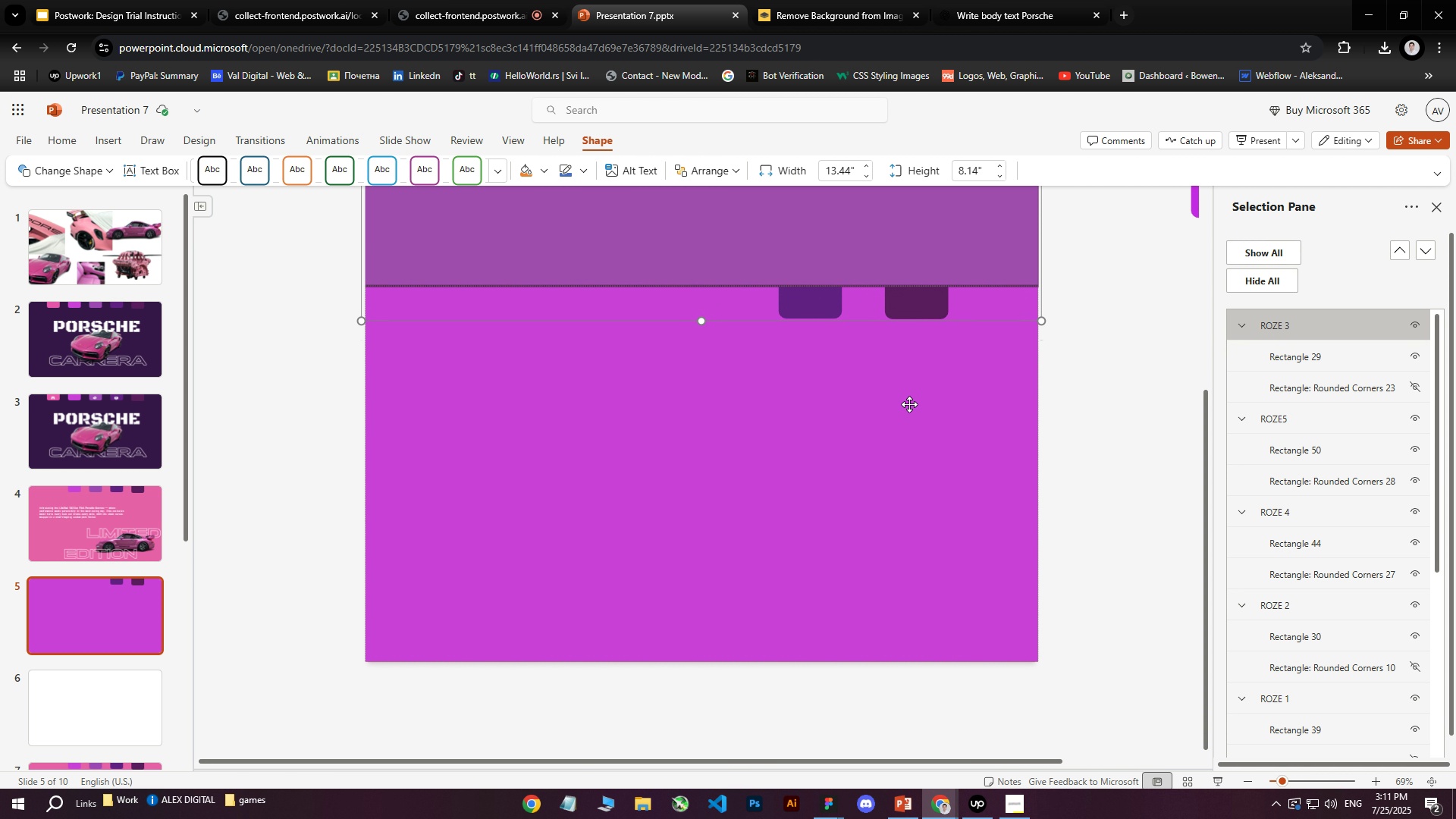 
key(ArrowDown)
 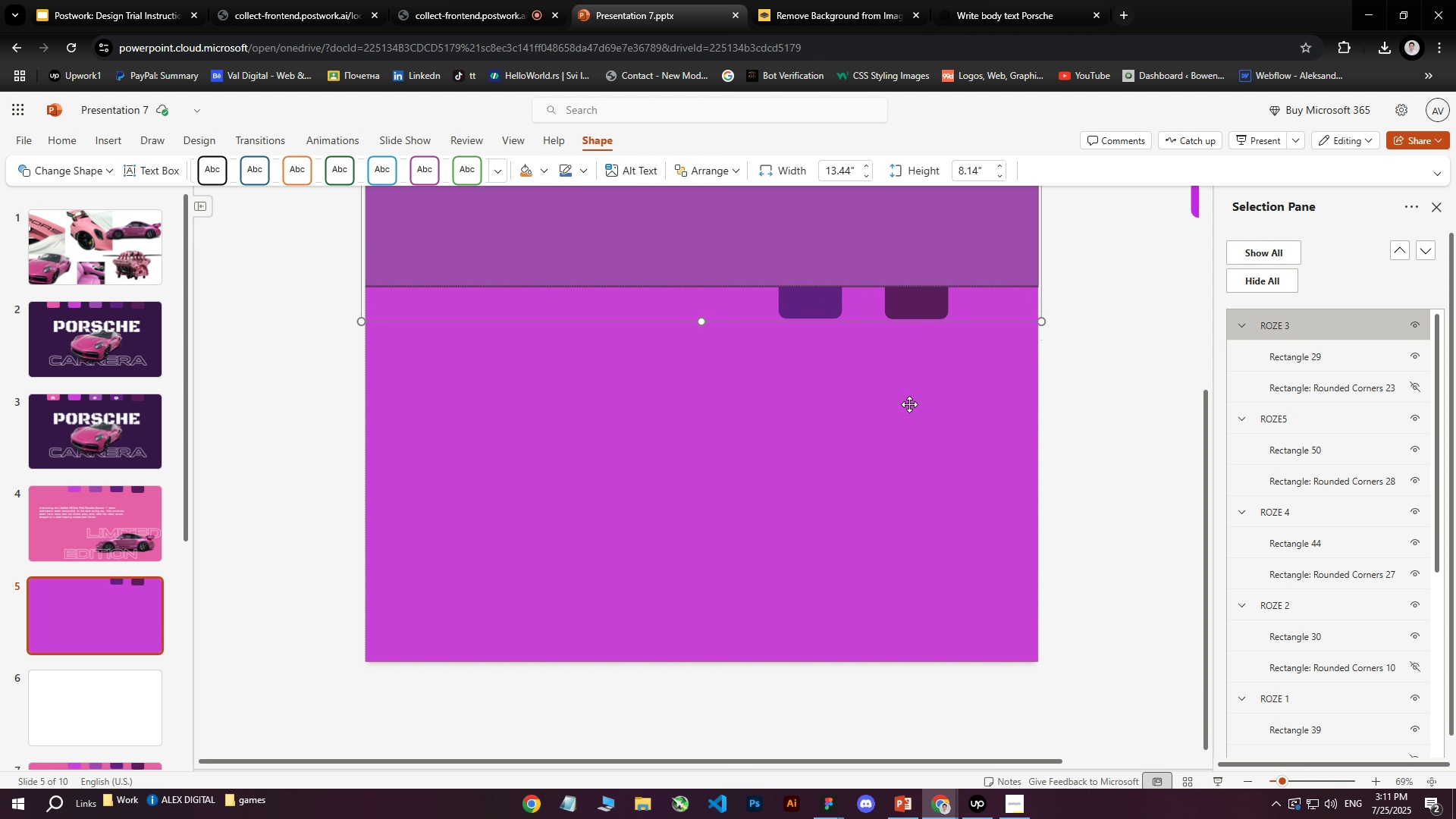 
key(ArrowDown)
 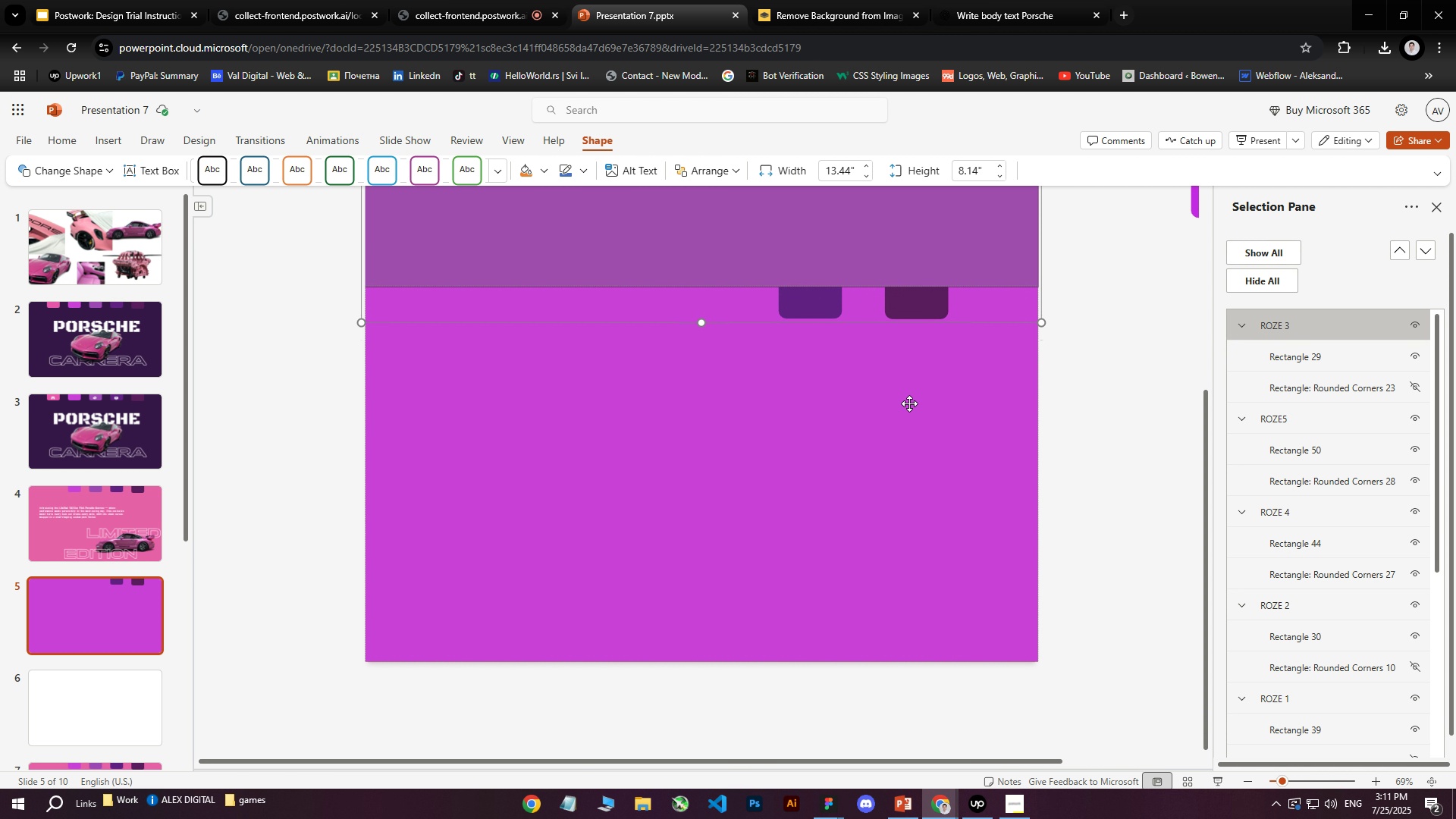 
key(ArrowDown)
 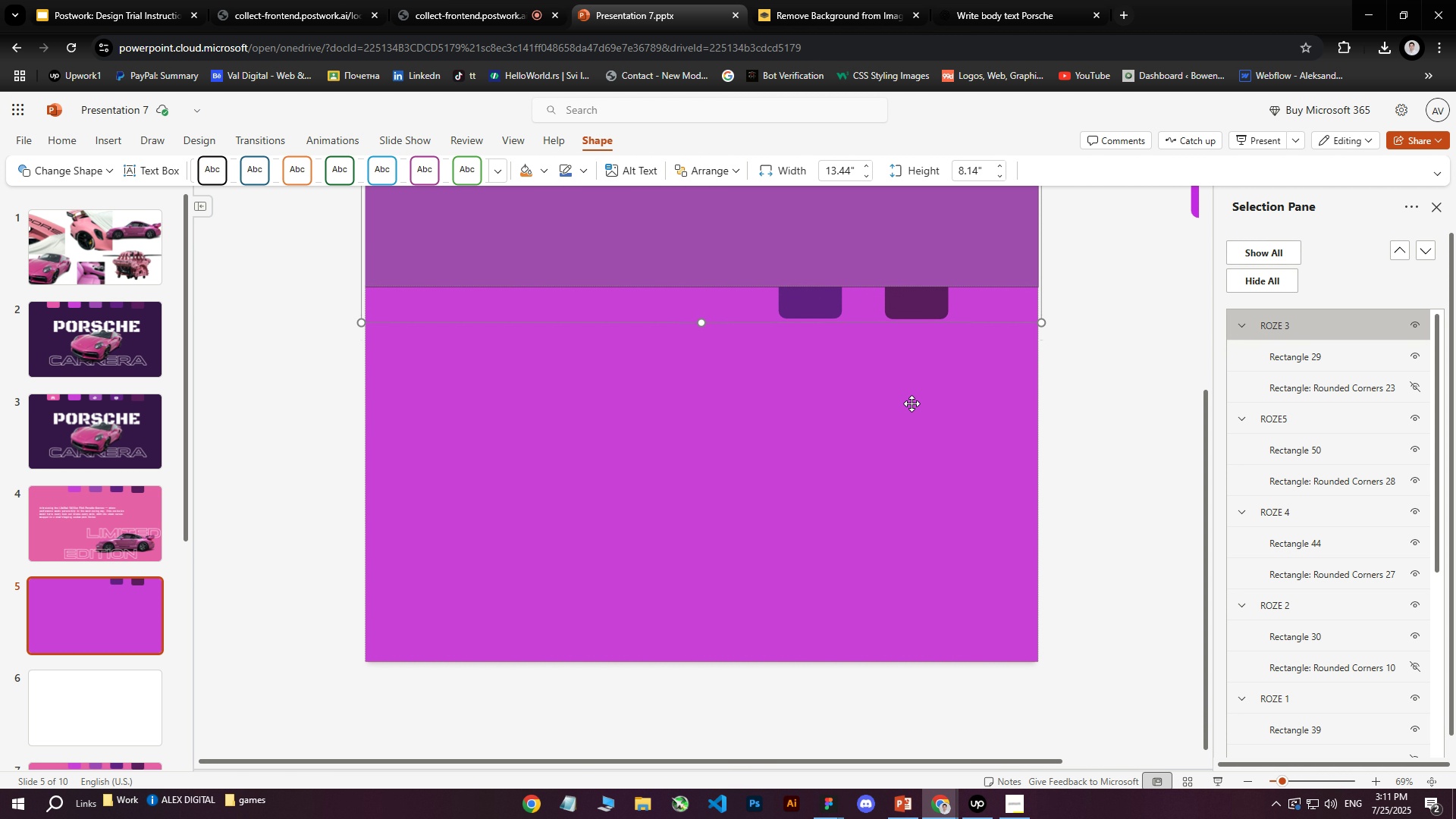 
key(ArrowDown)
 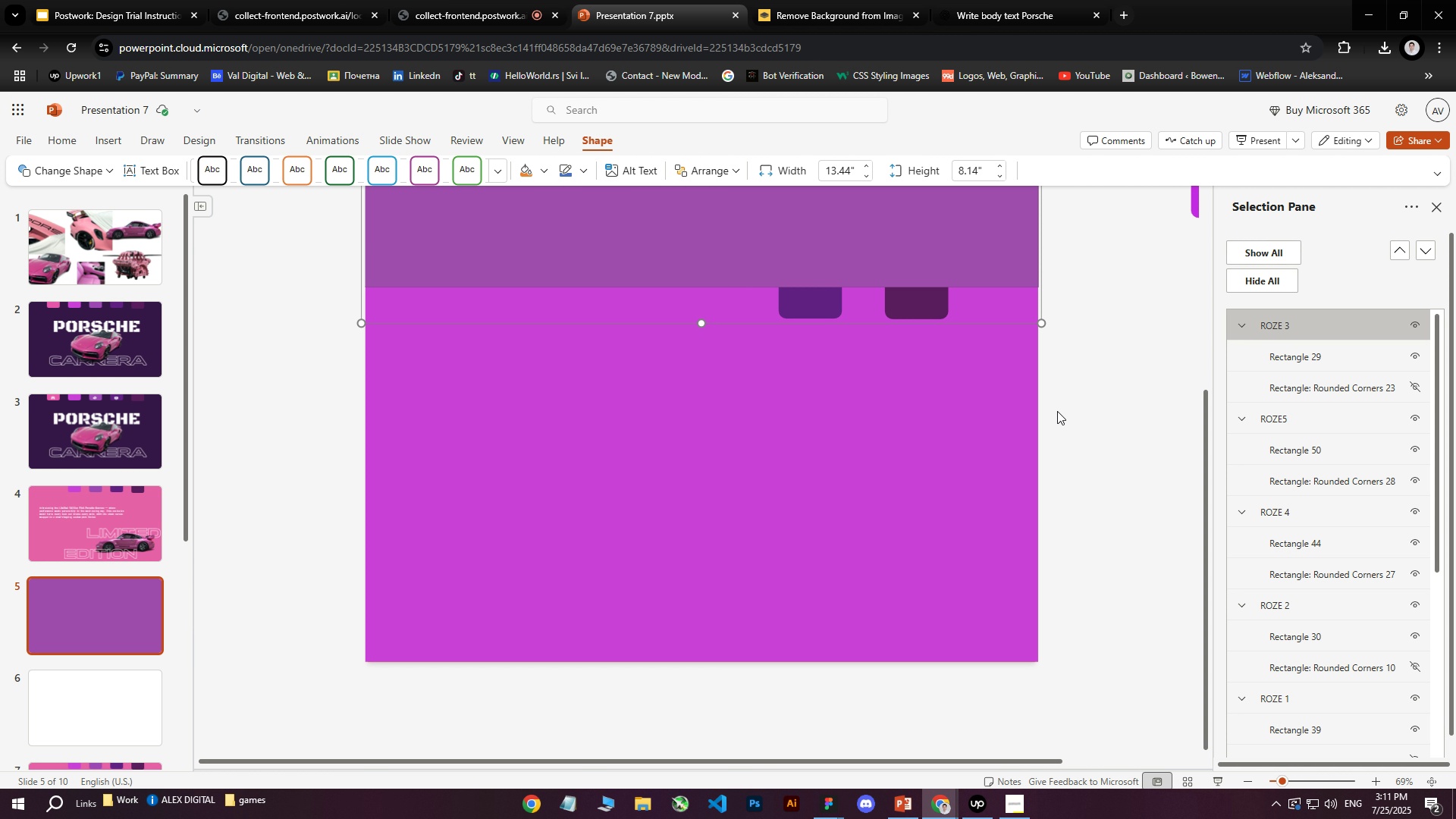 
key(ArrowDown)
 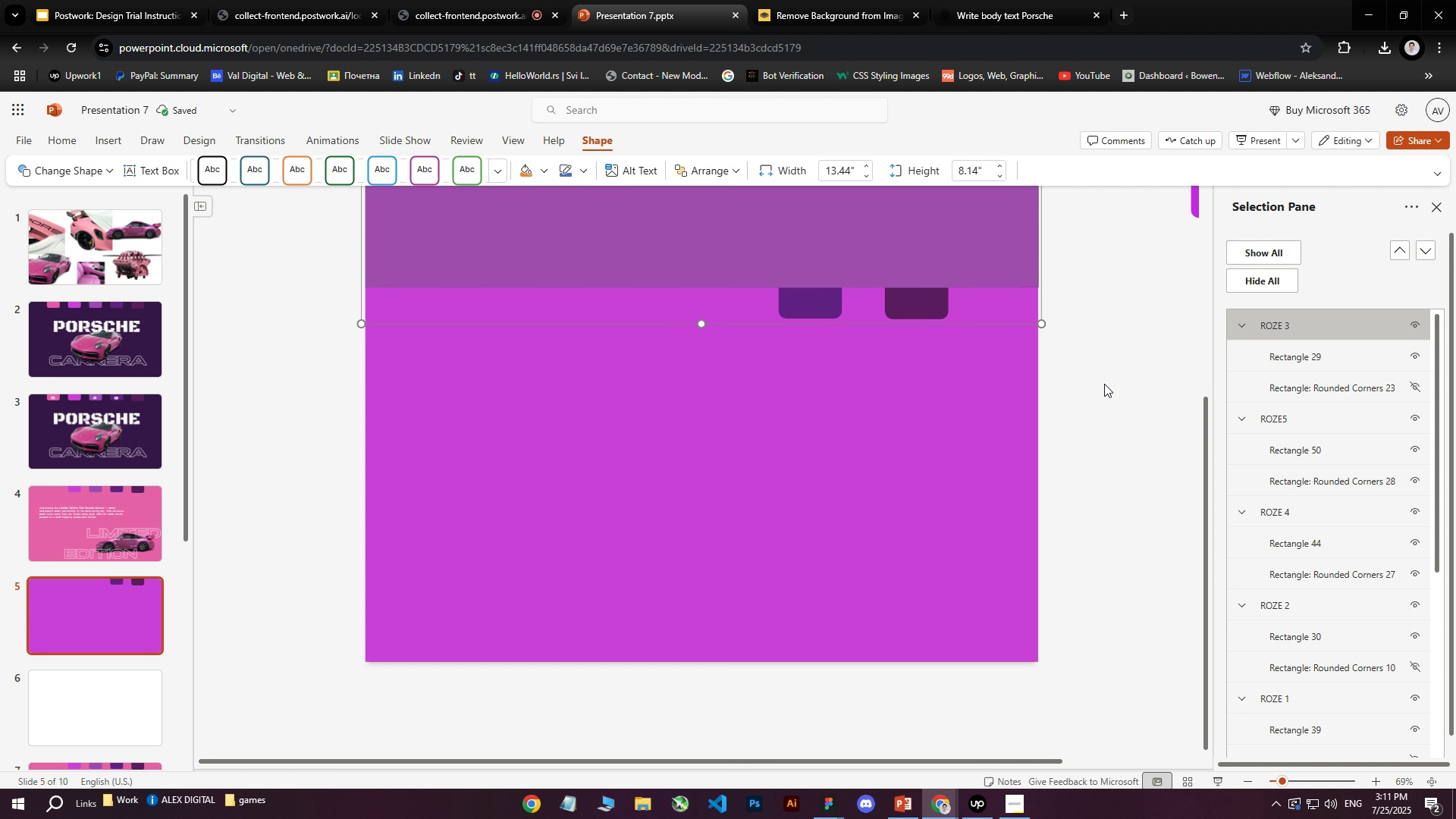 
left_click([1416, 390])
 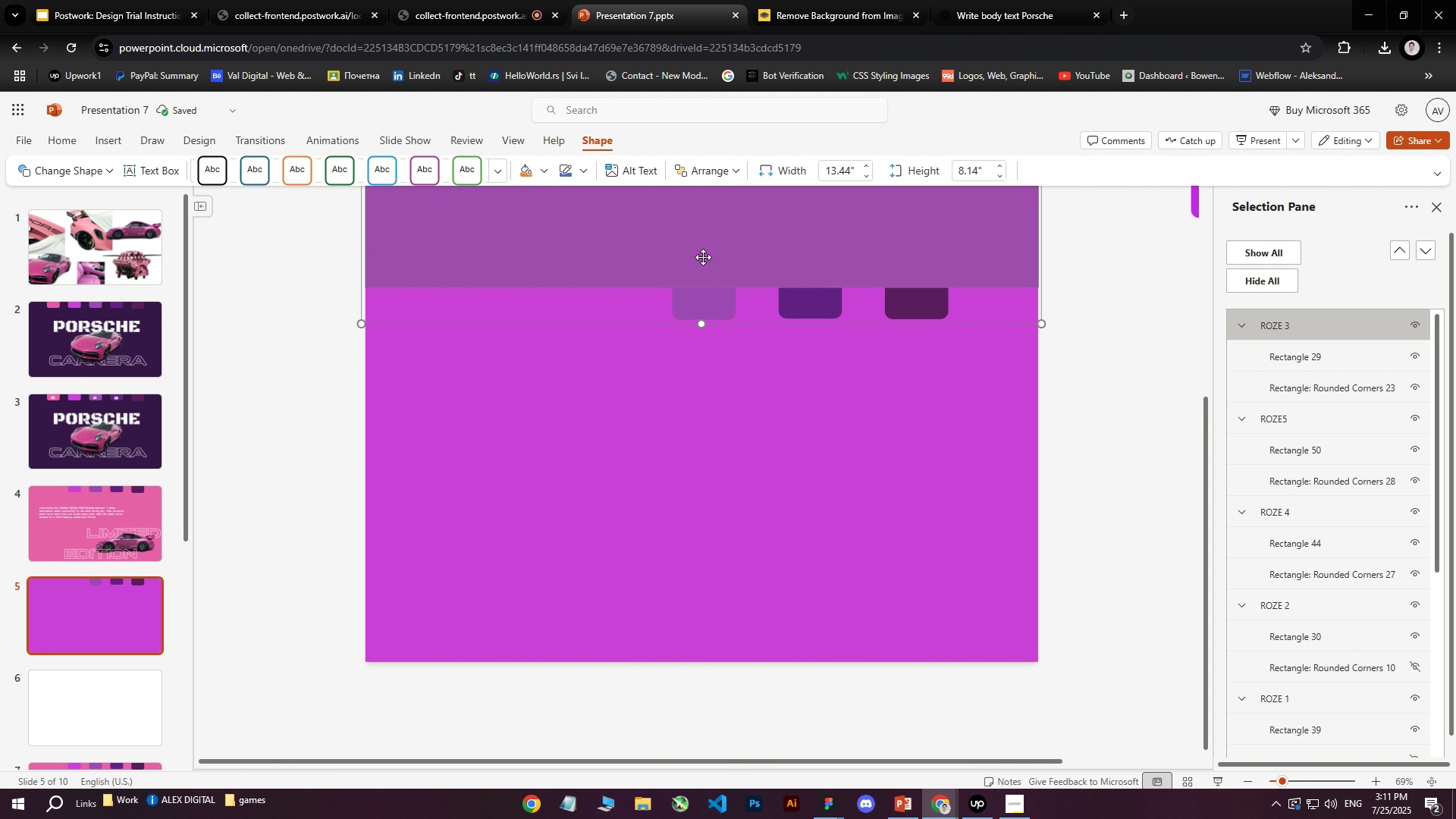 
left_click([146, 508])
 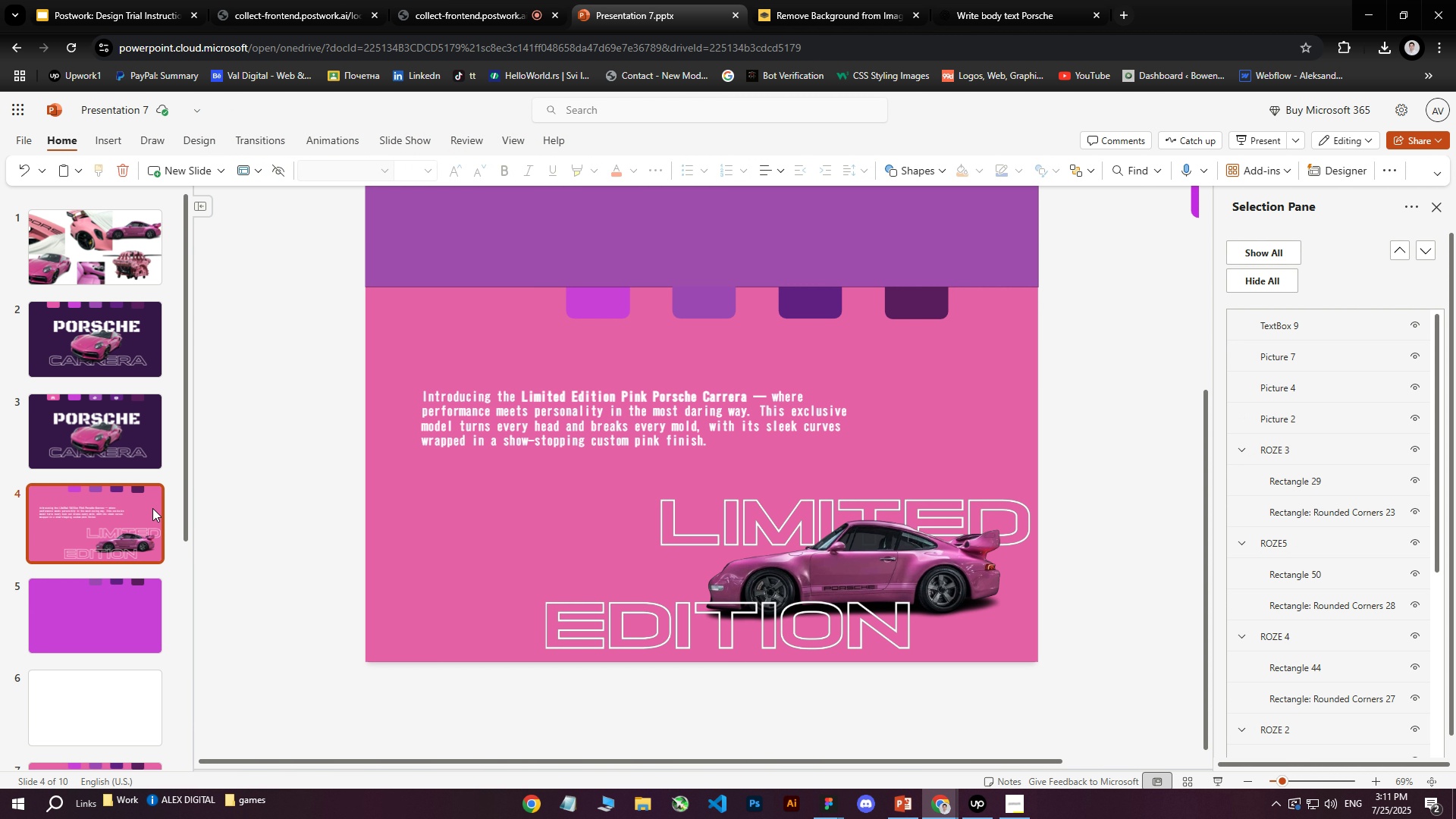 
left_click([120, 597])
 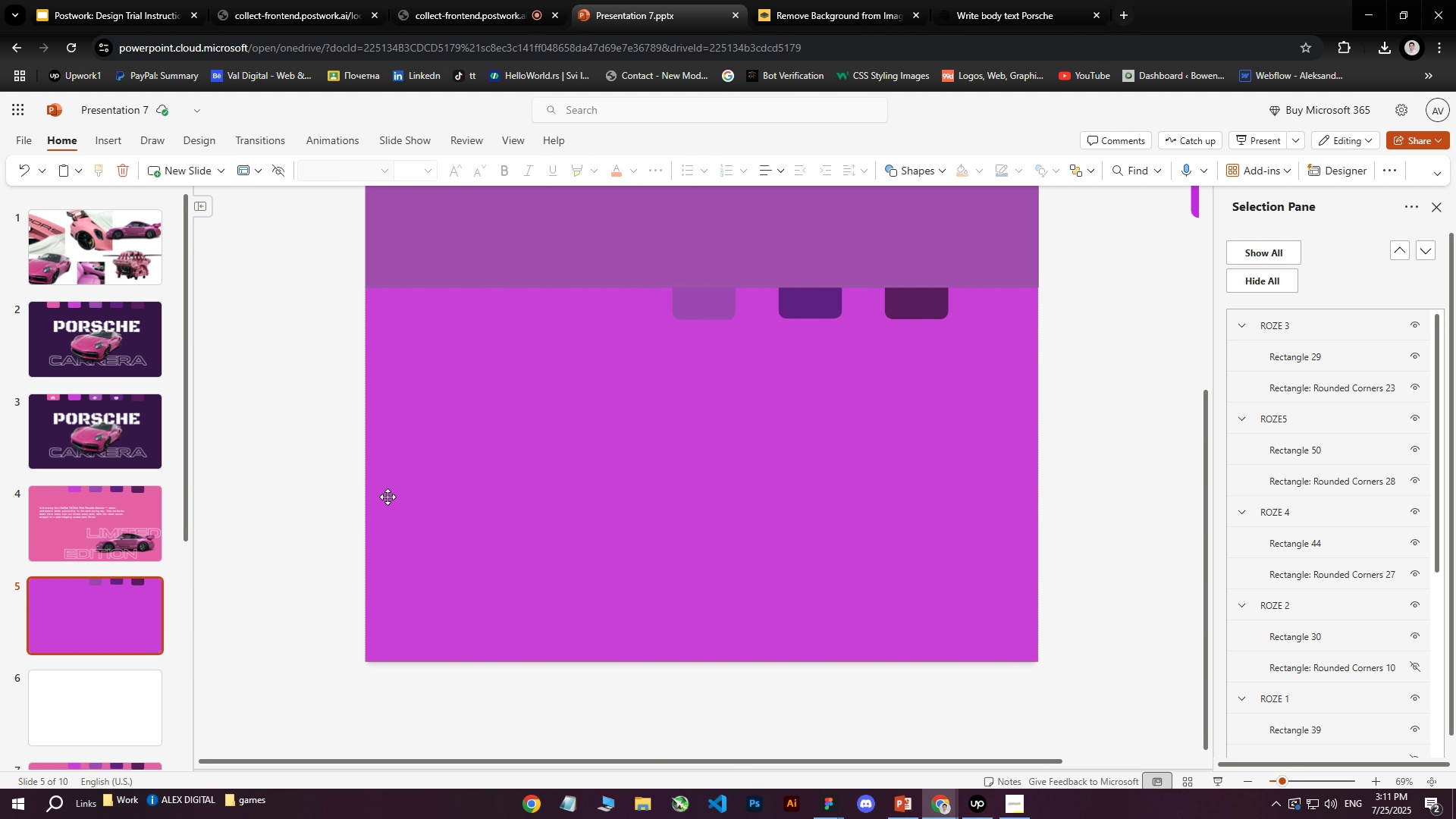 
double_click([94, 616])
 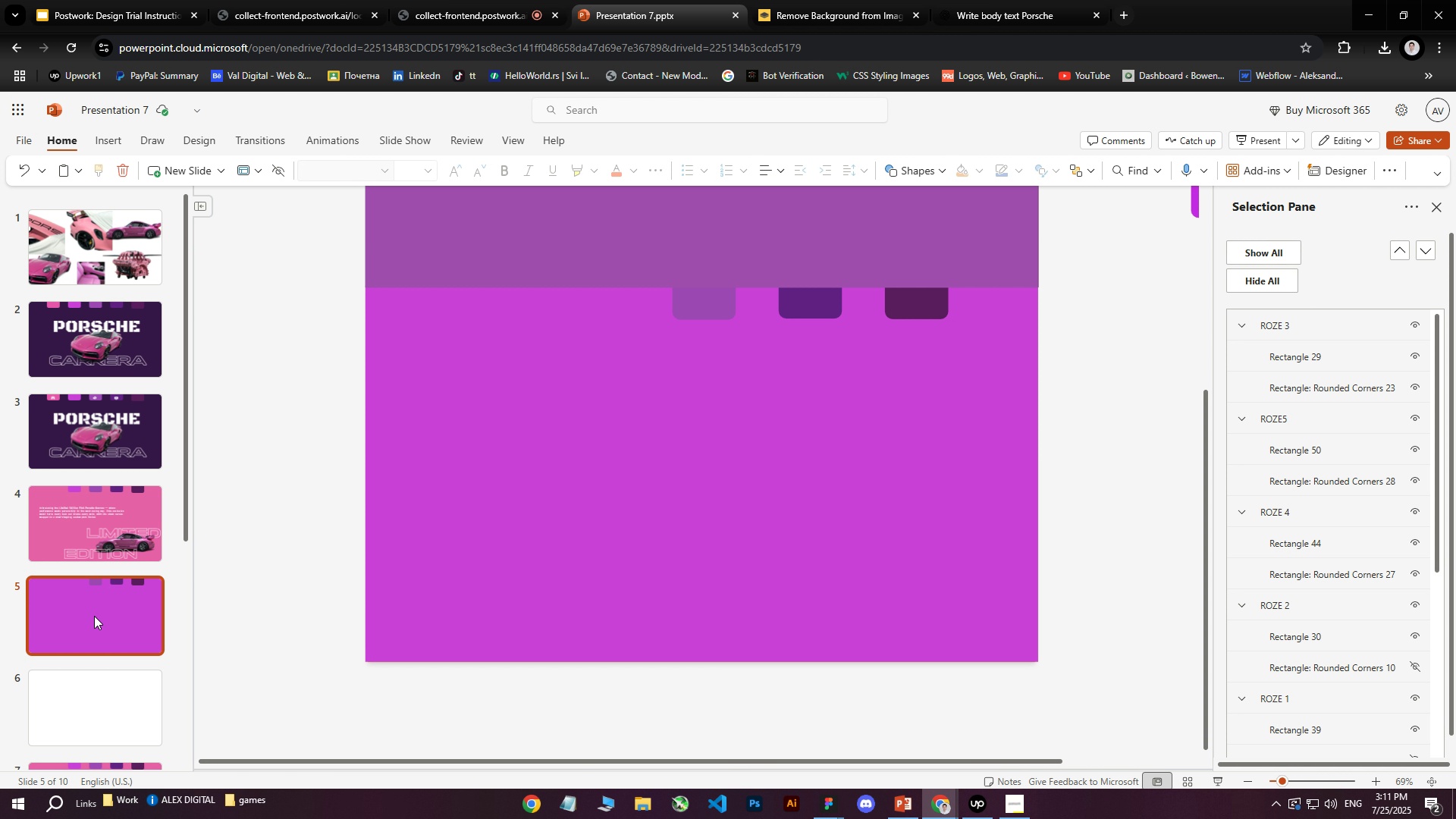 
wait(6.4)
 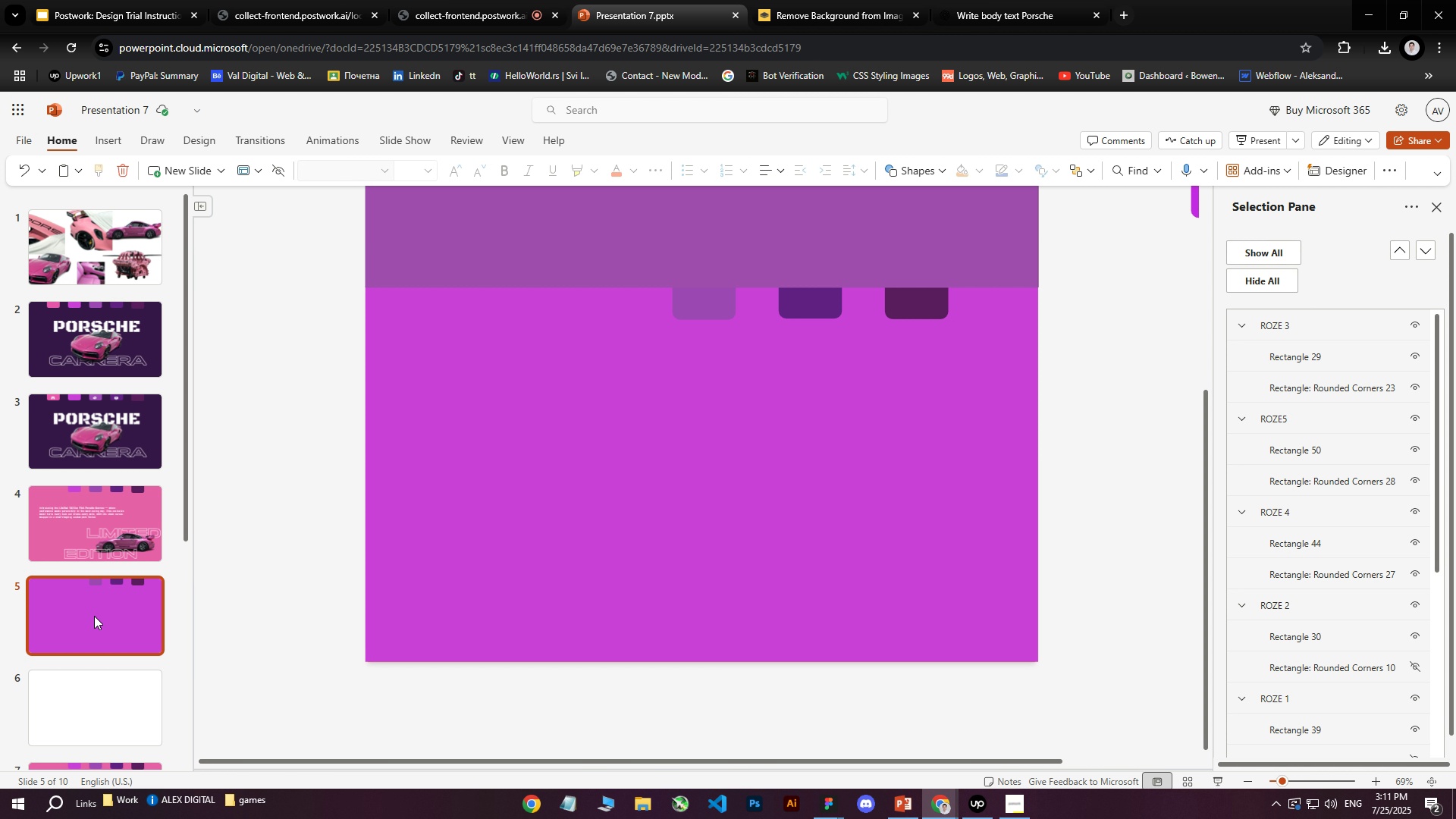 
left_click([572, 447])
 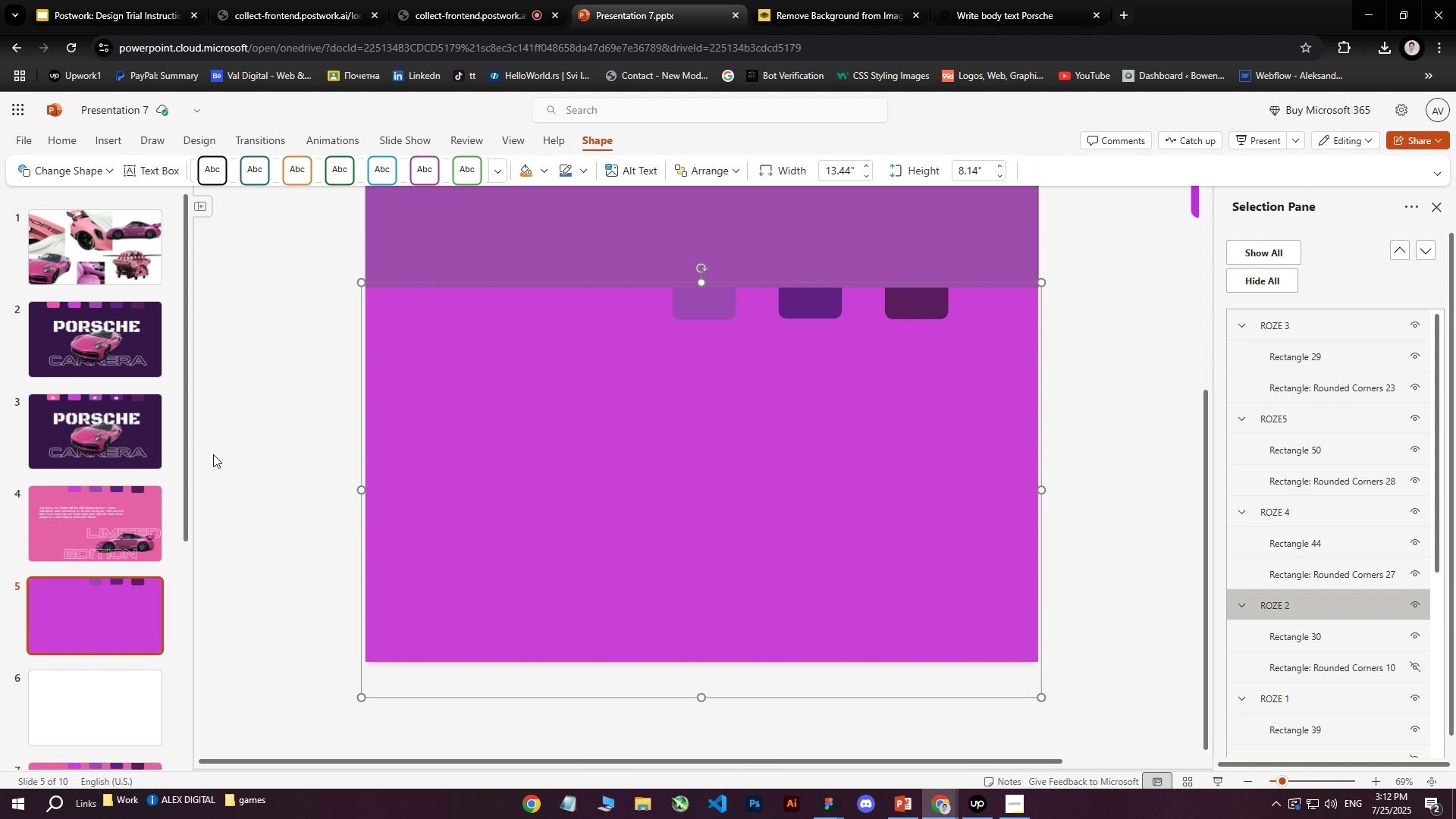 
left_click([125, 275])
 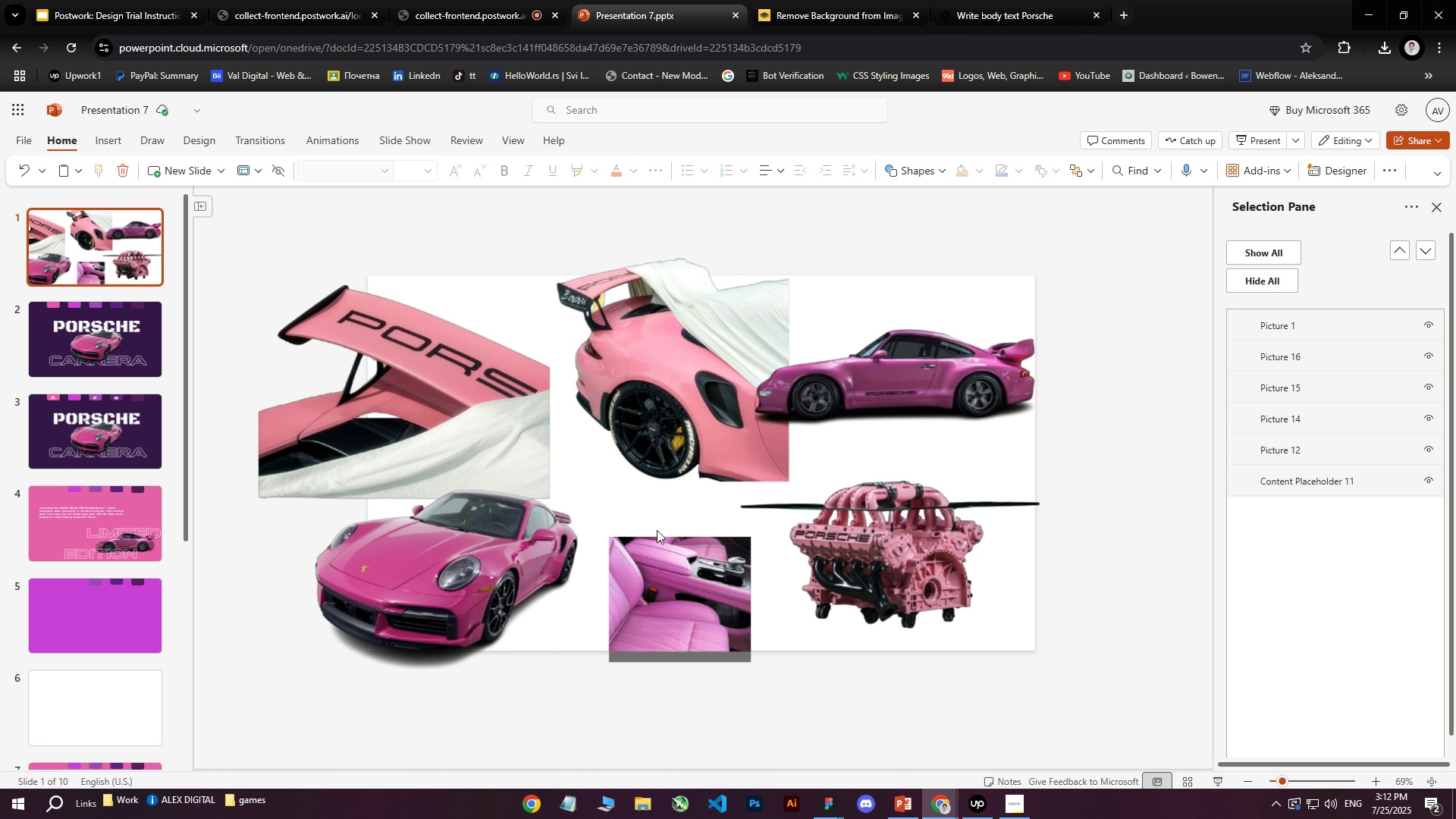 
left_click([645, 563])
 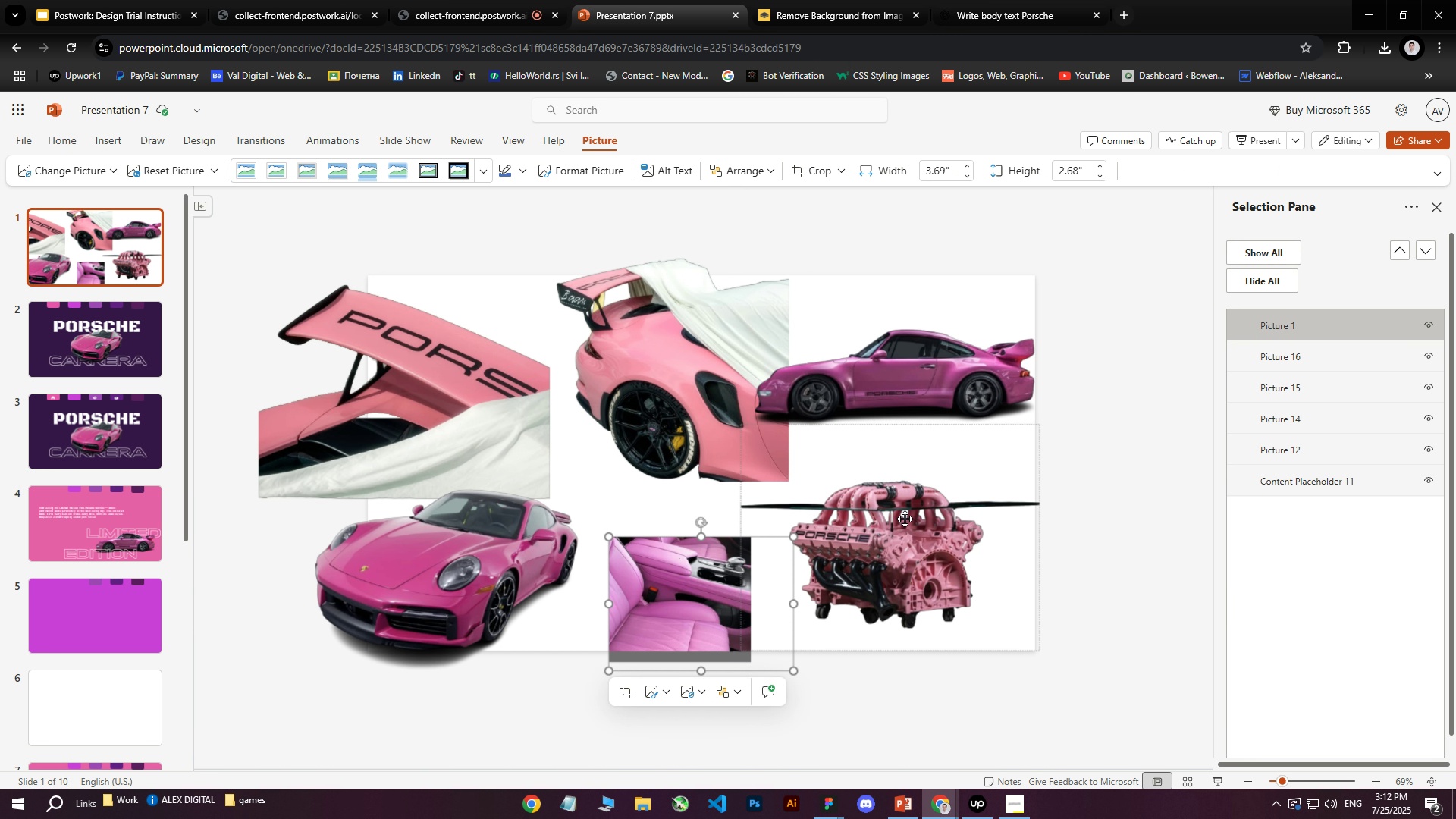 
left_click([899, 535])
 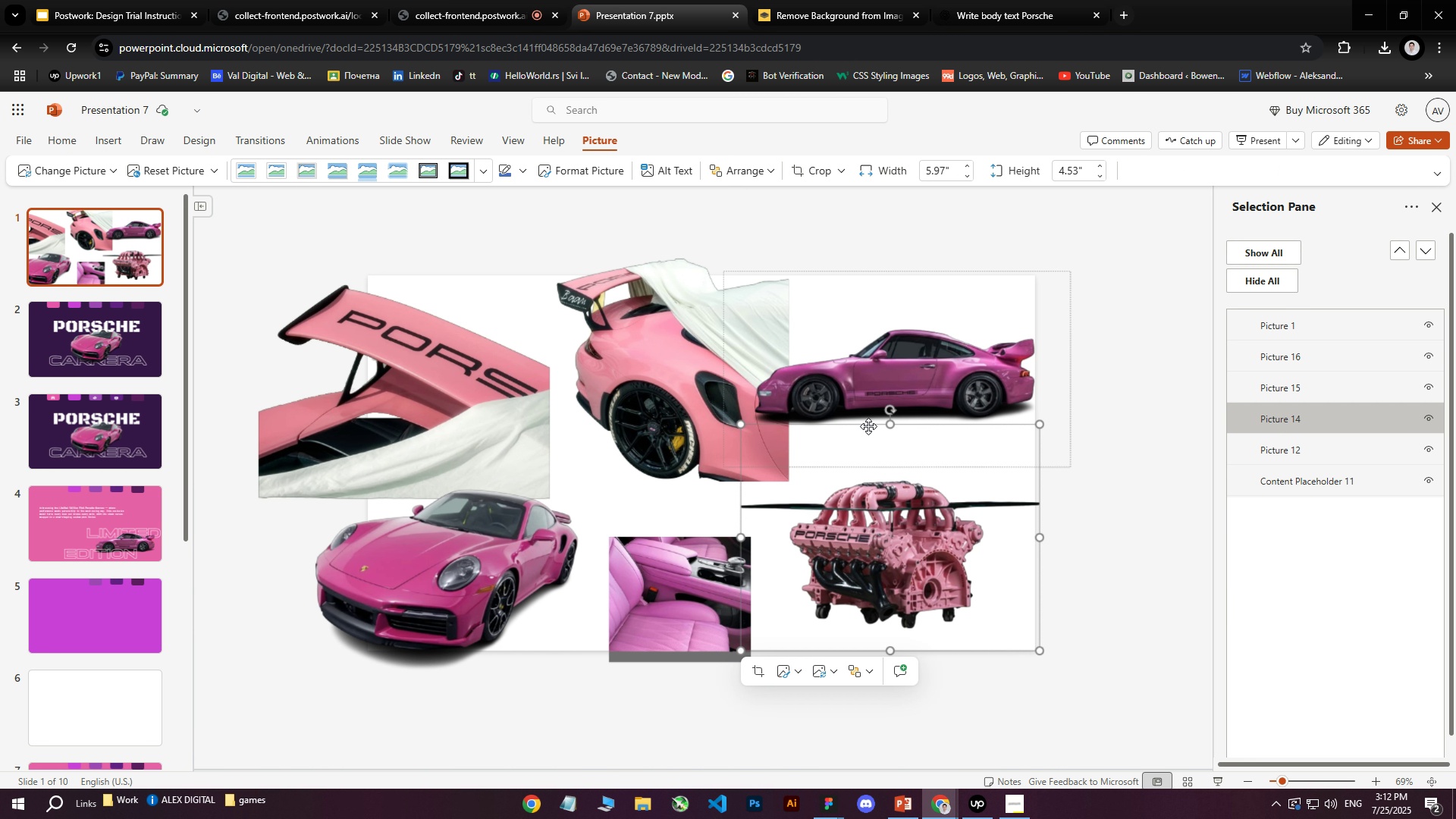 
right_click([871, 425])
 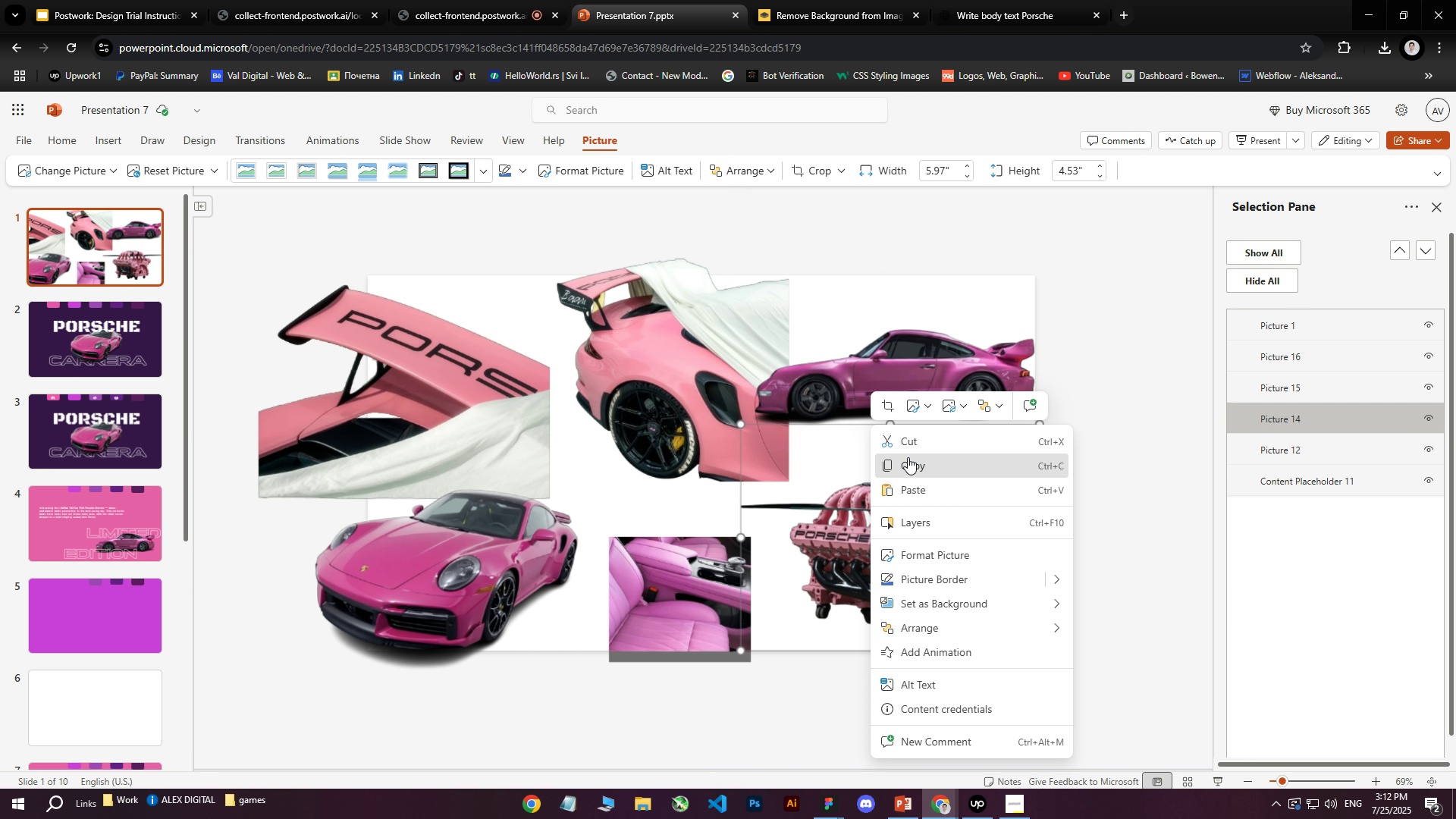 
left_click([908, 457])
 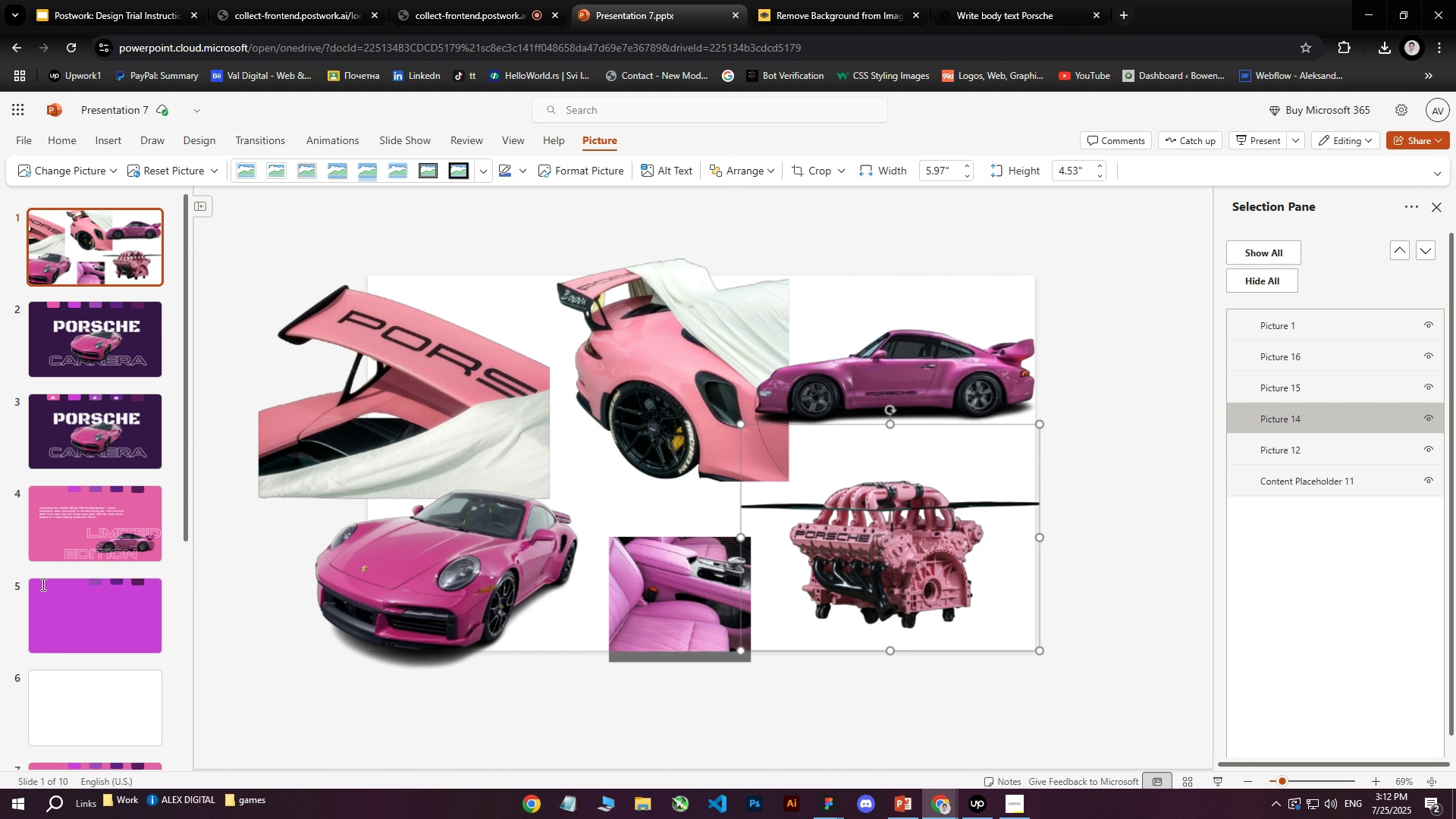 
left_click([39, 618])
 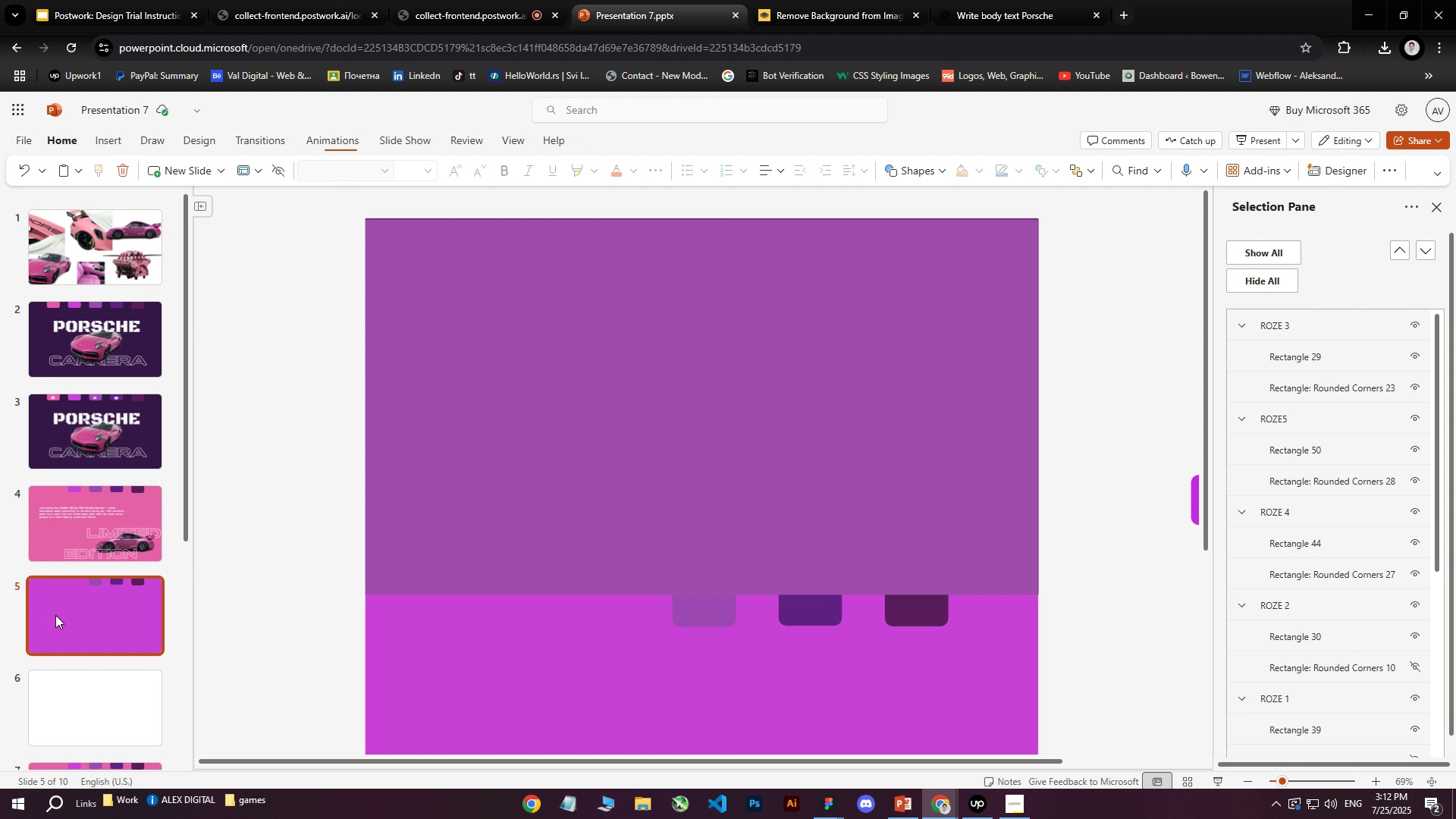 
key(Control+ControlLeft)
 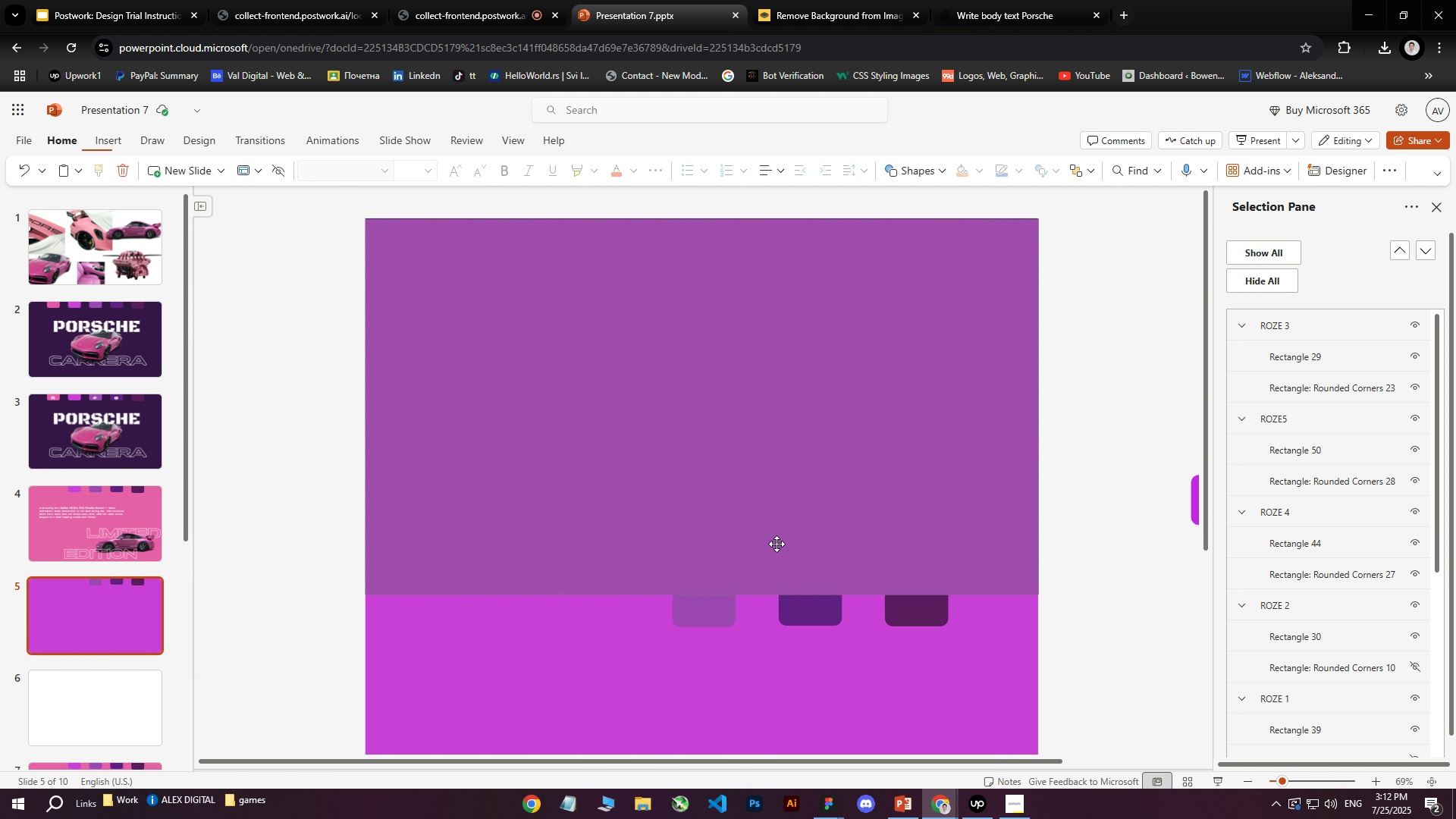 
key(Control+V)
 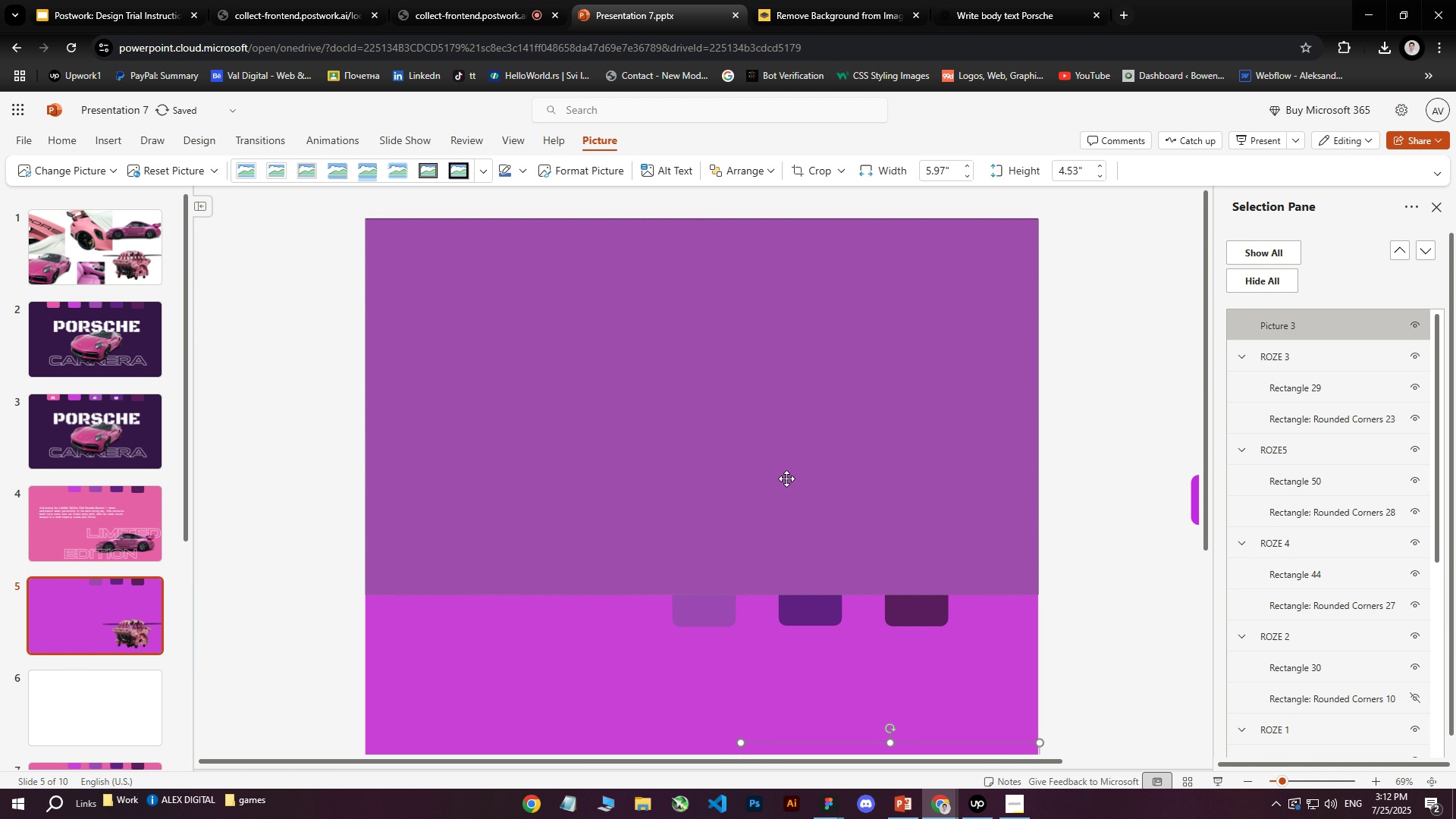 
scroll: coordinate [785, 485], scroll_direction: down, amount: 5.0
 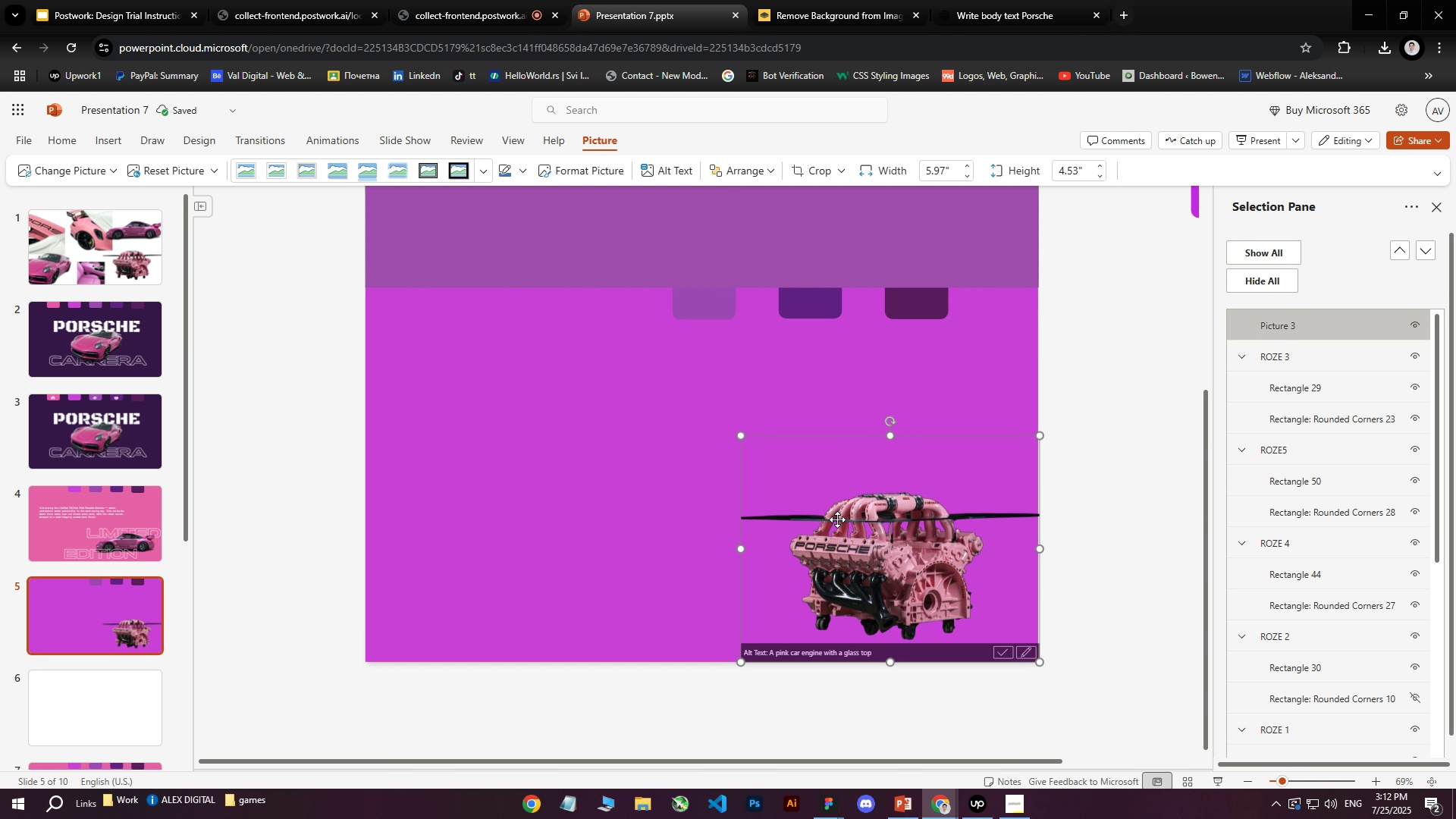 
left_click_drag(start_coordinate=[894, 545], to_coordinate=[583, 430])
 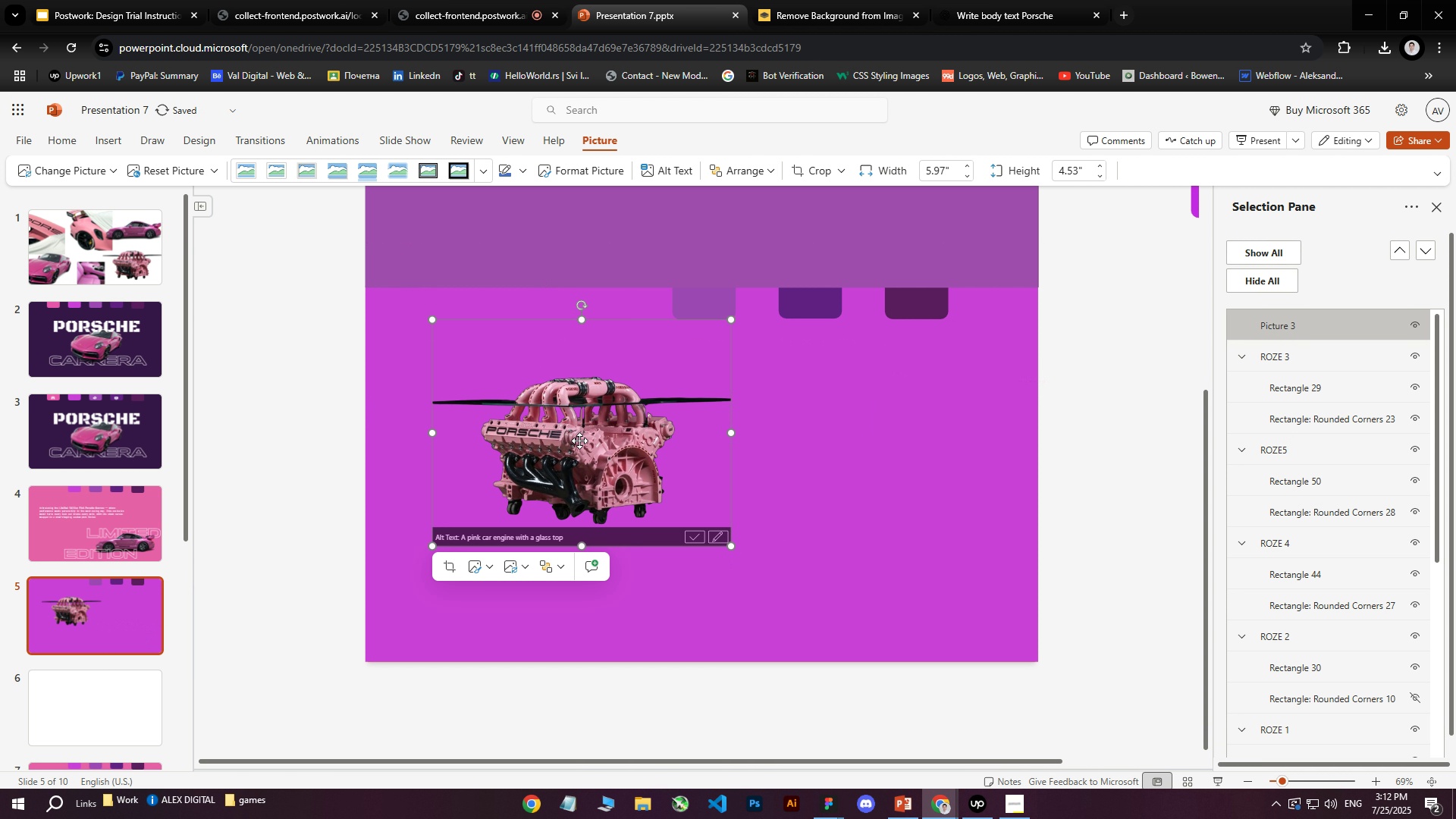 
left_click_drag(start_coordinate=[557, 432], to_coordinate=[554, 444])
 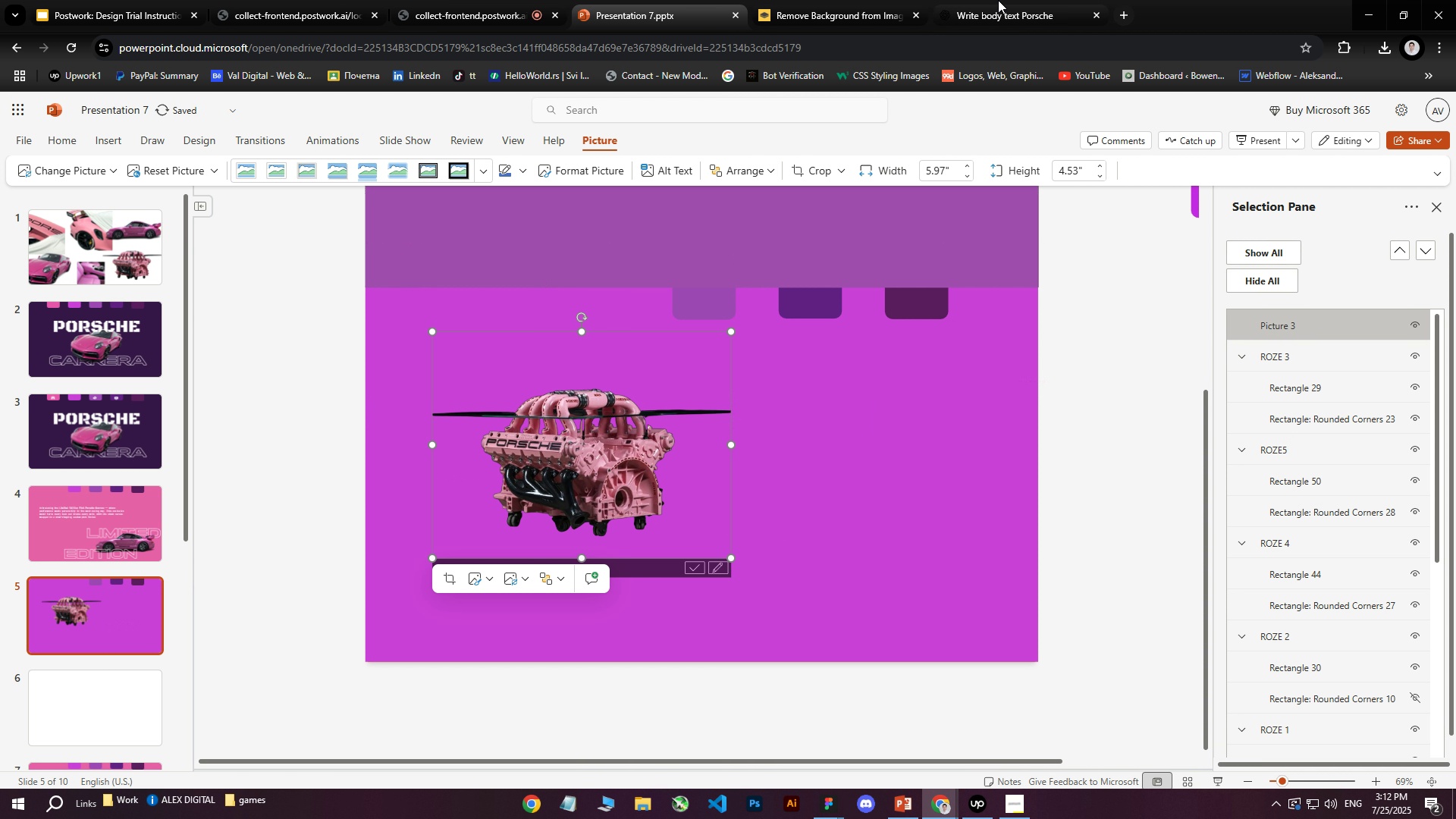 
left_click([1025, 0])
 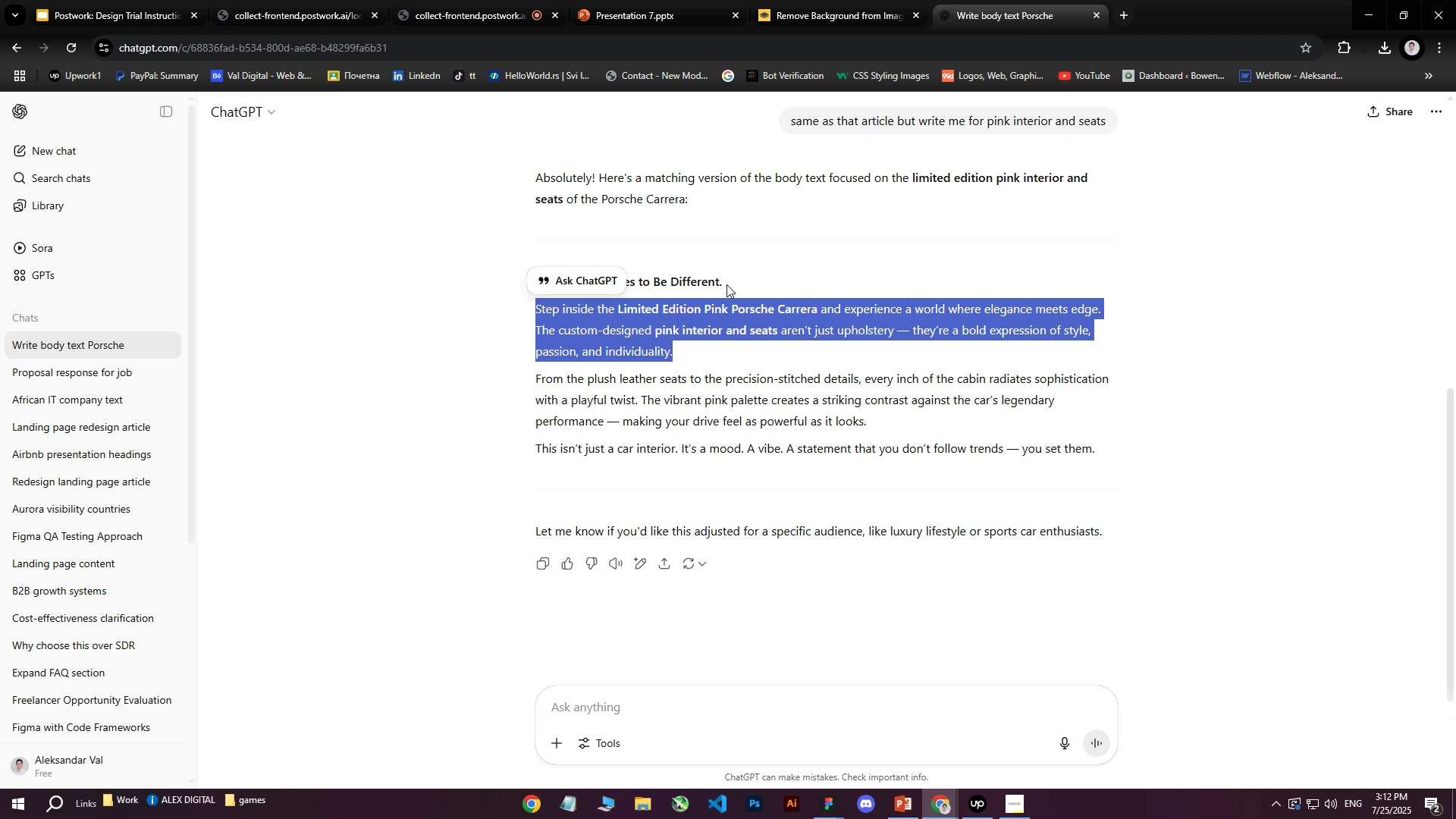 
left_click([734, 332])
 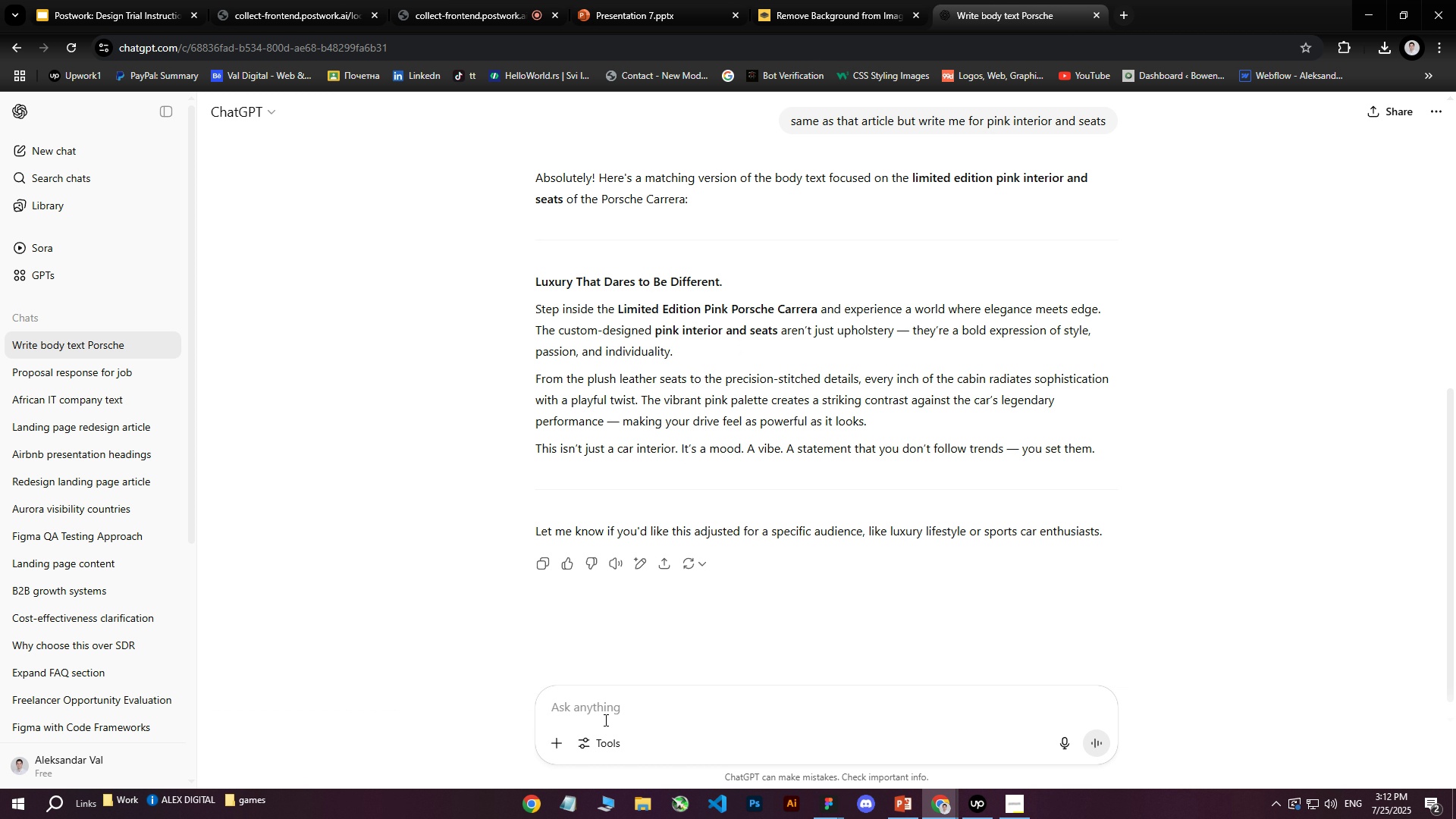 
scroll: coordinate [676, 390], scroll_direction: down, amount: 6.0
 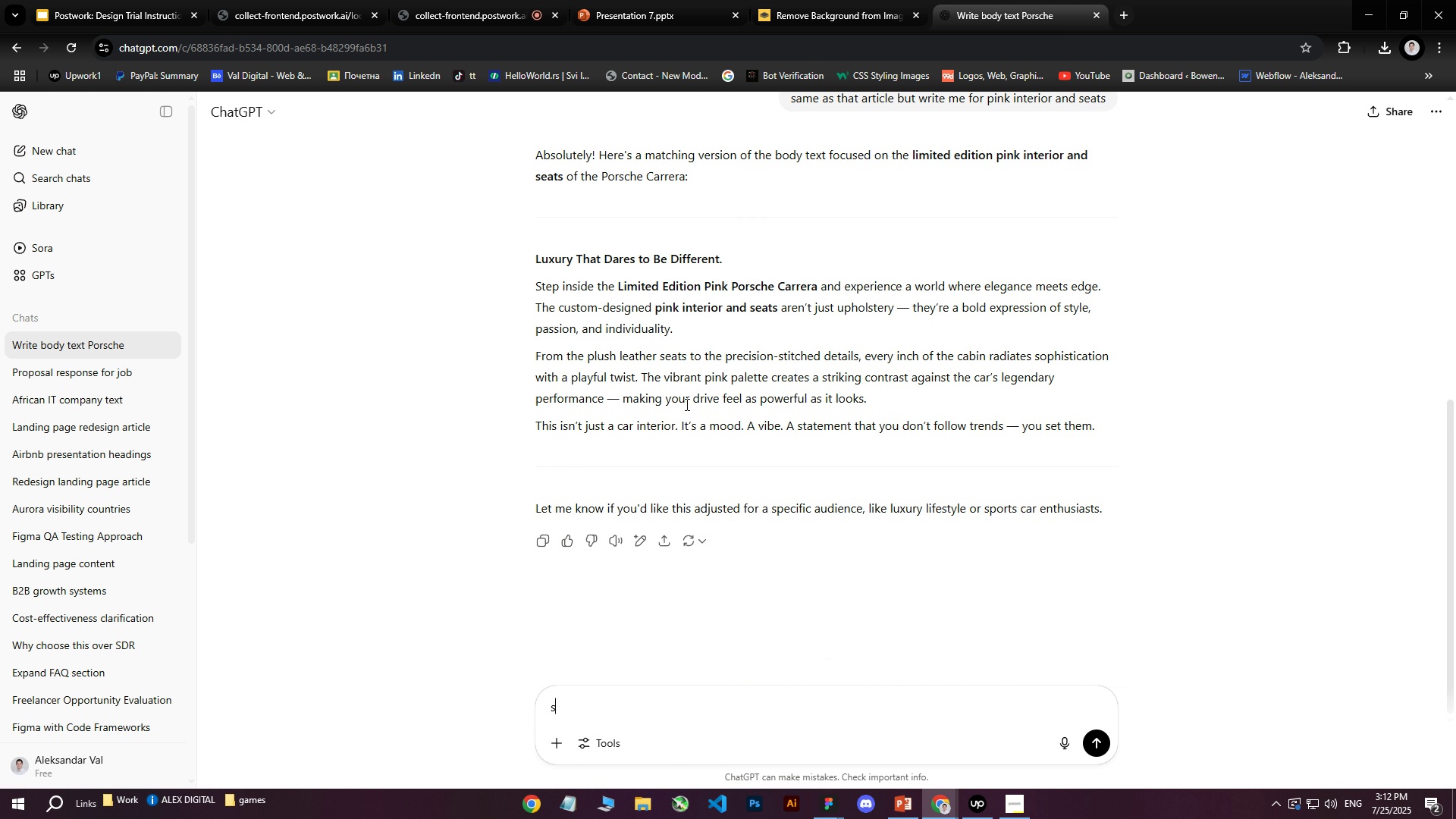 
type(same but for new motorn )
key(Backspace)
key(Backspace)
 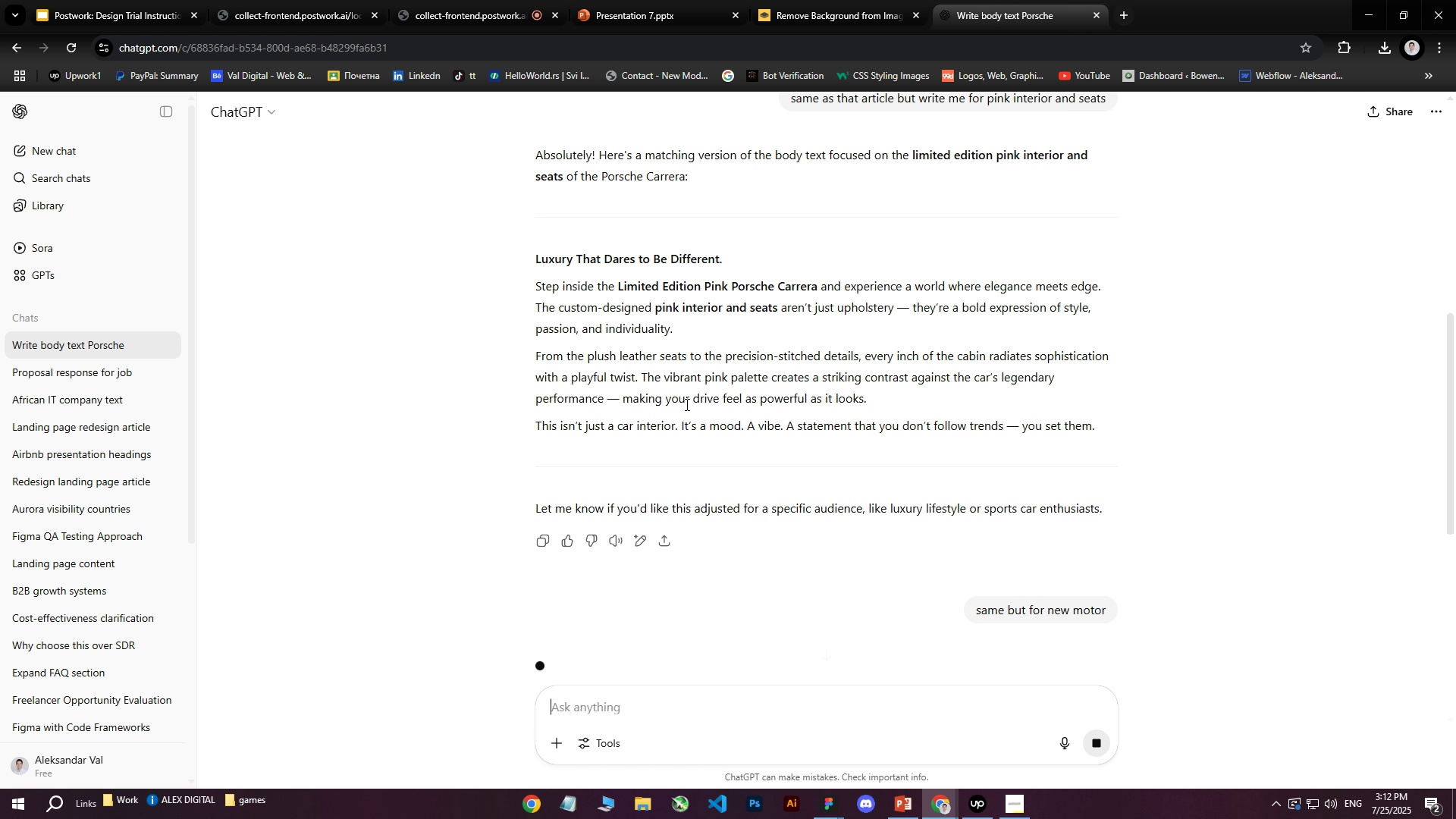 
key(Enter)
 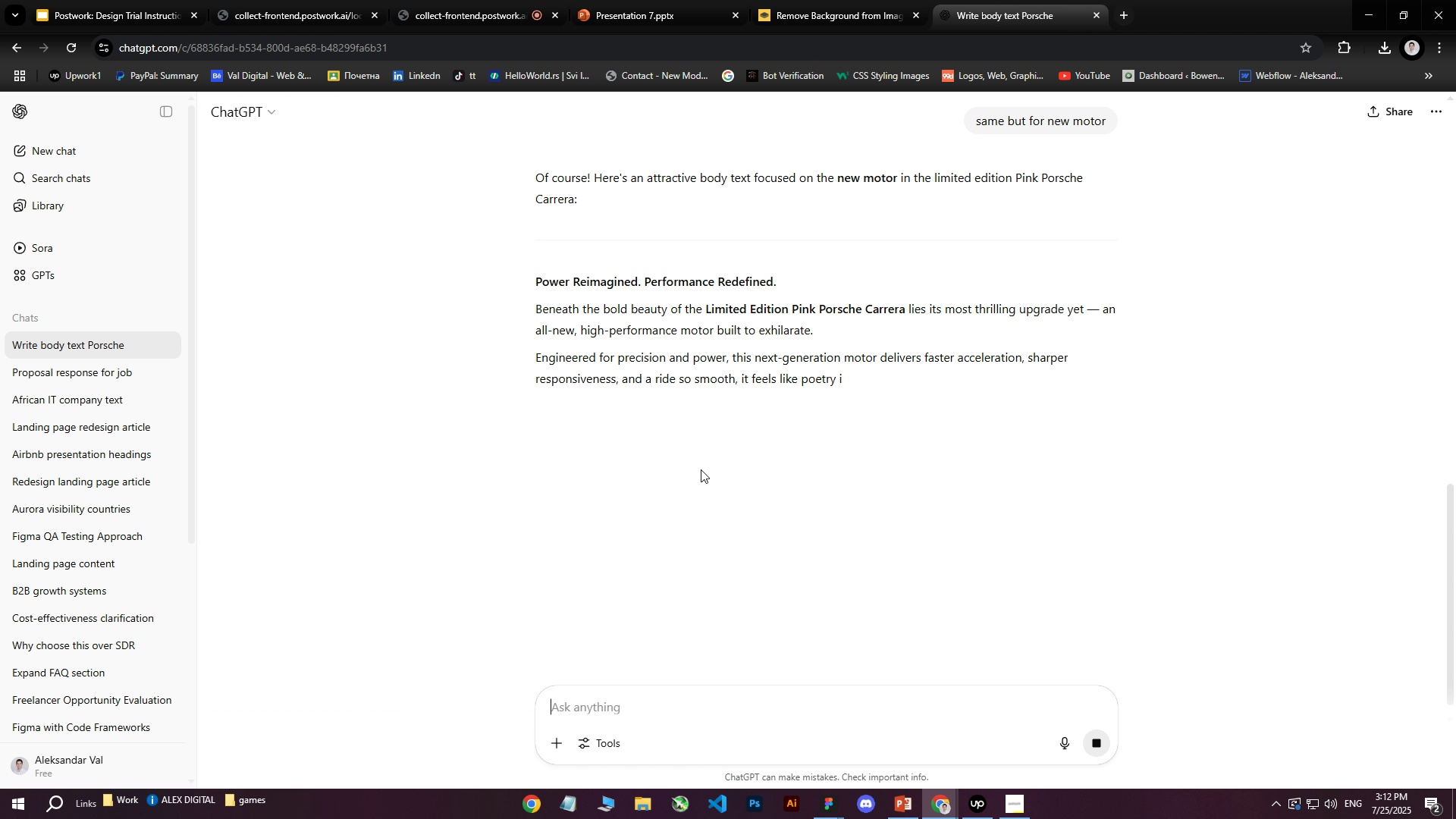 
left_click([630, 703])
 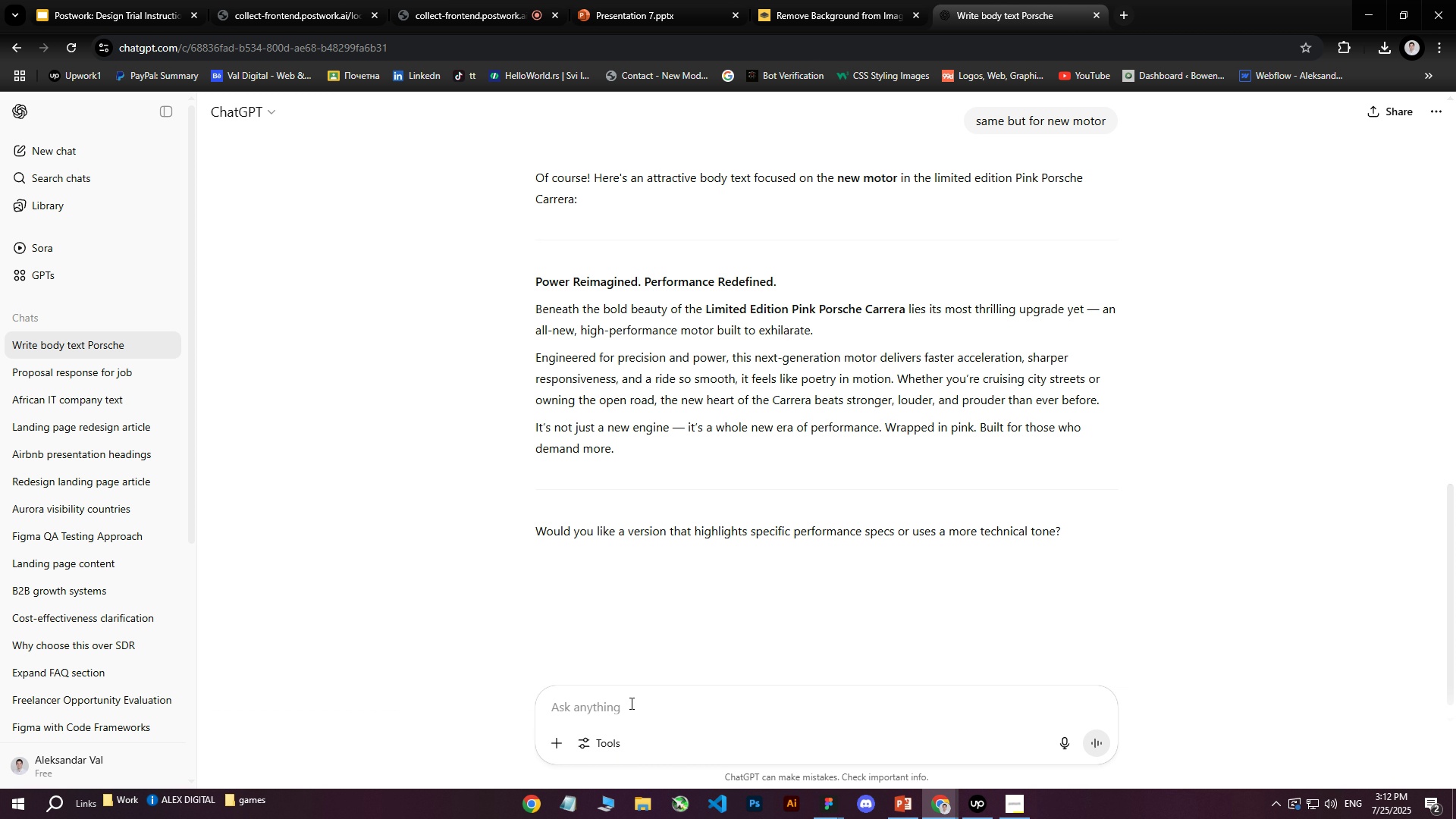 
type(same but for new engine for pi)
key(Backspace)
type(orsche carrera)
 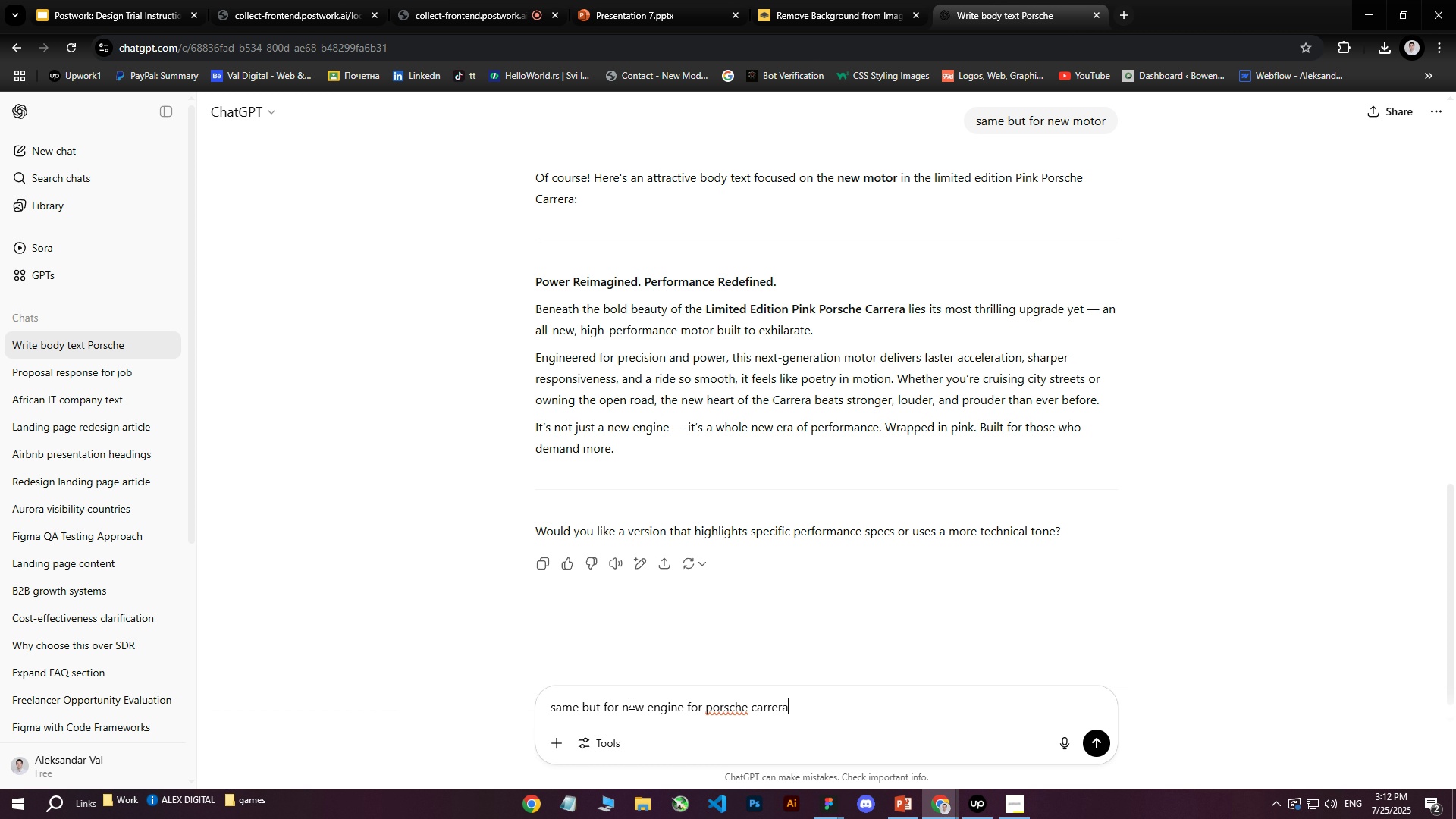 
key(Enter)
 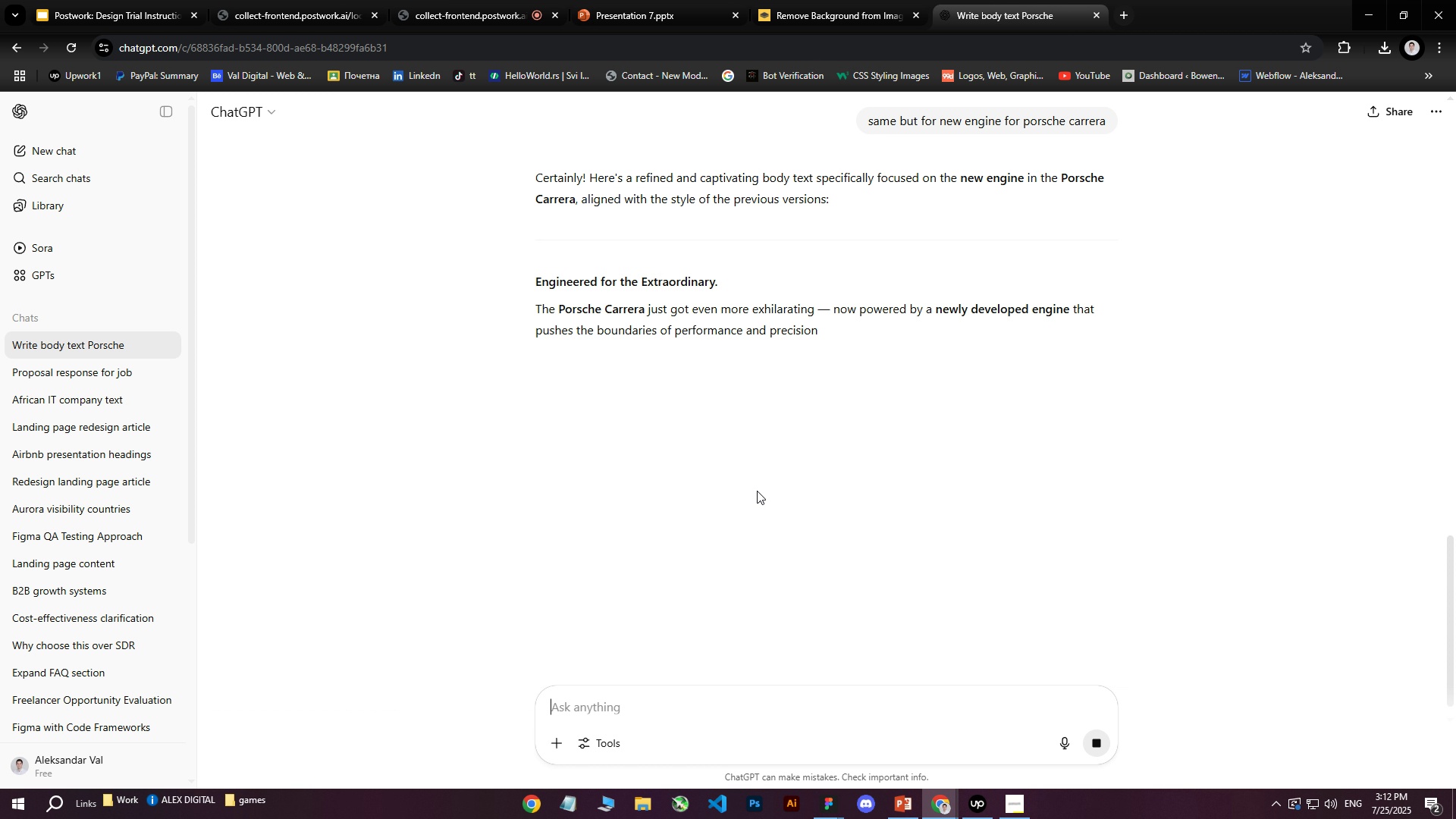 
wait(8.61)
 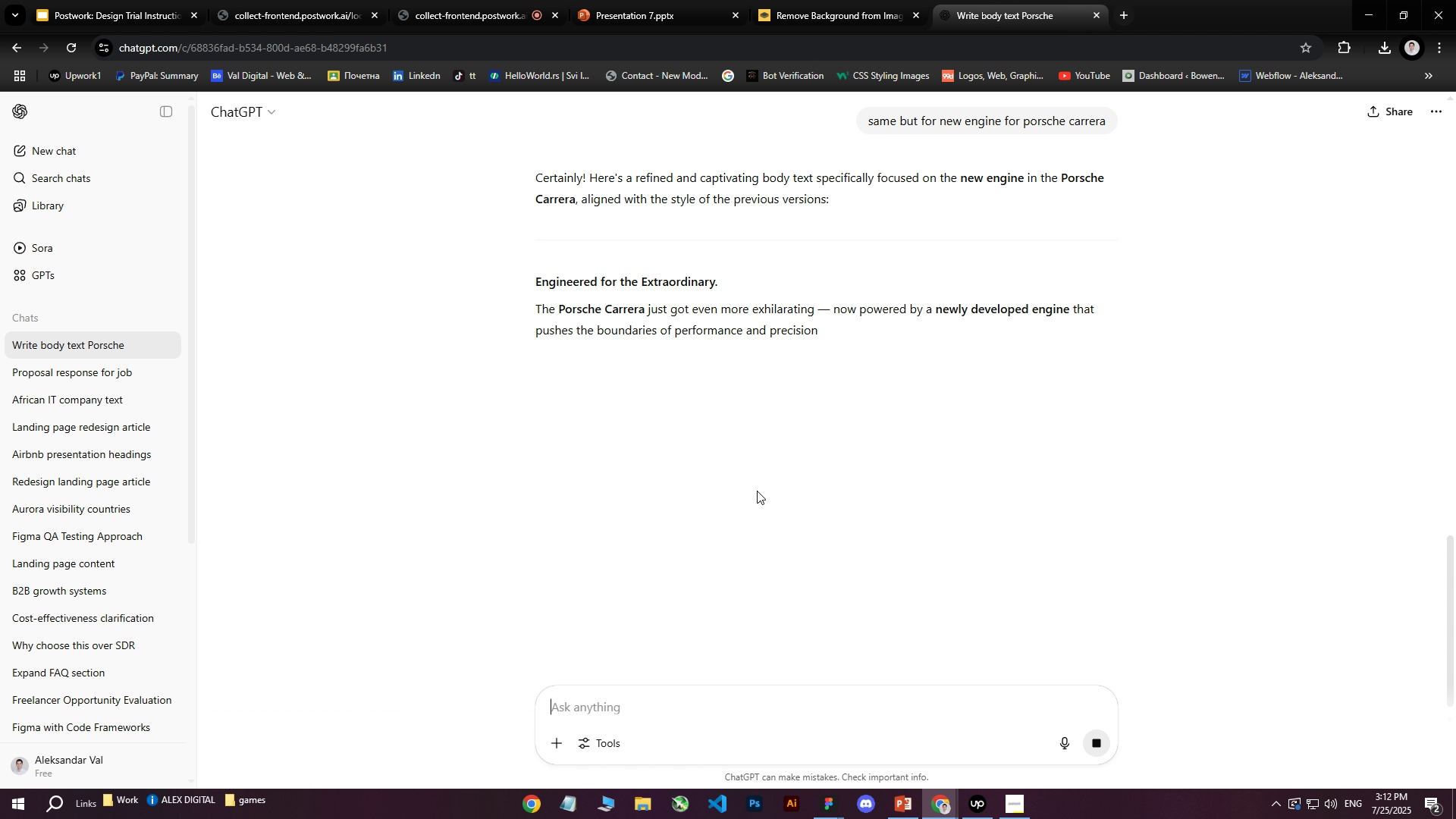 
left_click_drag(start_coordinate=[530, 306], to_coordinate=[1125, 392])
 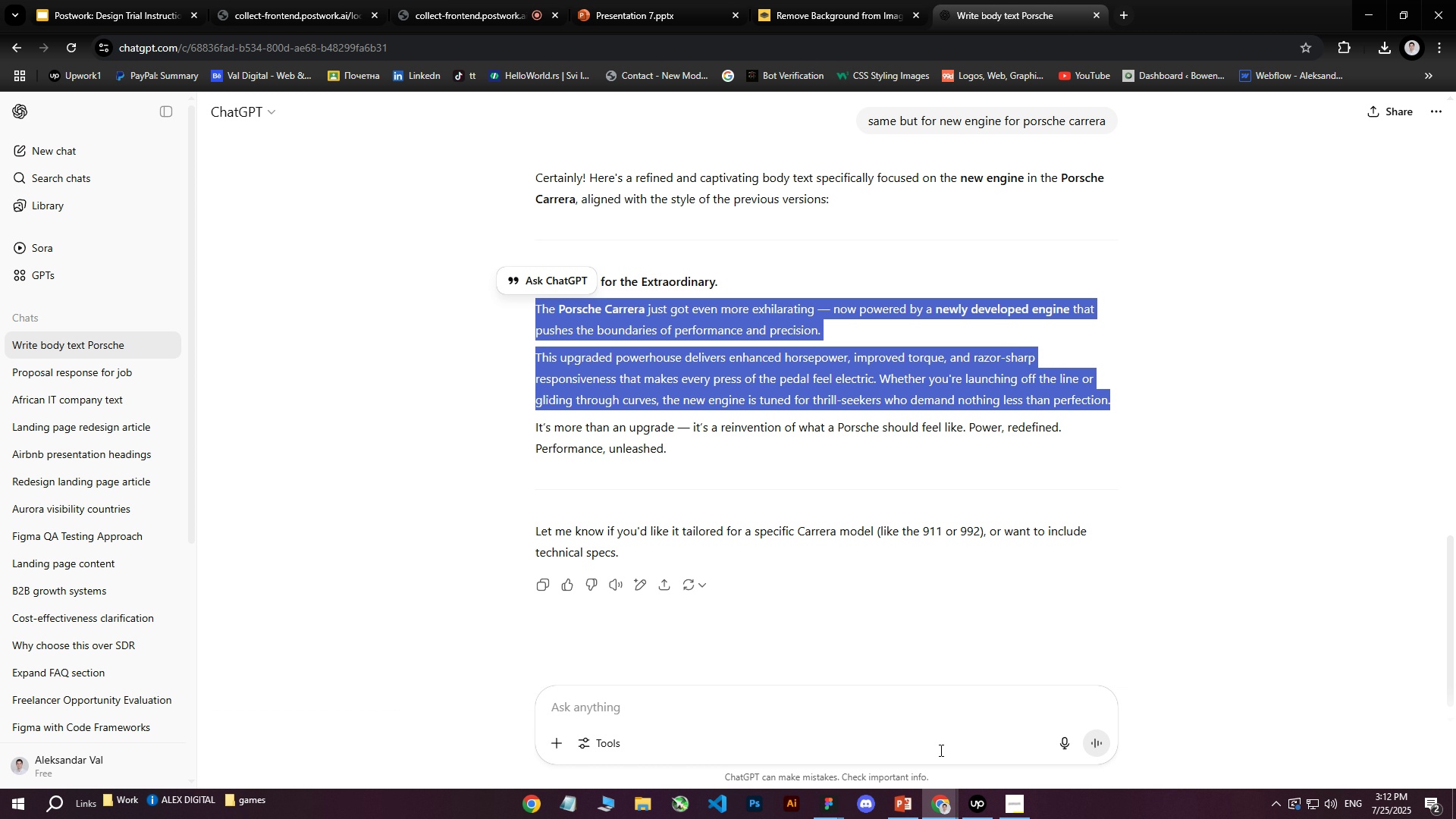 
key(Control+C)
 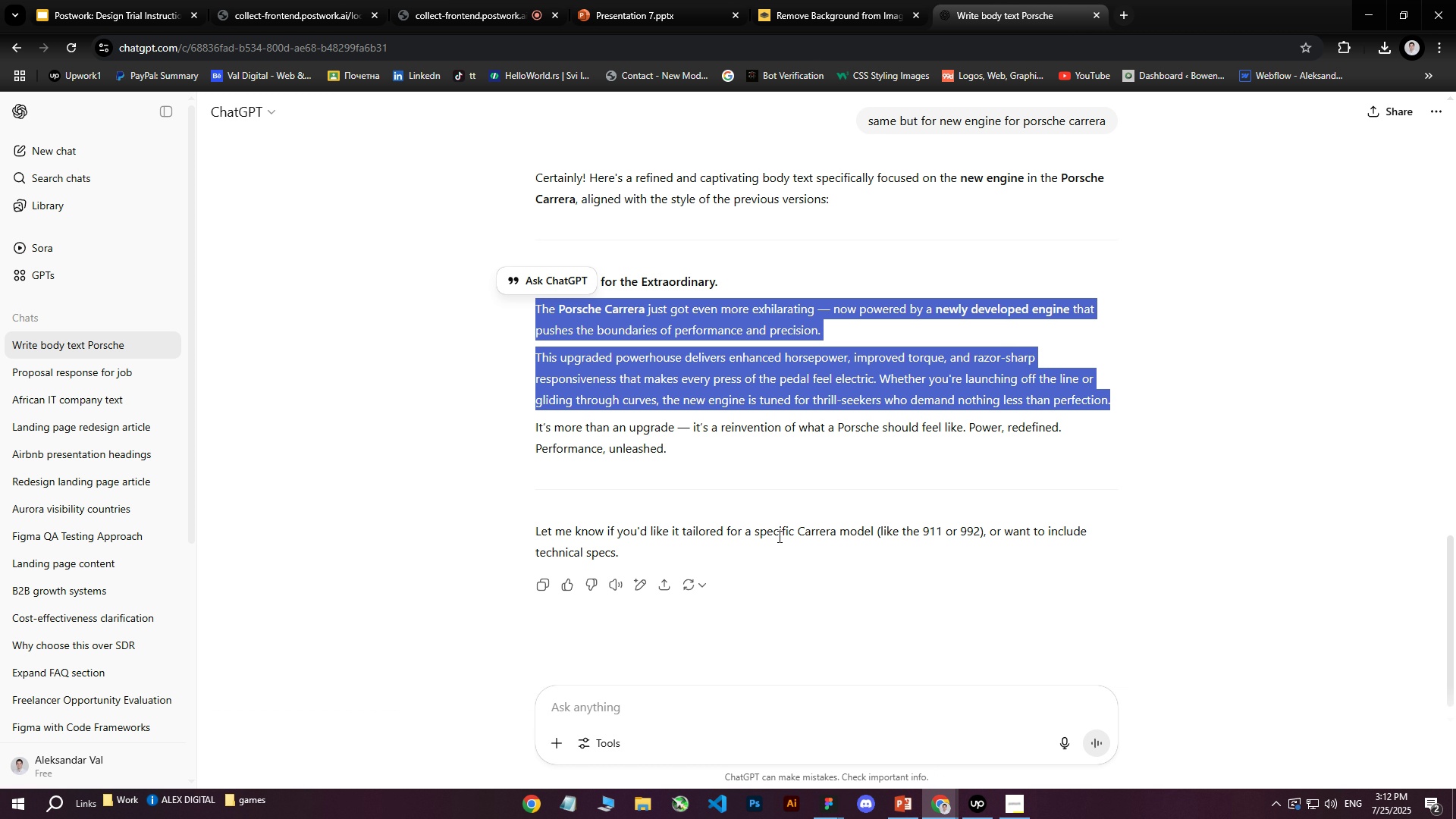 
mouse_move([908, 799])
 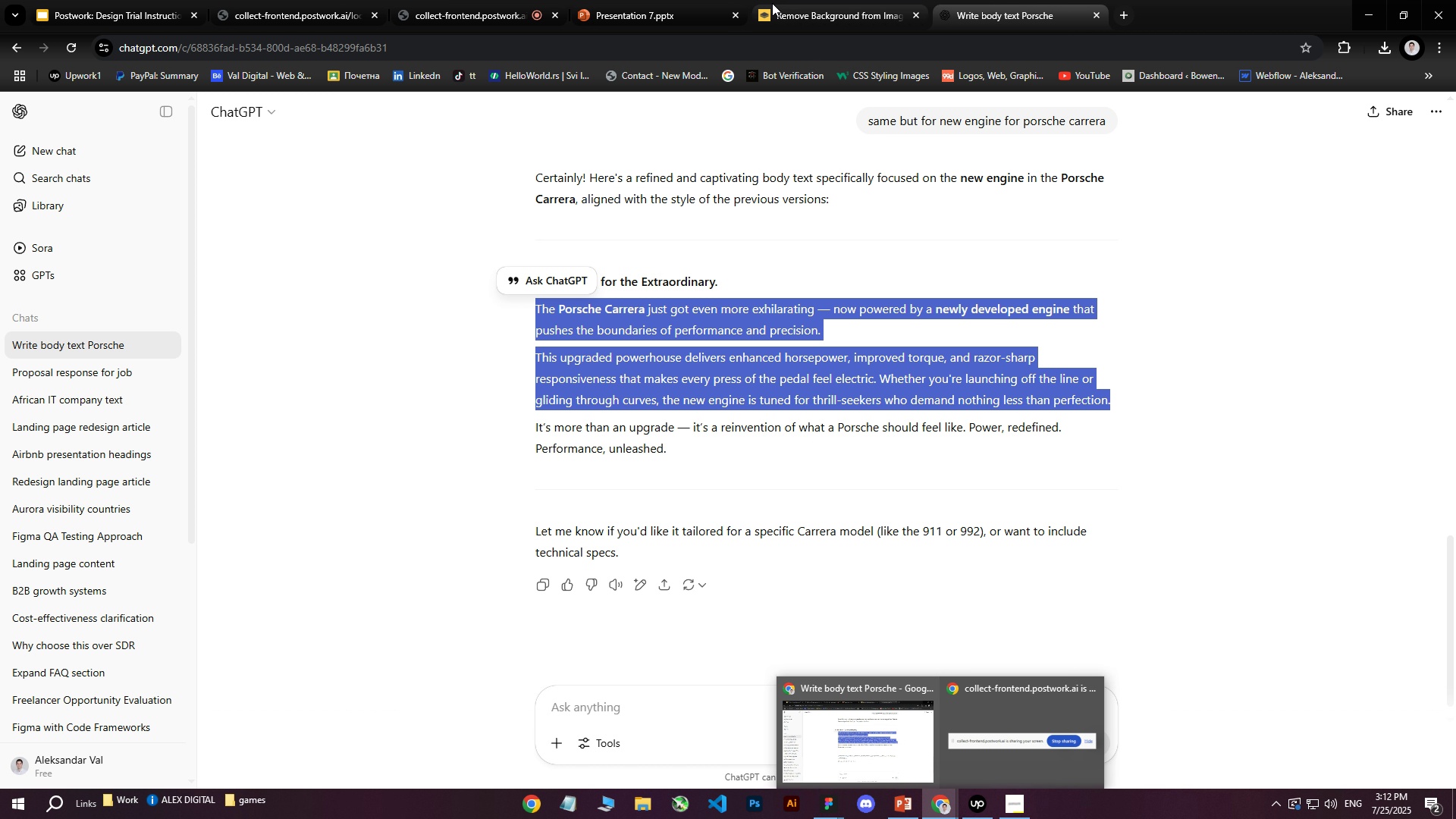 
left_click([645, 0])
 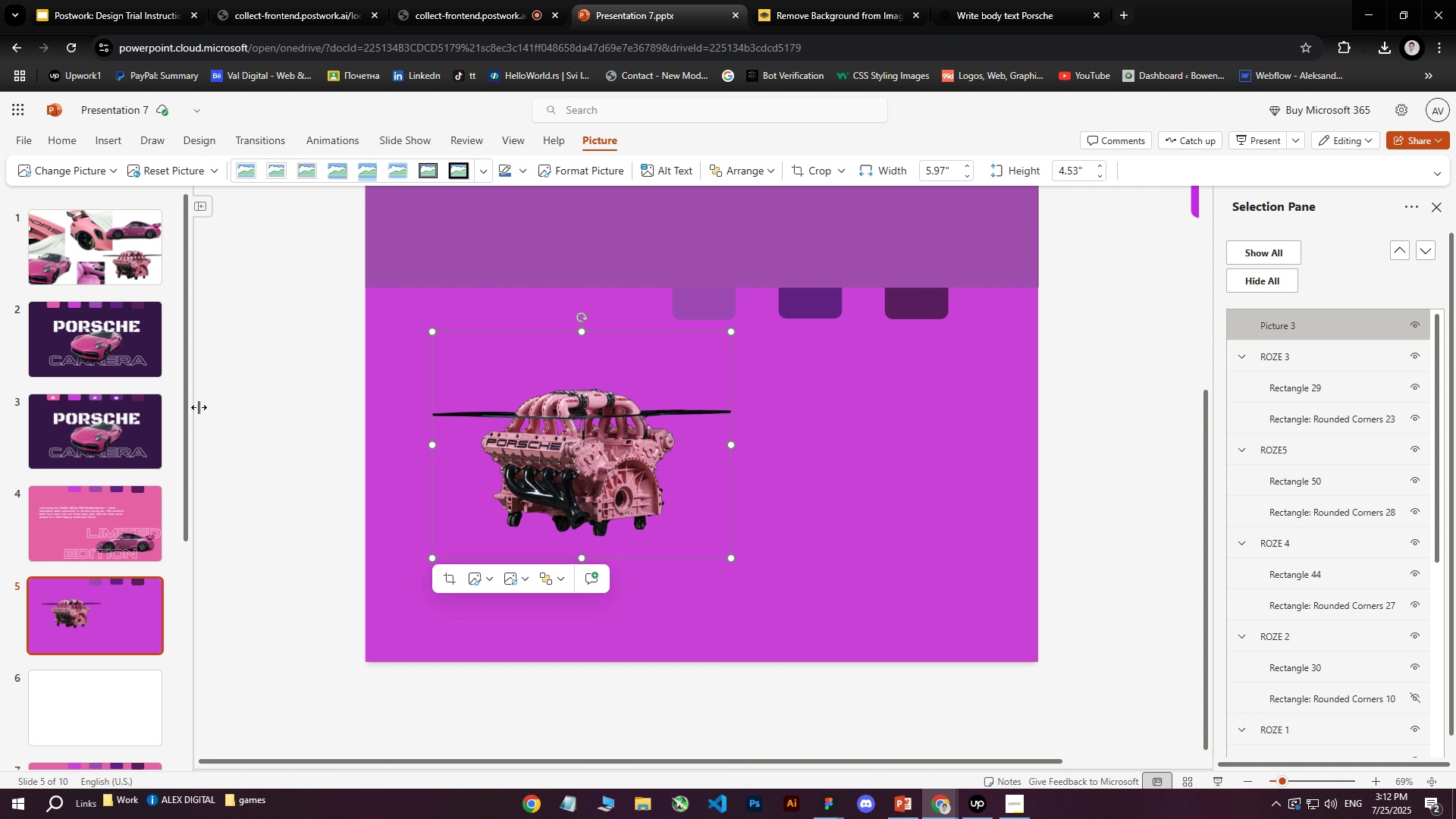 
left_click([102, 500])
 